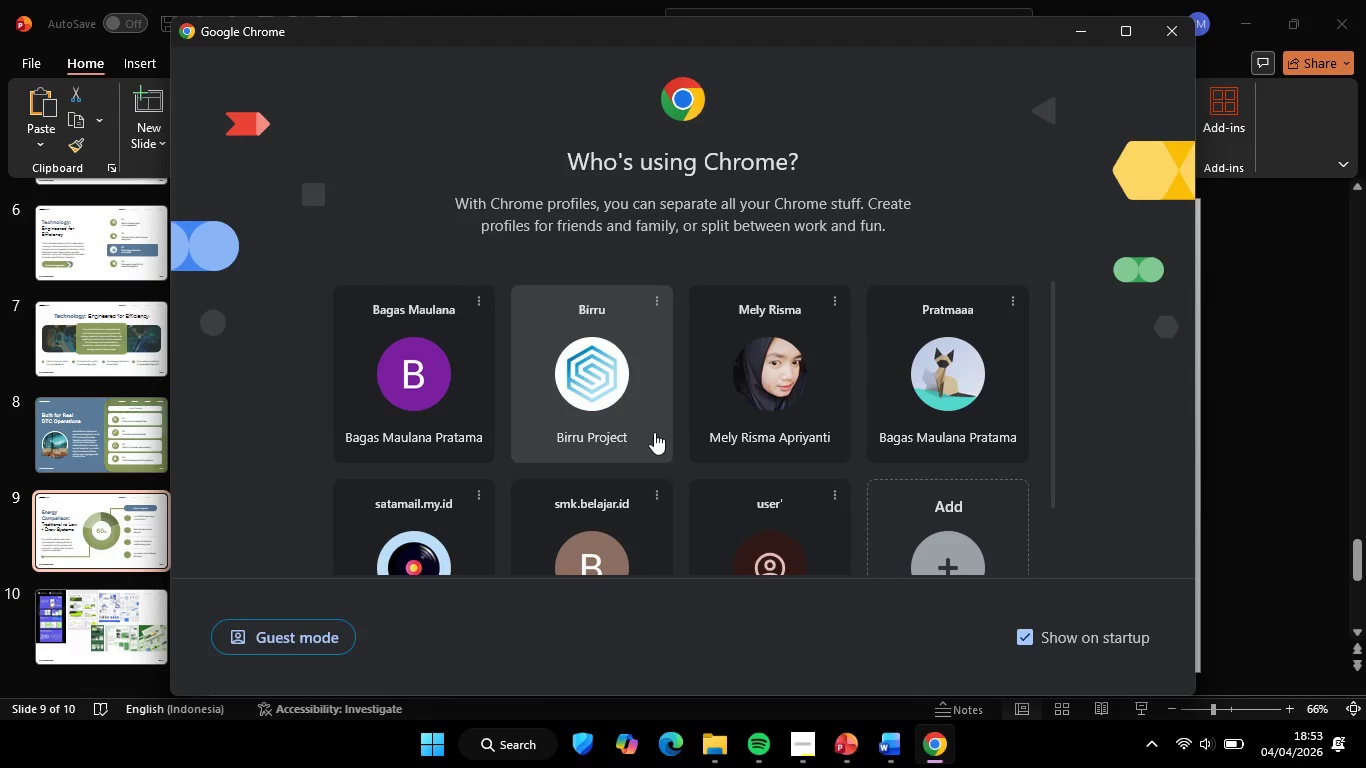 
type(fre)
 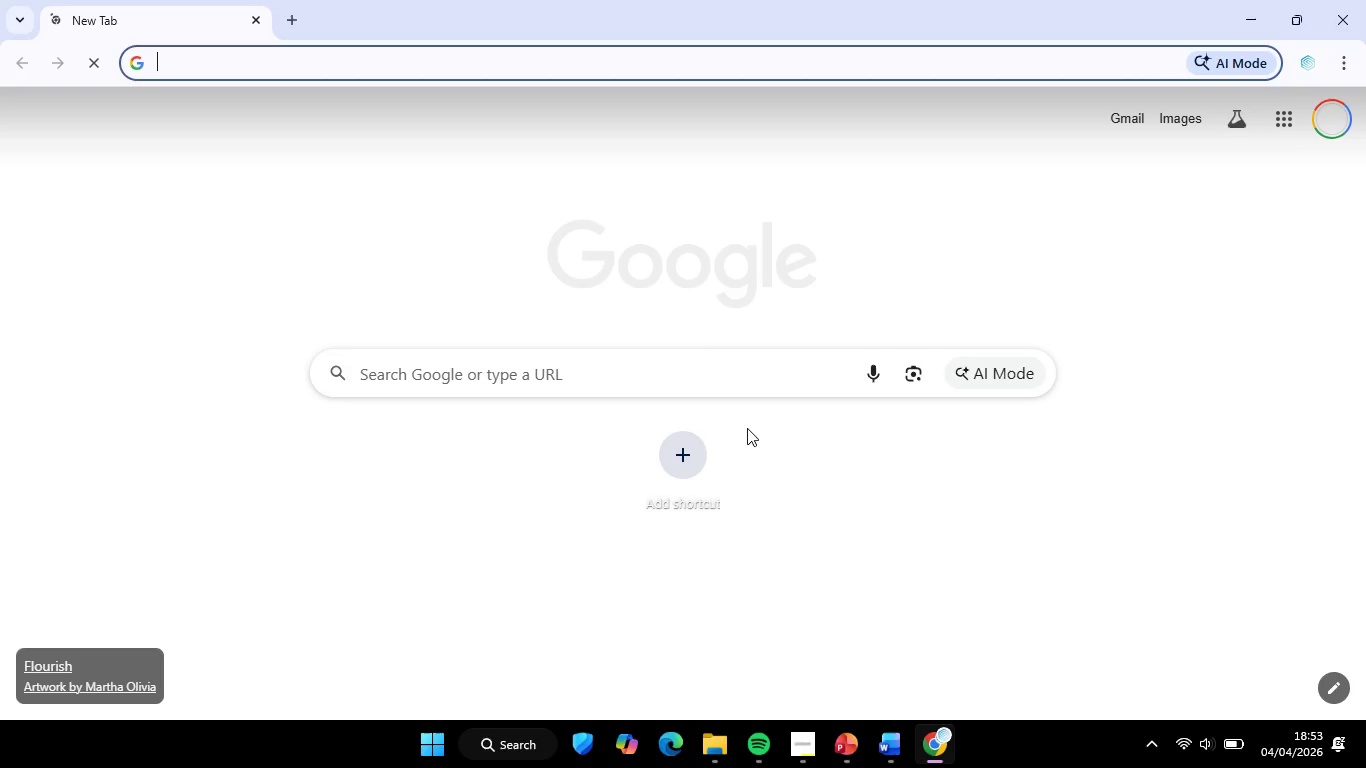 
key(Enter)
 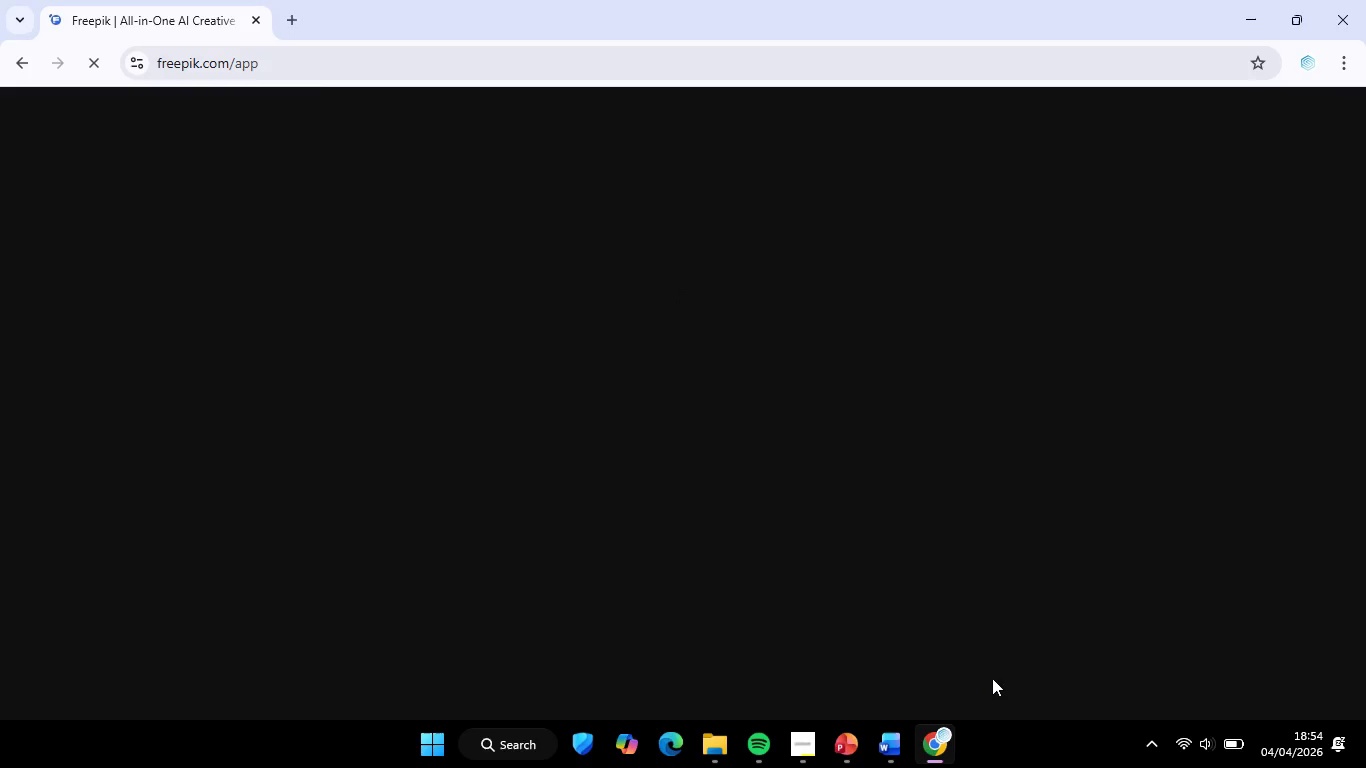 
wait(11.6)
 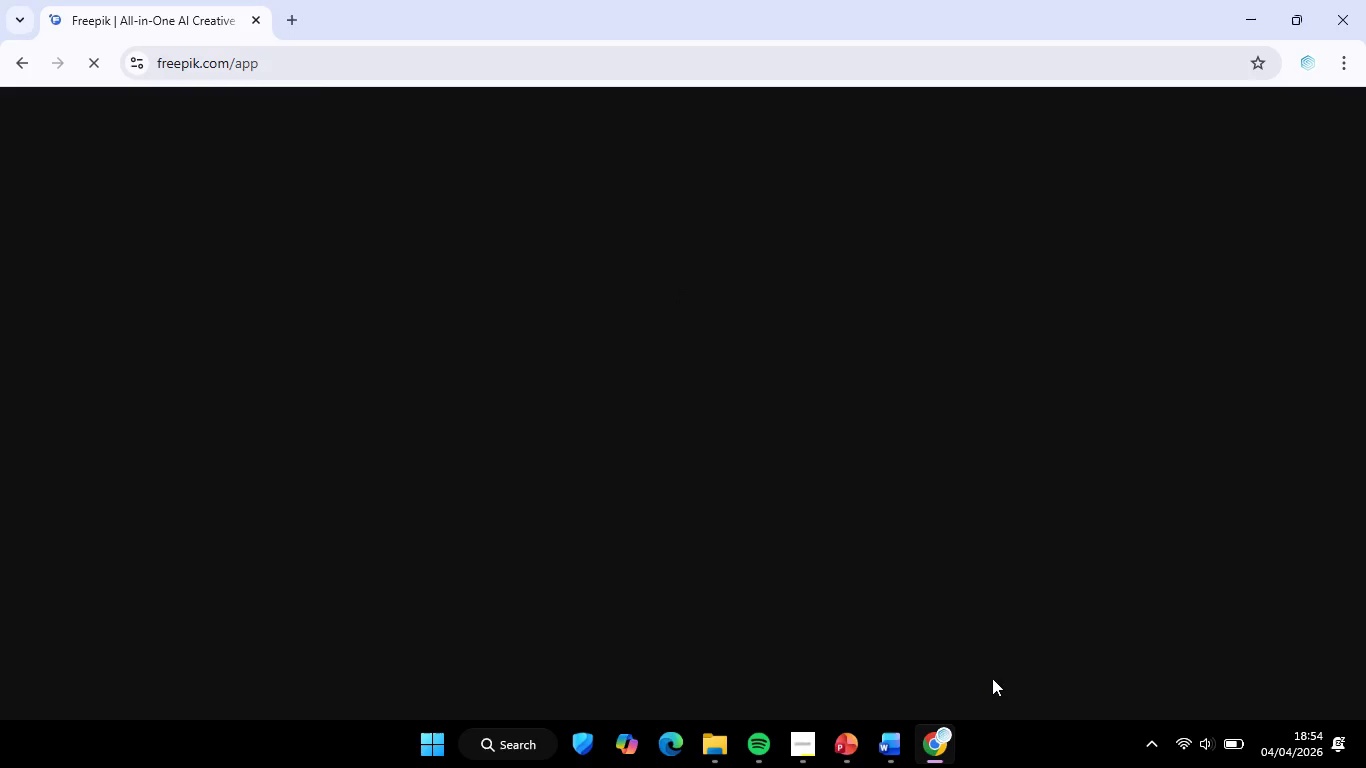 
mouse_move([711, 637])
 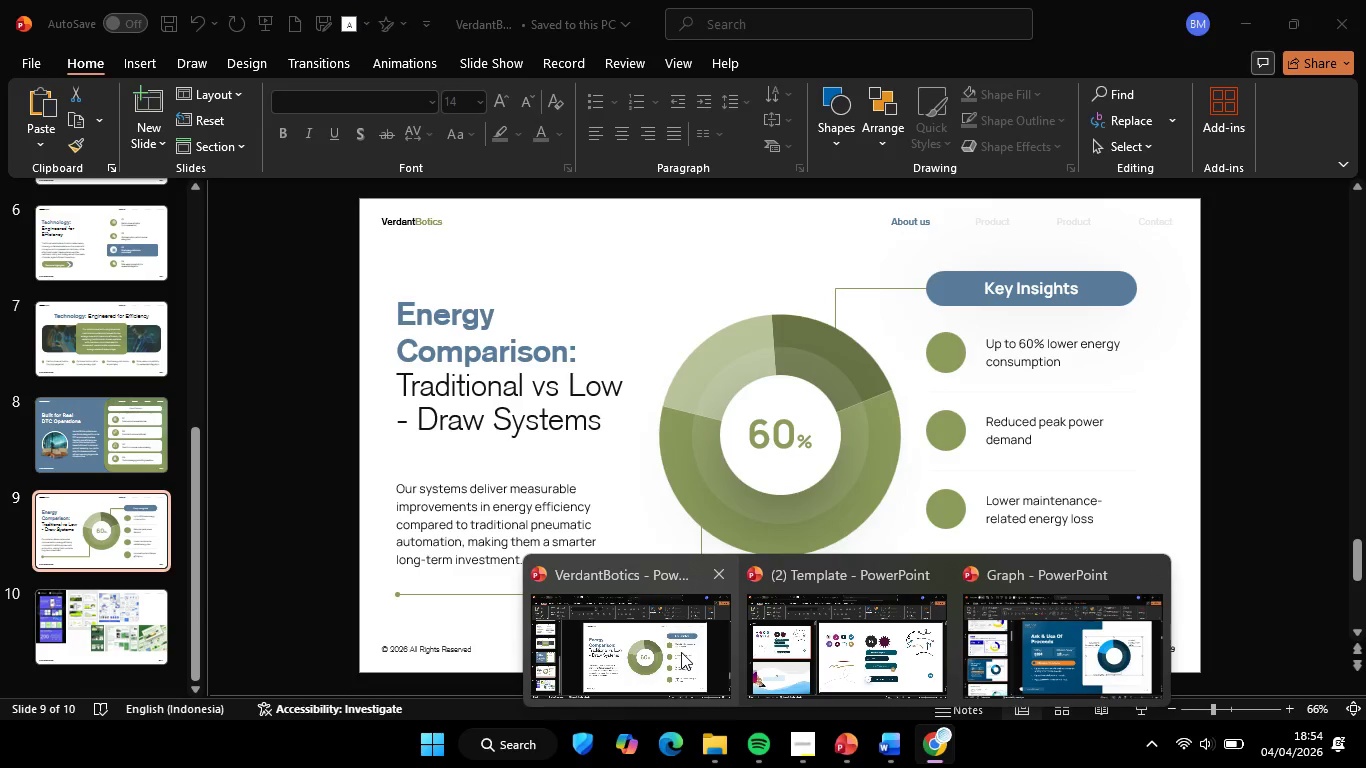 
left_click([692, 216])
 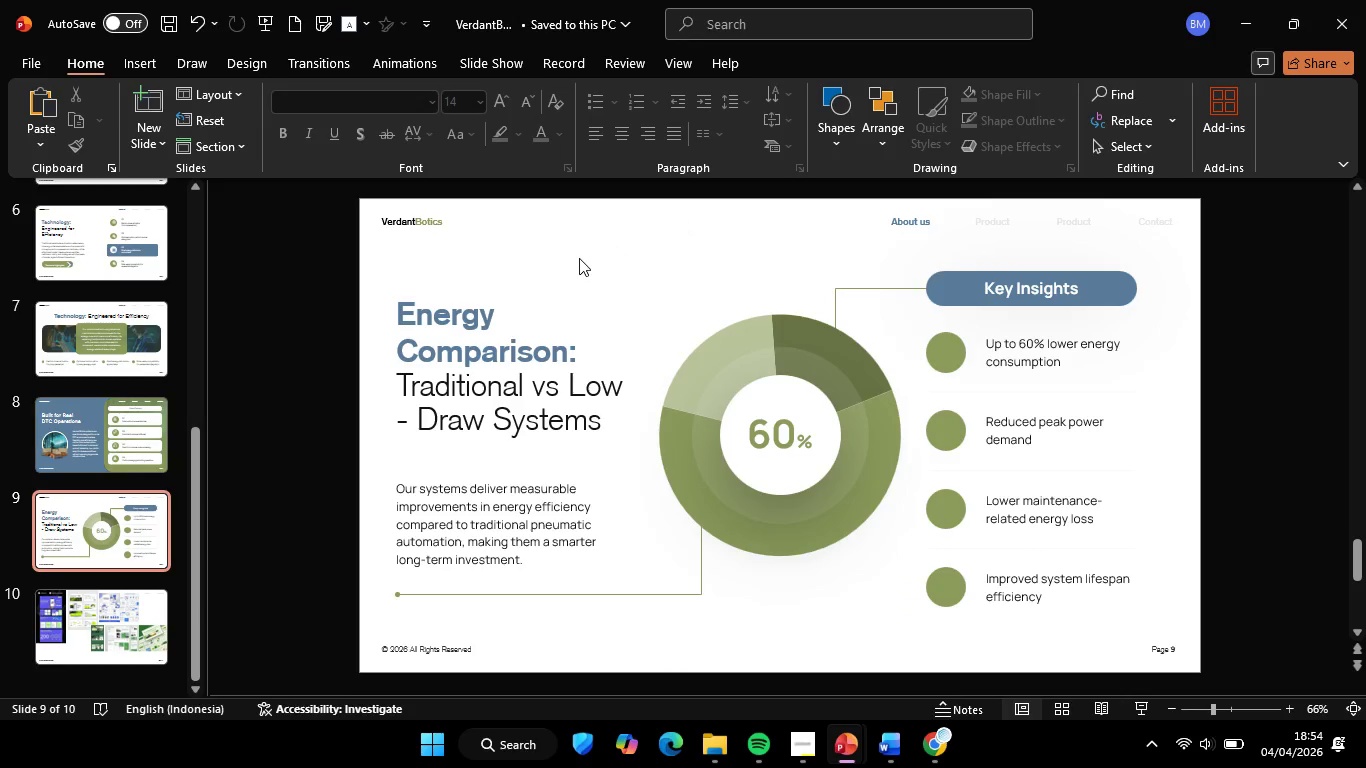 
left_click([137, 441])
 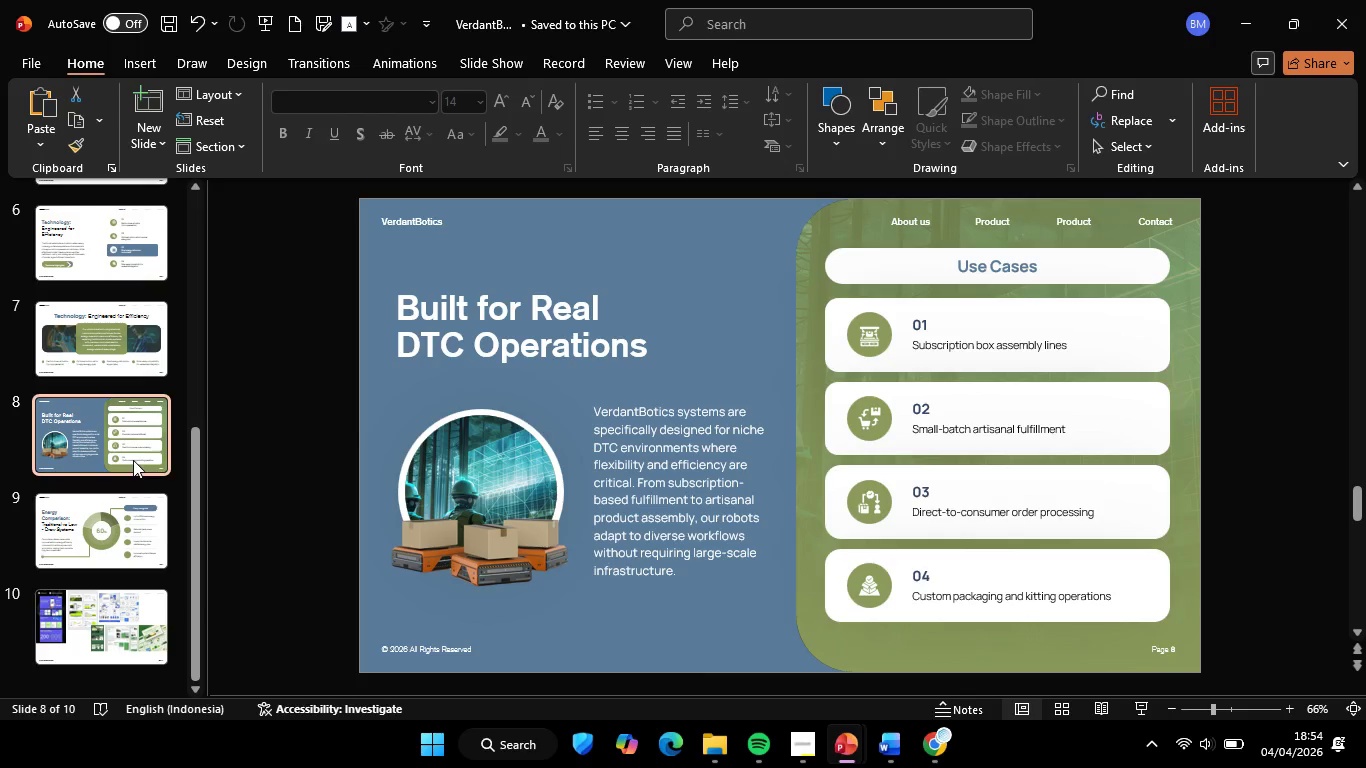 
left_click([119, 511])
 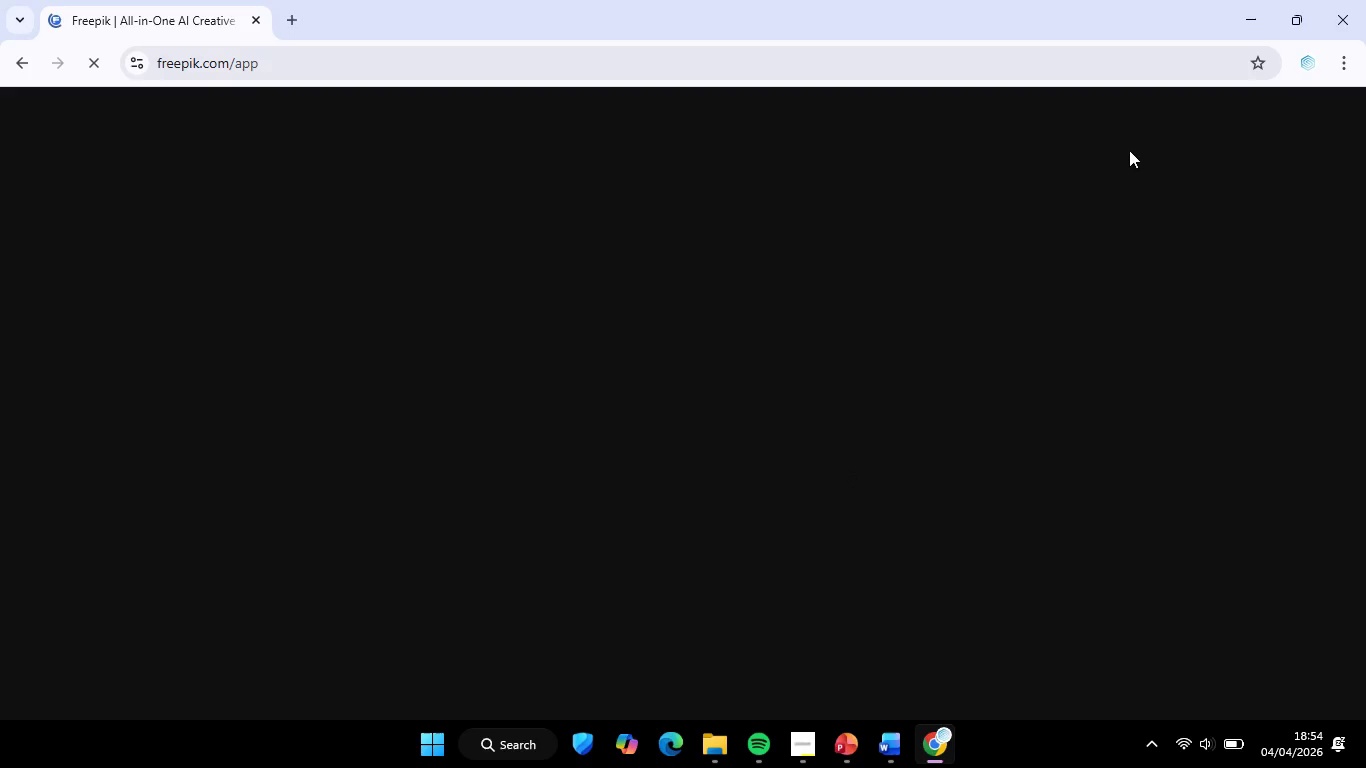 
wait(12.89)
 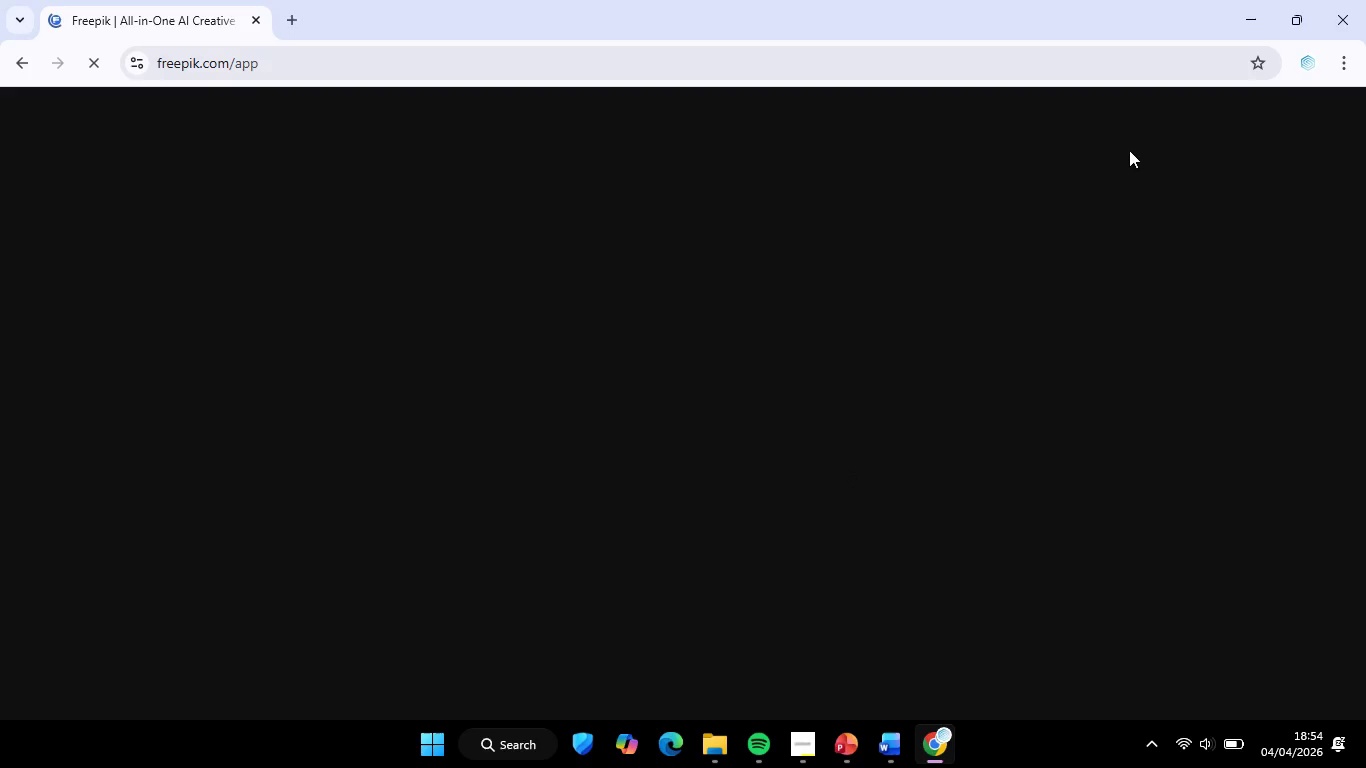 
left_click([1017, 346])
 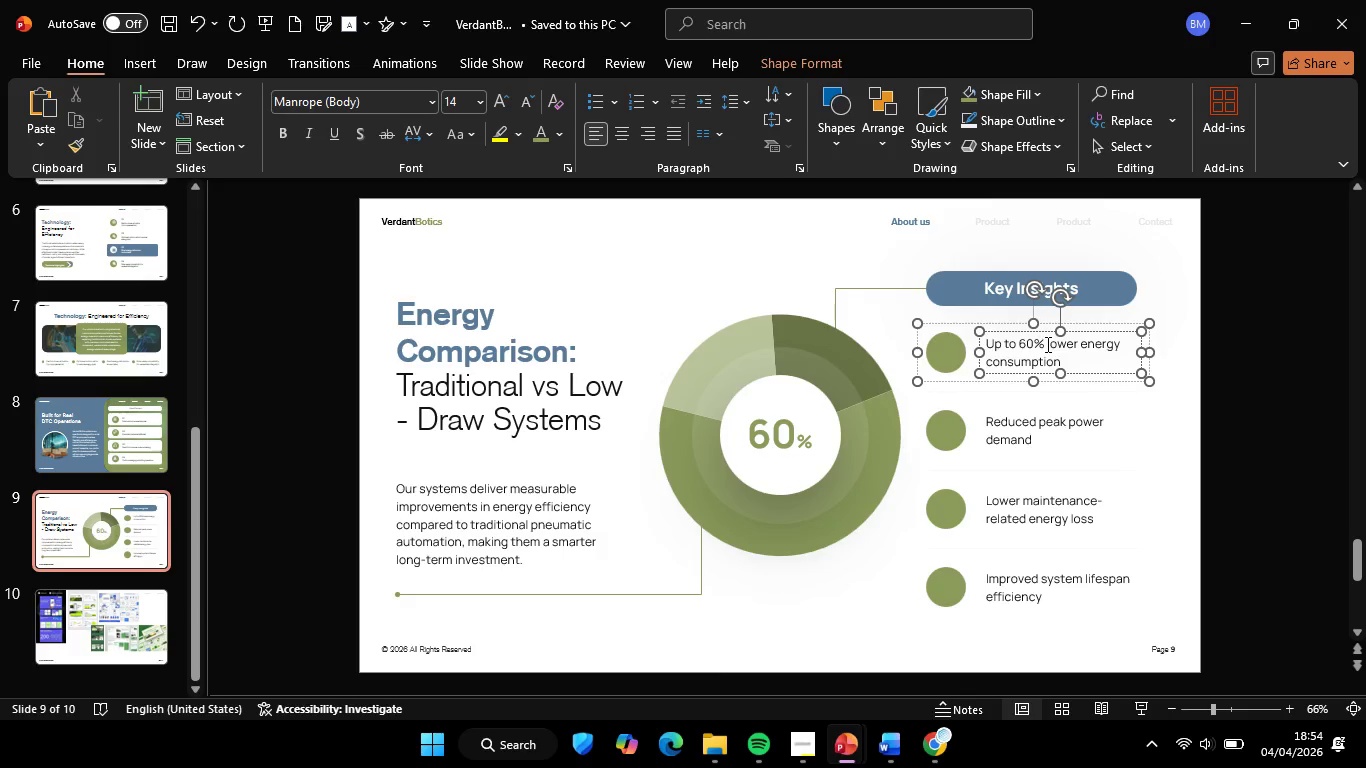 
left_click([1042, 344])
 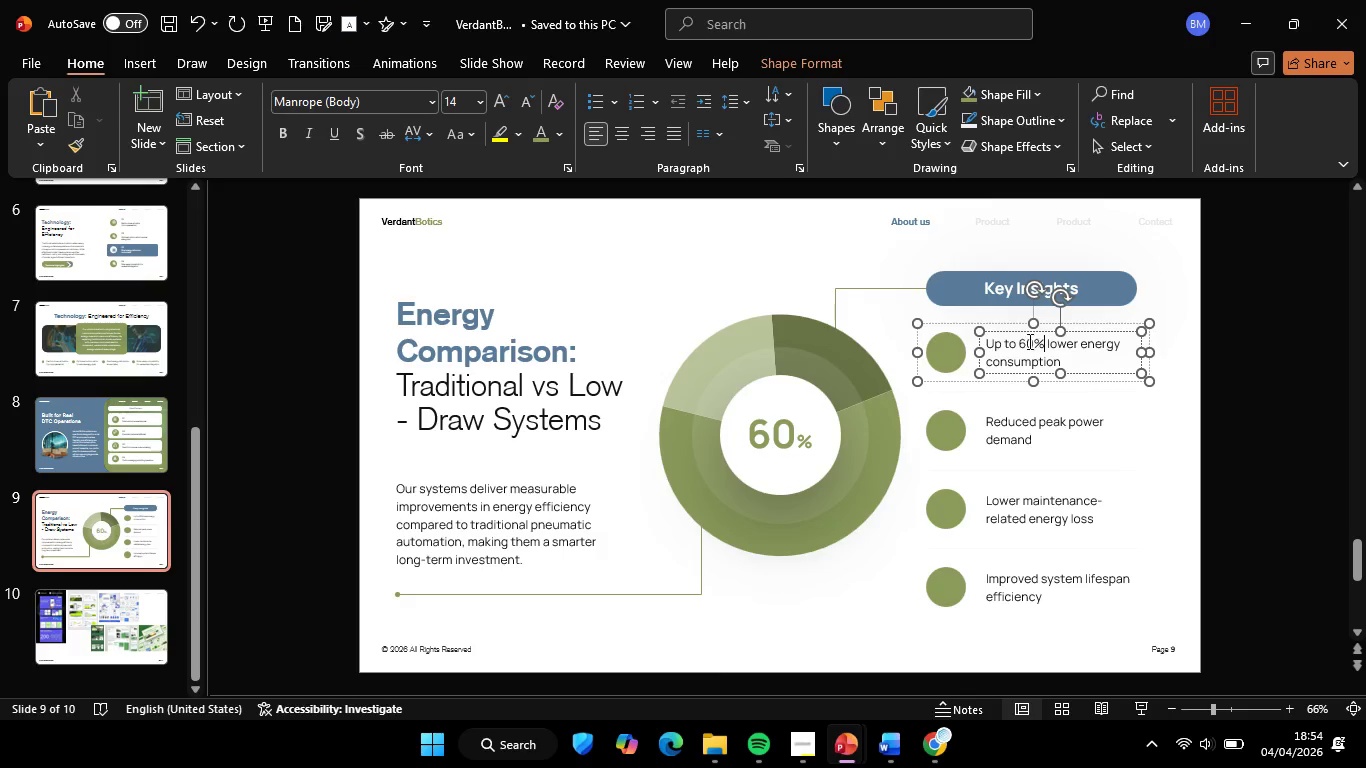 
hold_key(key=ShiftLeft, duration=0.66)
left_click([1020, 339])
 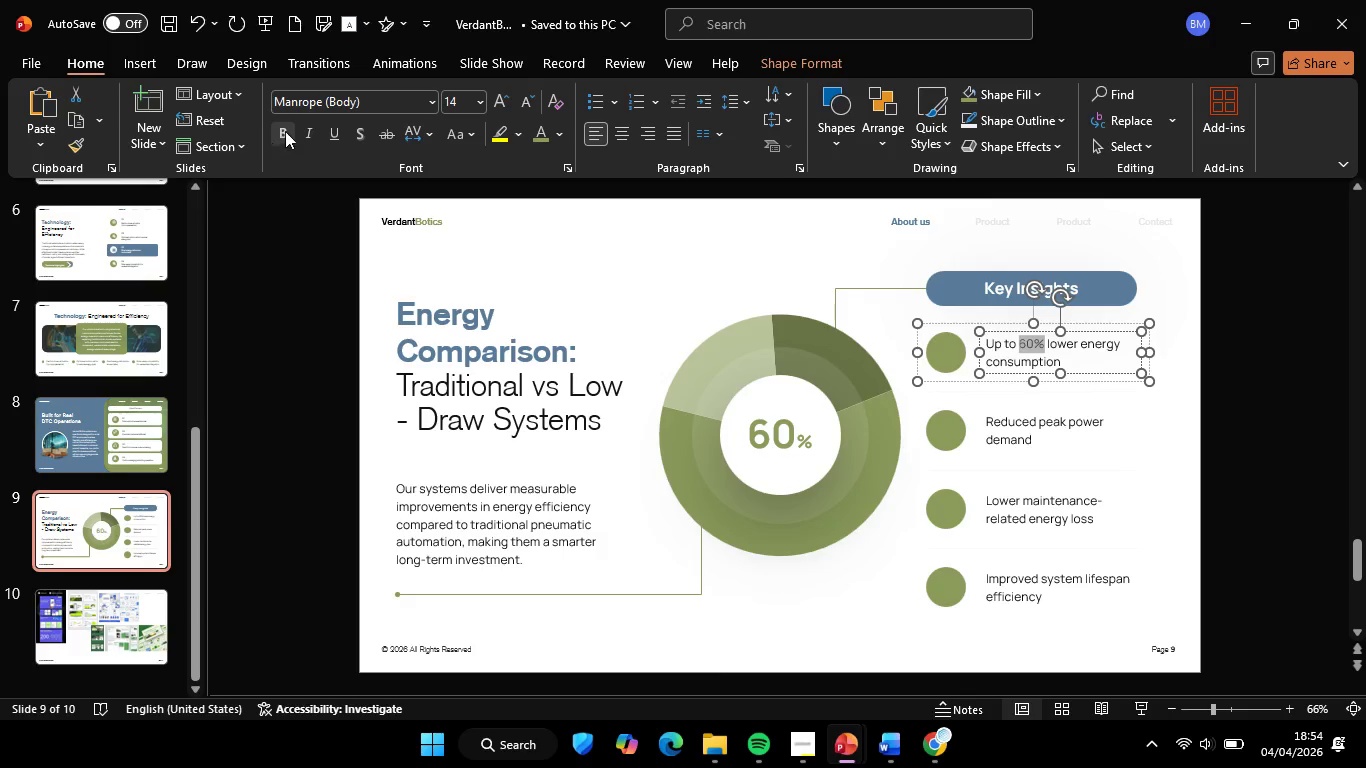 
left_click([285, 131])
 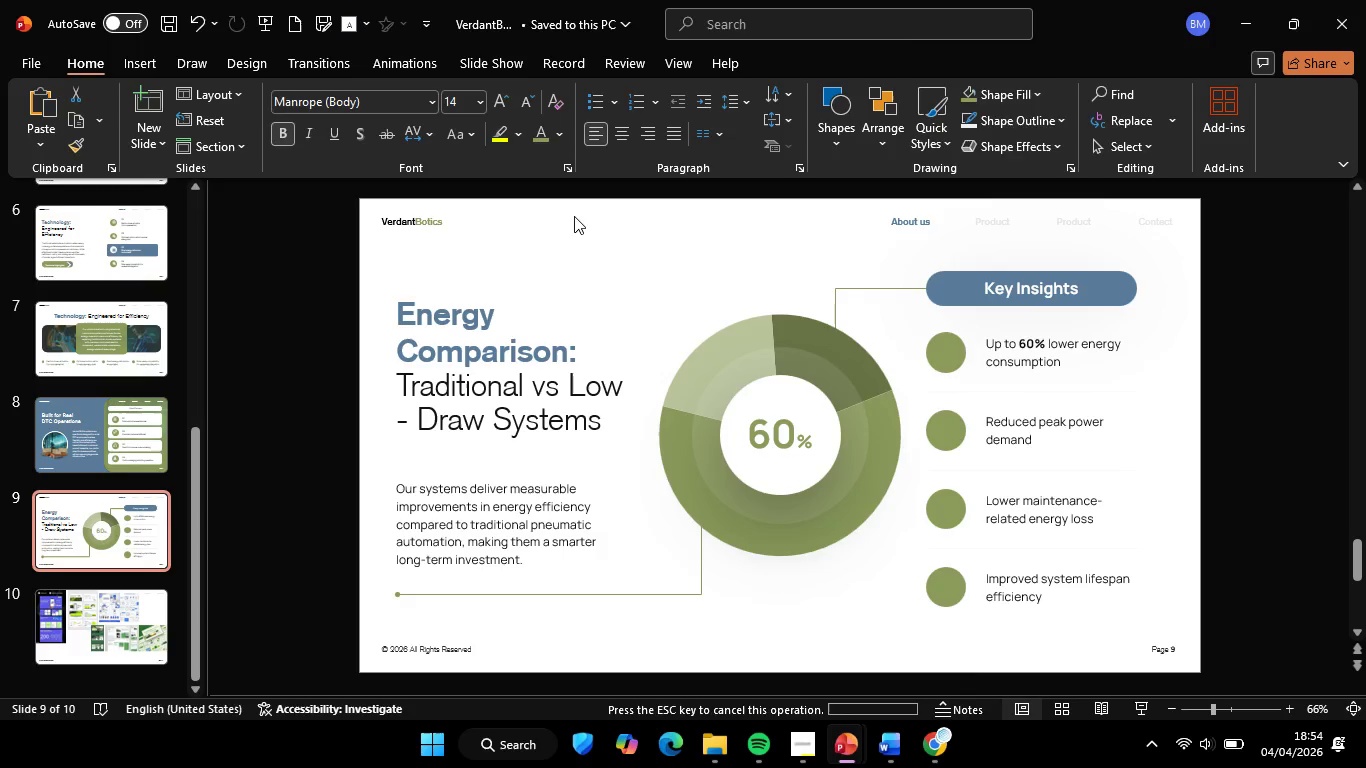 
left_click([574, 216])
 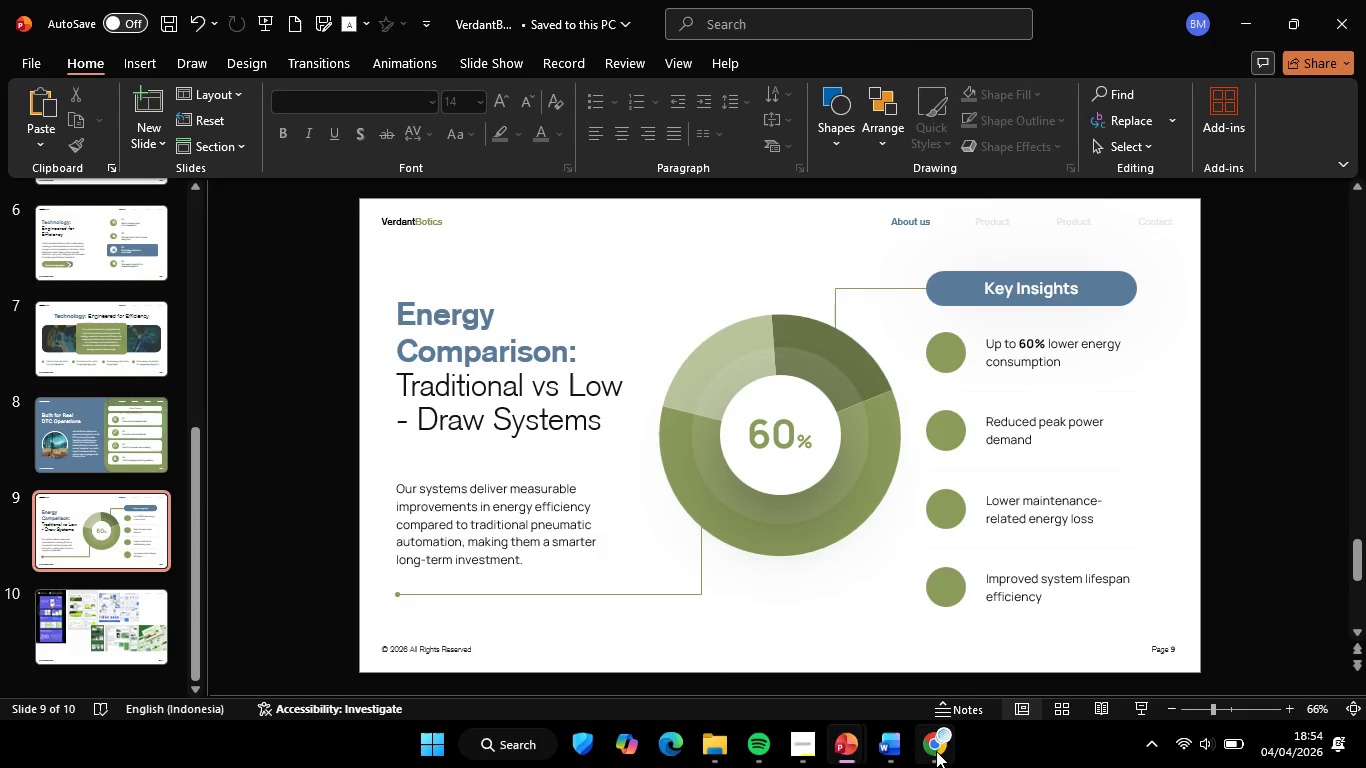 
left_click([936, 751])
 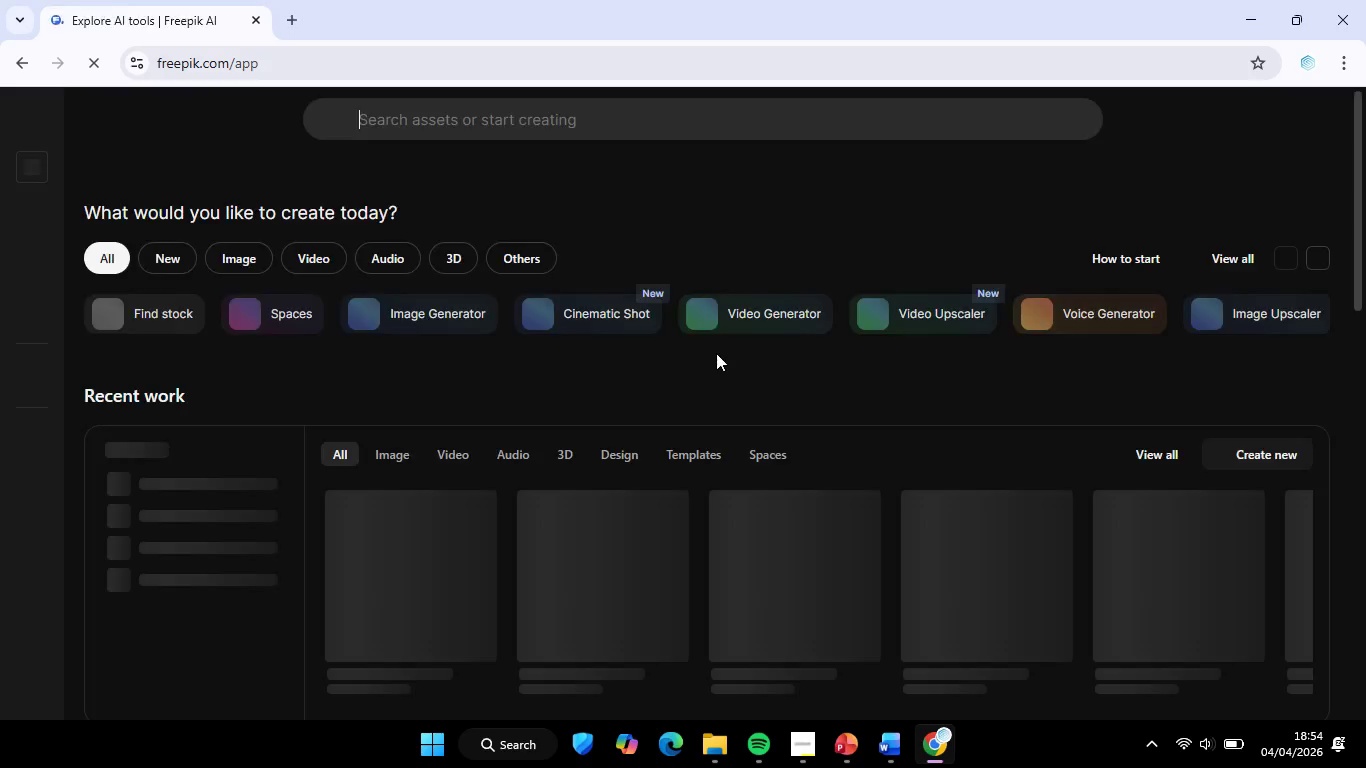 
wait(16.64)
 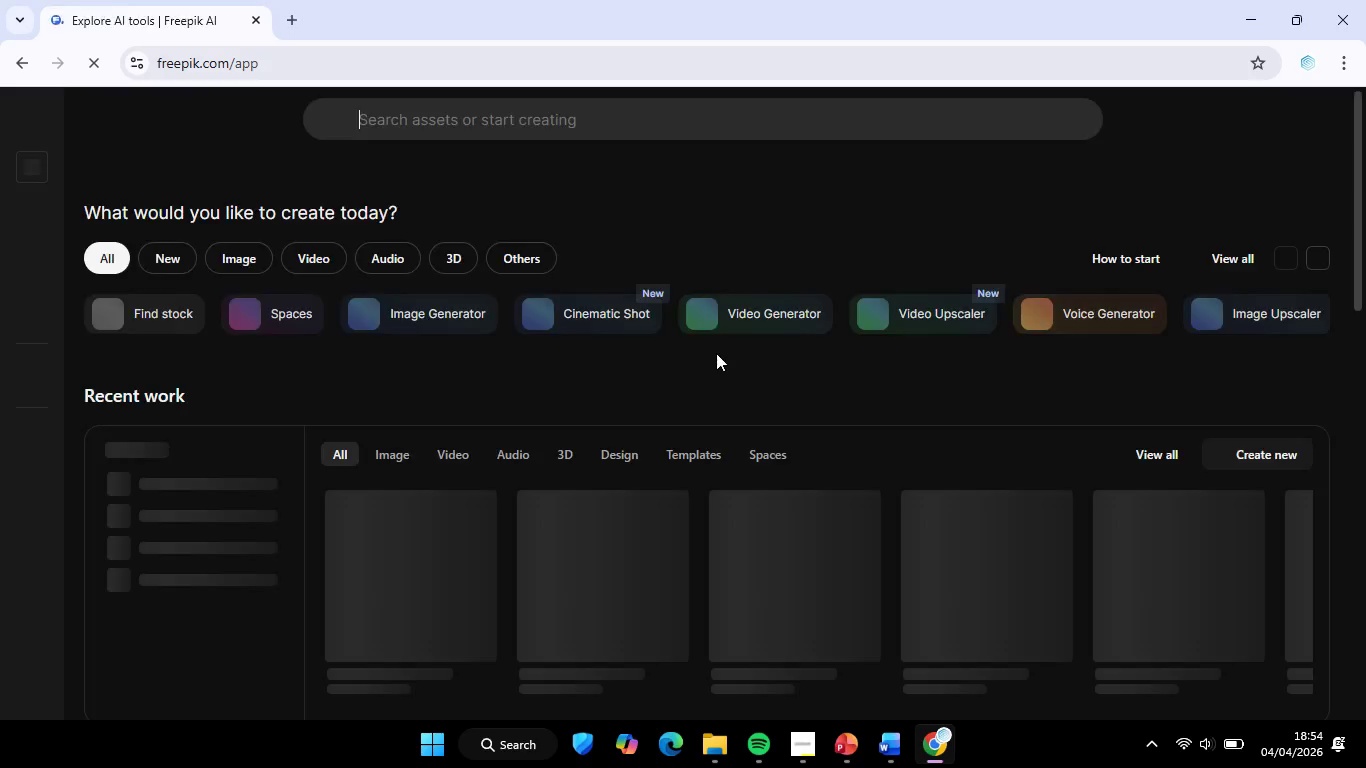 
left_click([1259, 13])
 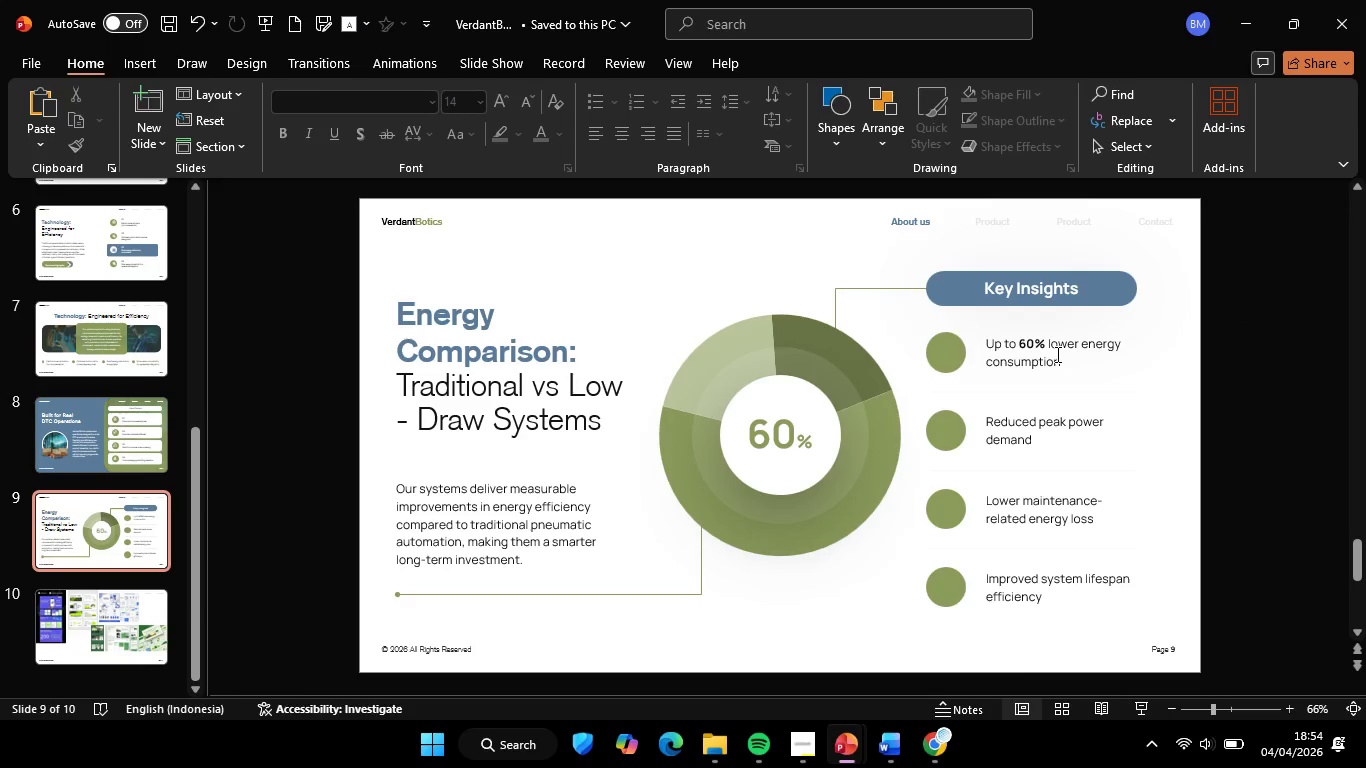 
left_click_drag(start_coordinate=[1049, 343], to_coordinate=[1078, 356])
 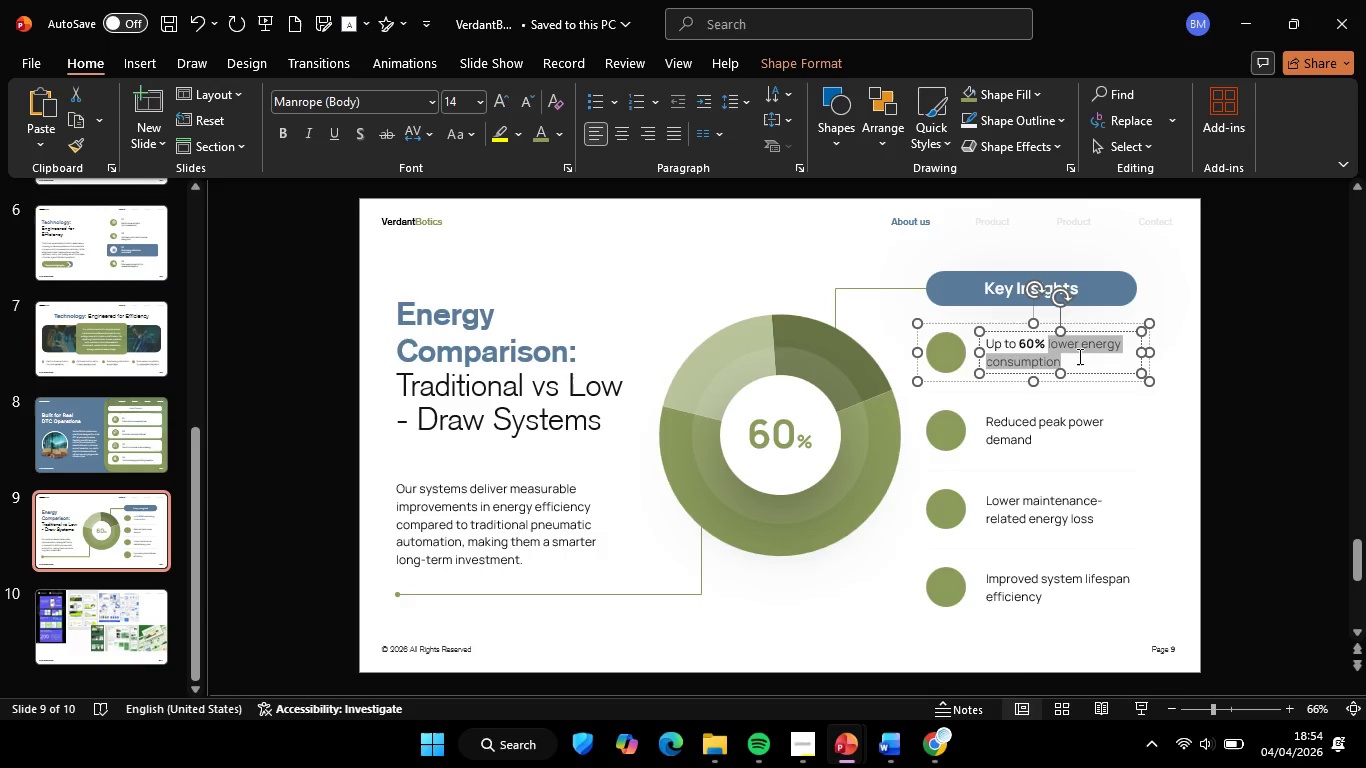 
key(Control+C)
 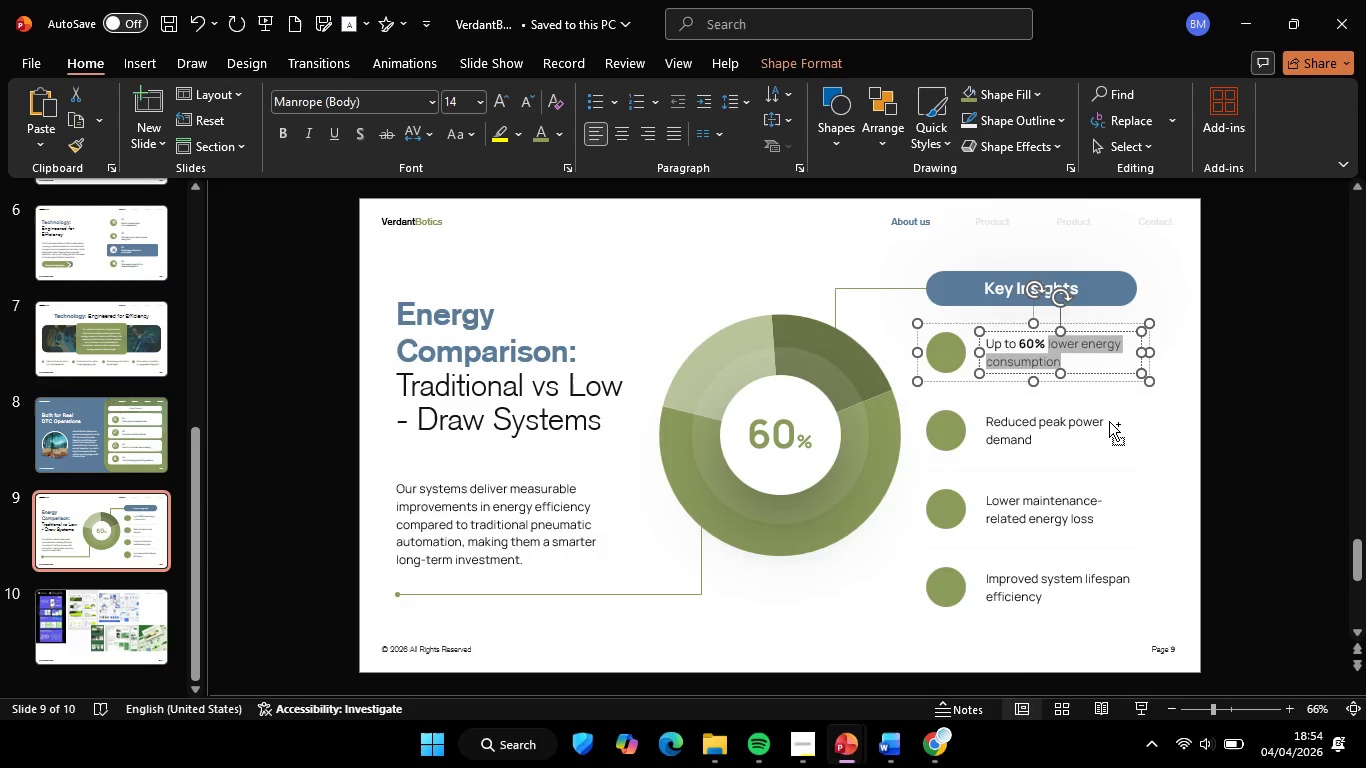 
key(Control+C)
 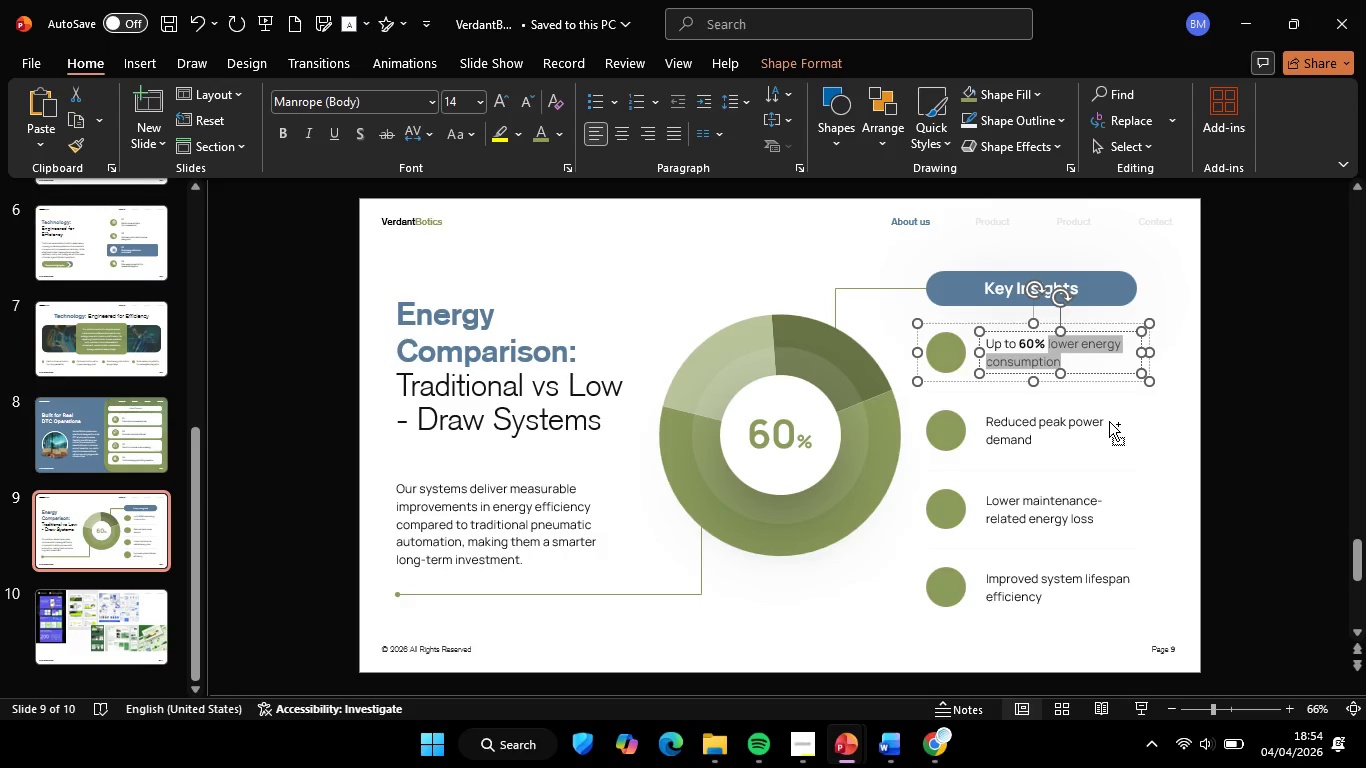 
left_click([935, 756])
 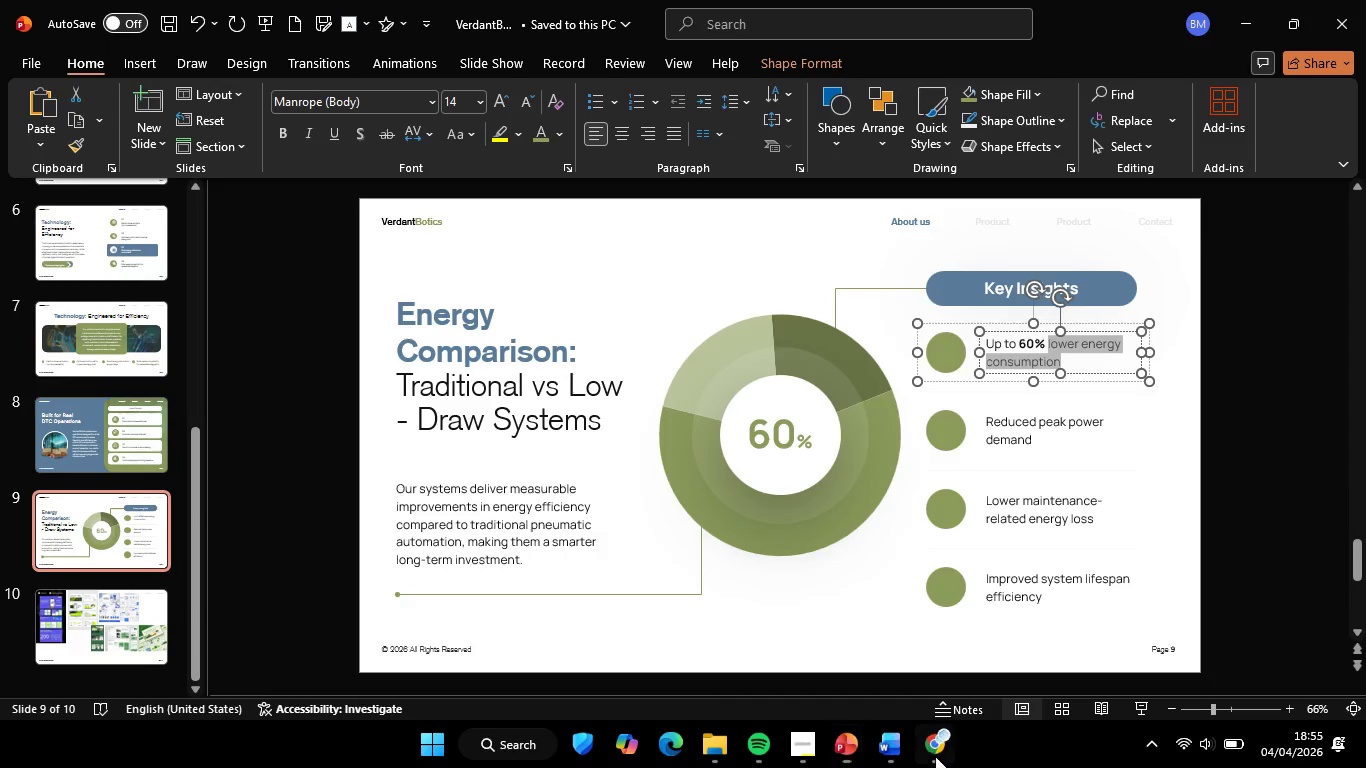 
key(Control+V)
 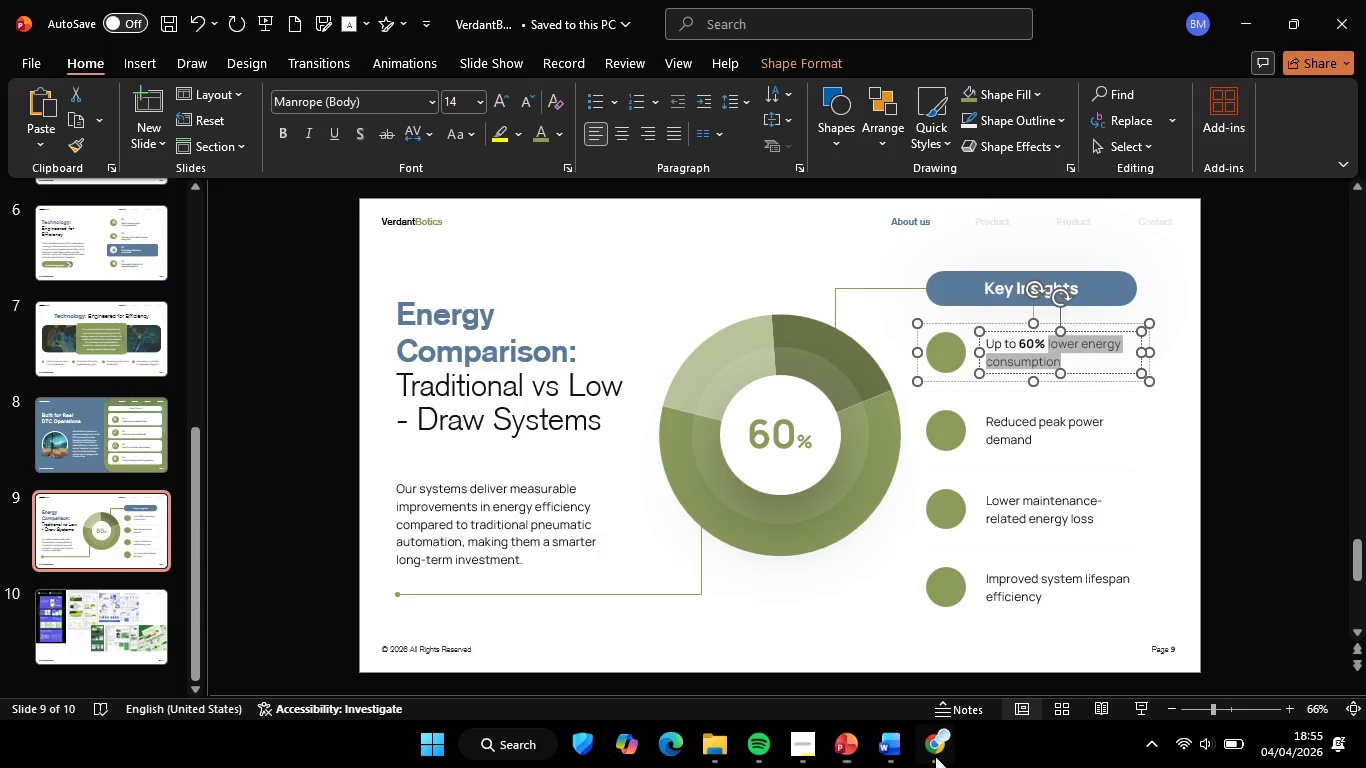 
key(Enter)
 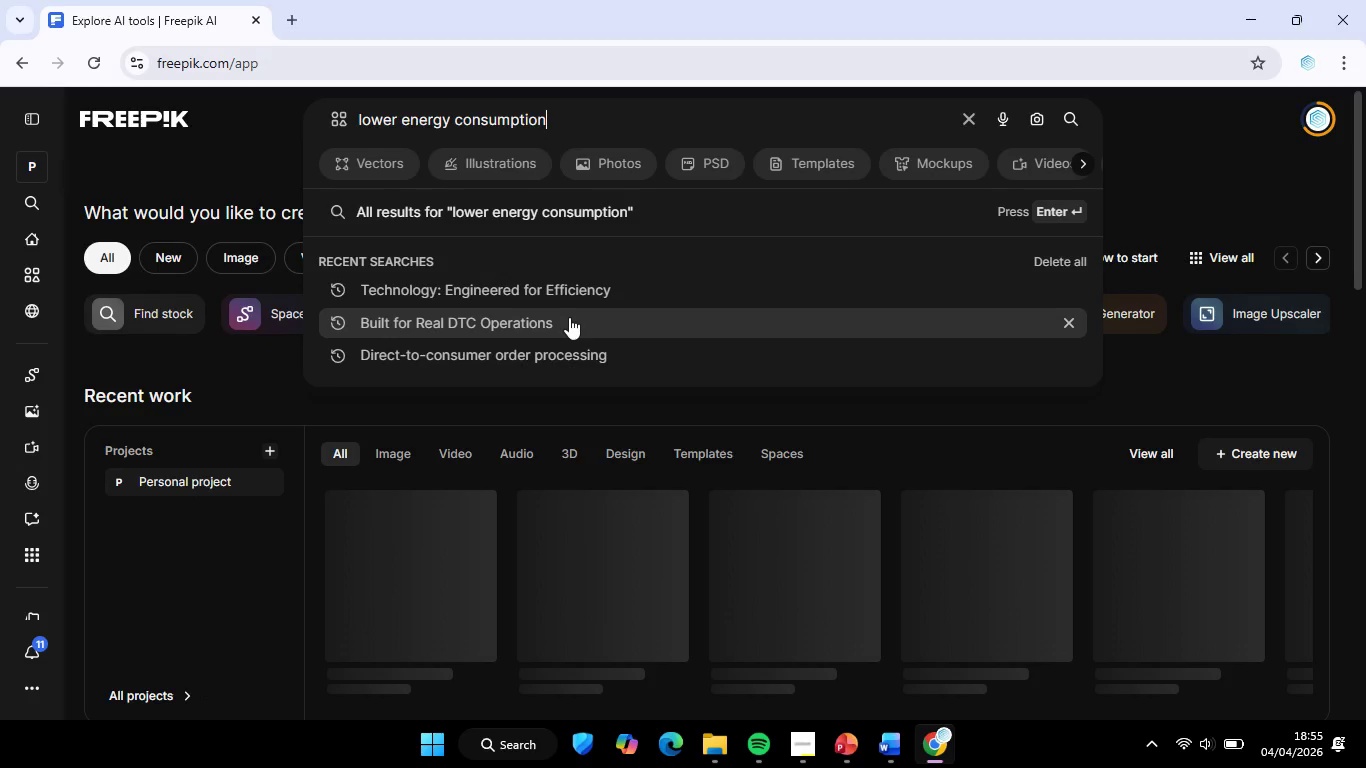 
wait(8.28)
 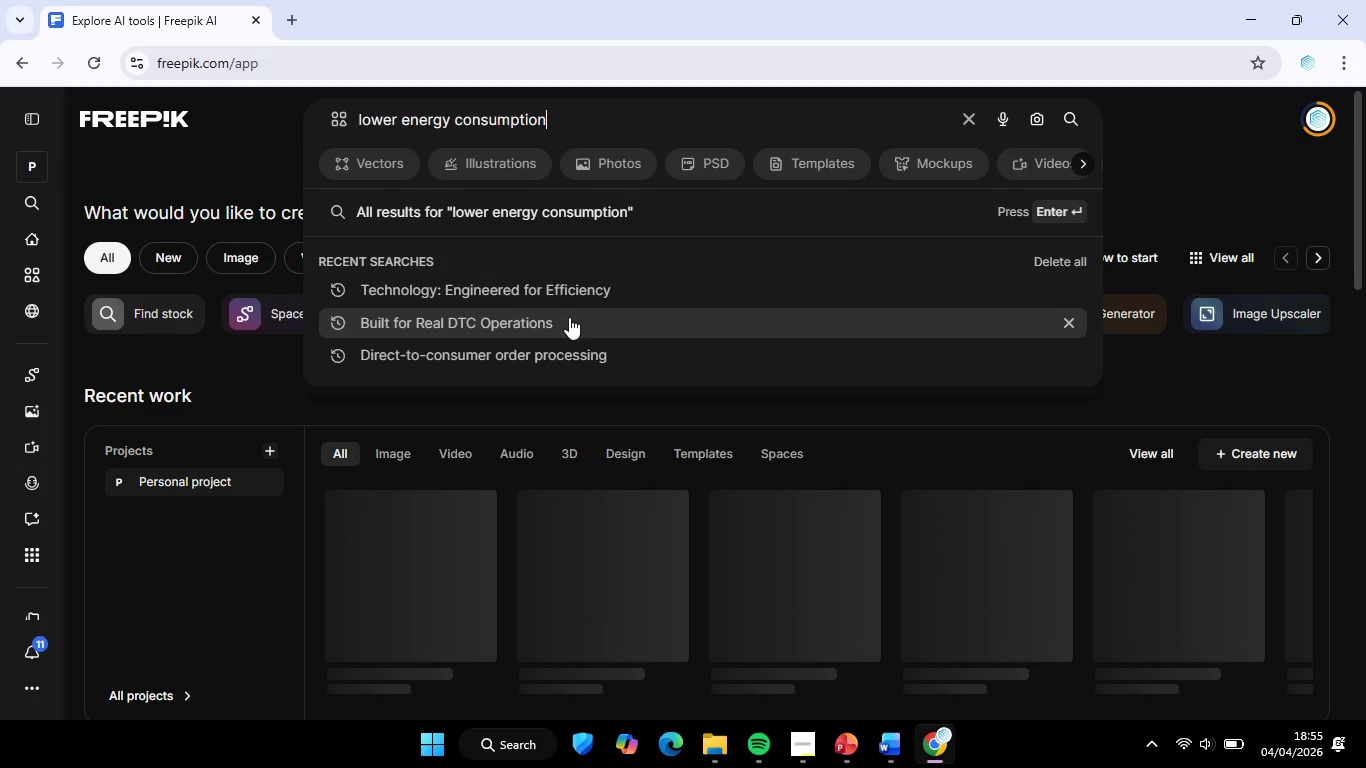 
mouse_move([234, 227])
 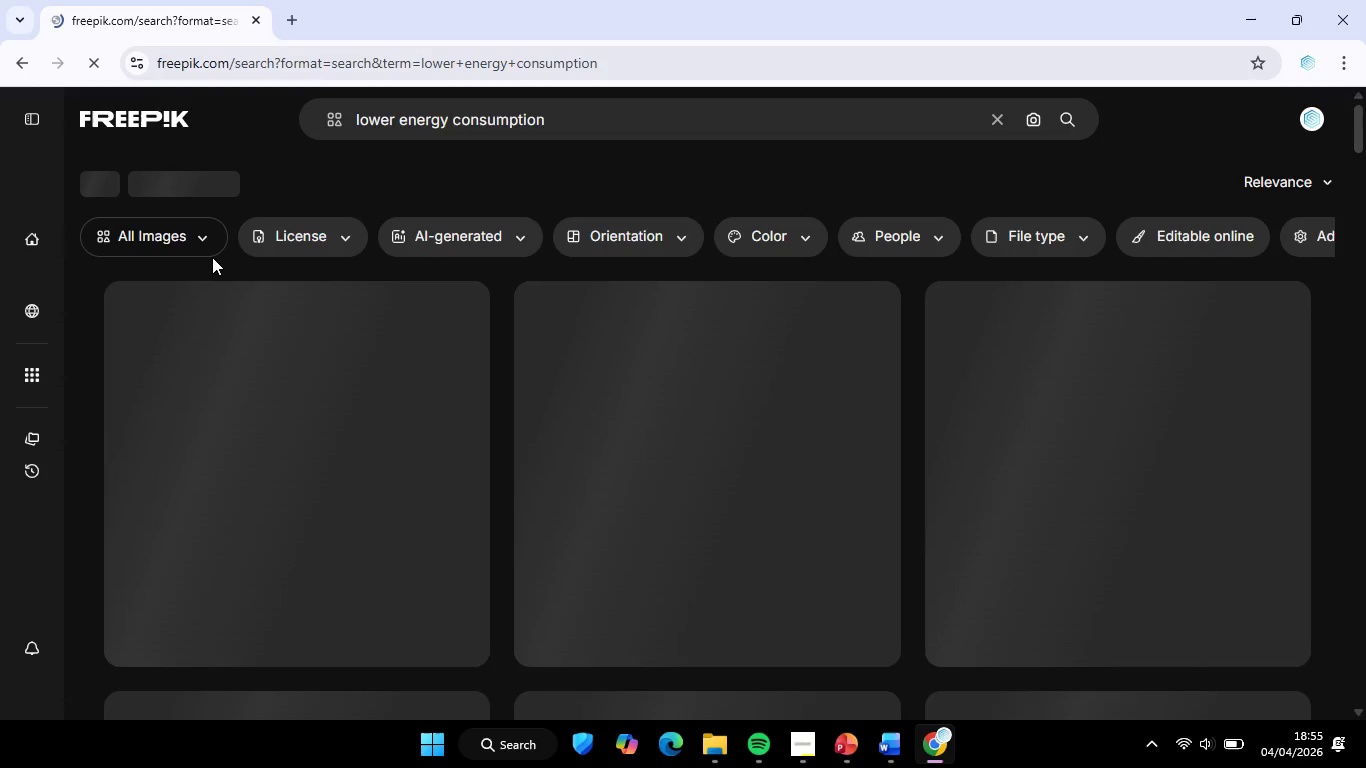 
left_click([189, 240])
 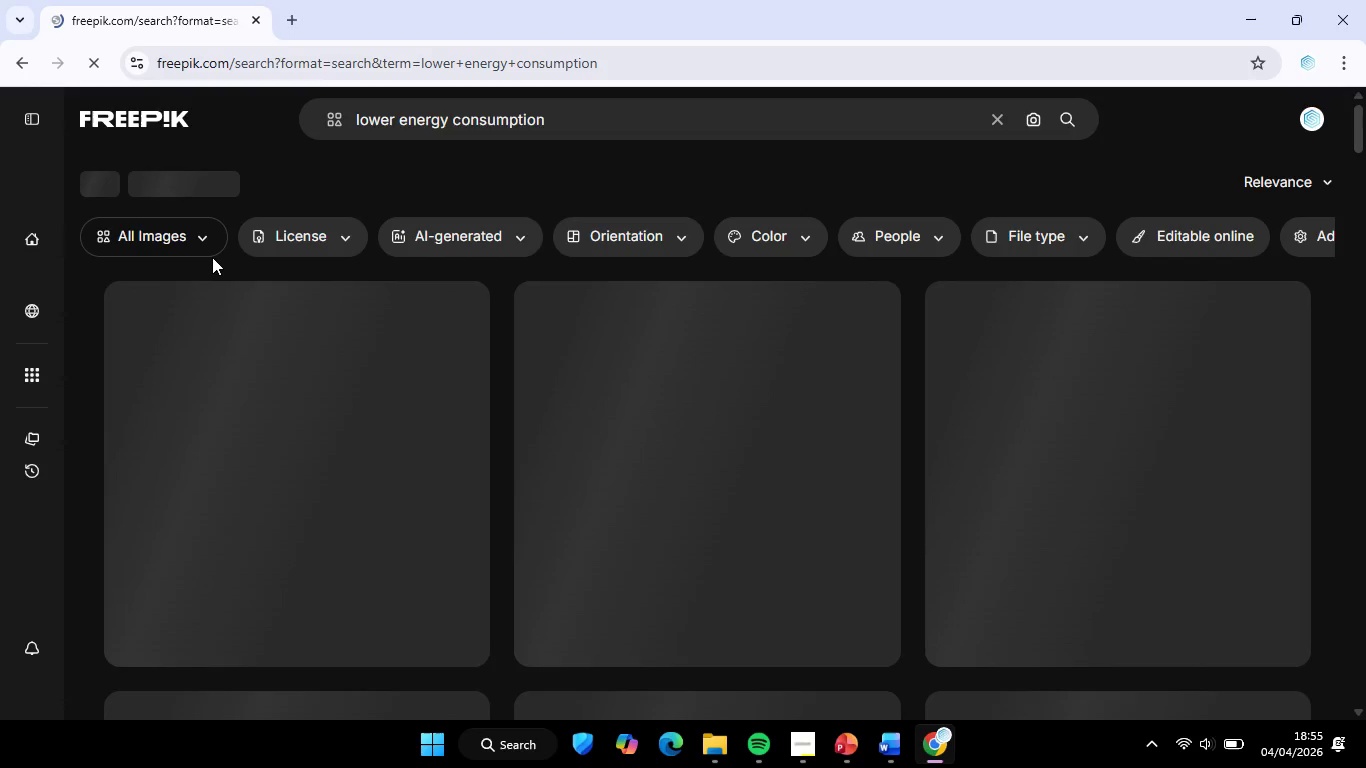 
mouse_move([252, 445])
 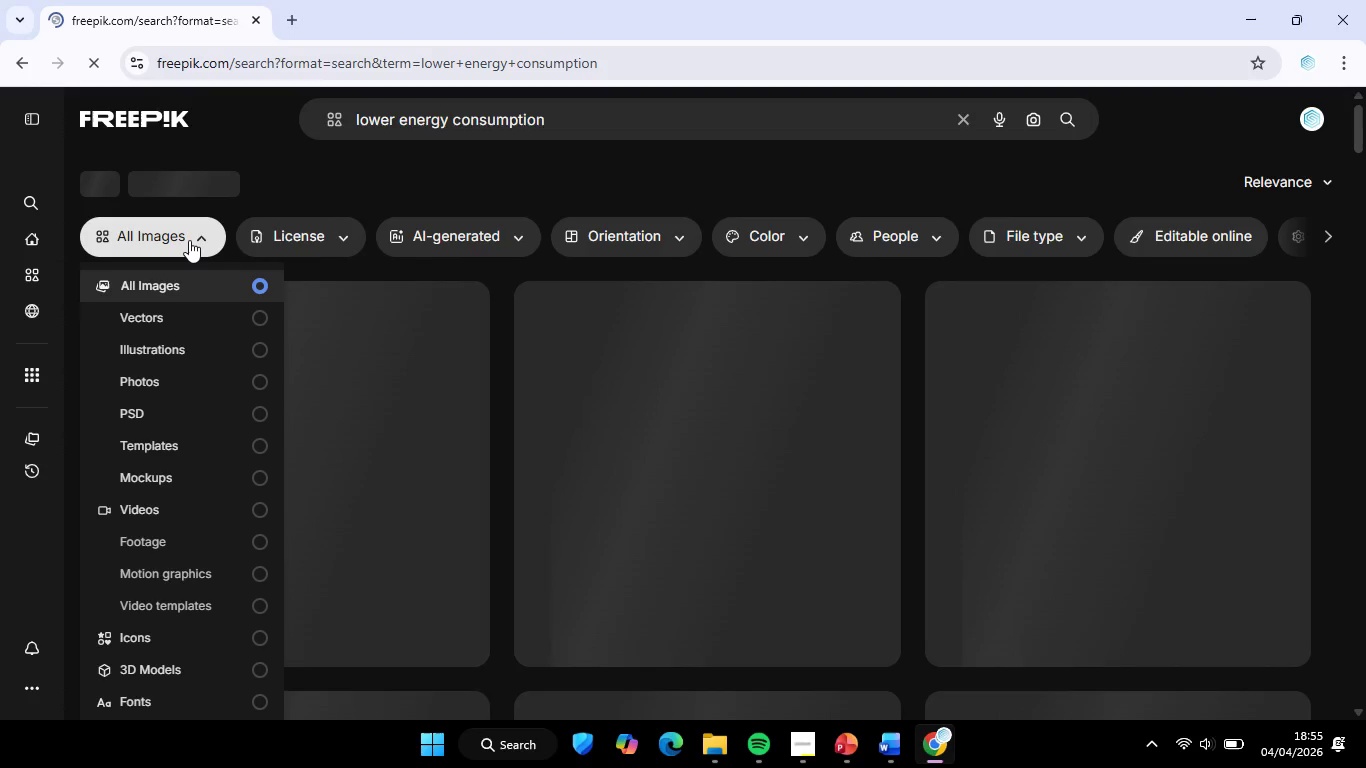 
left_click([189, 639])
 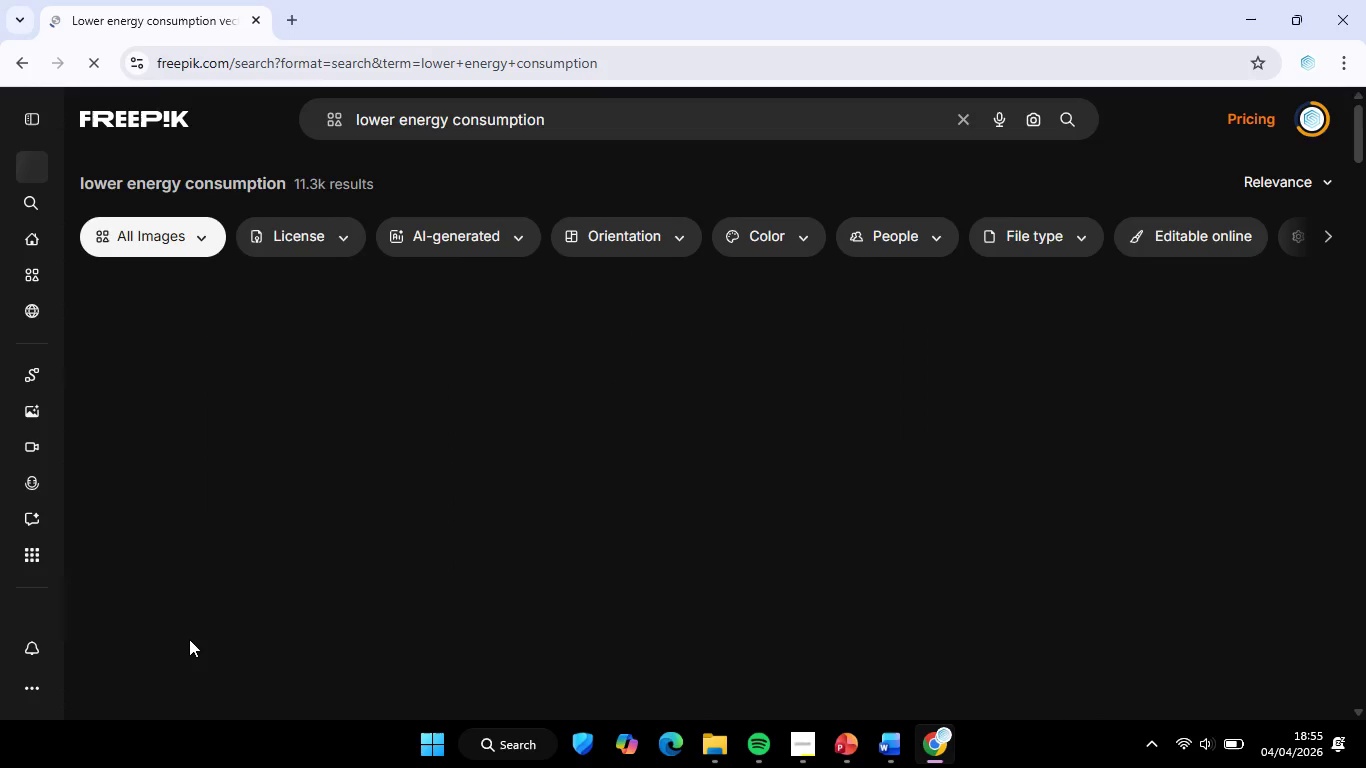 
left_click([207, 229])
 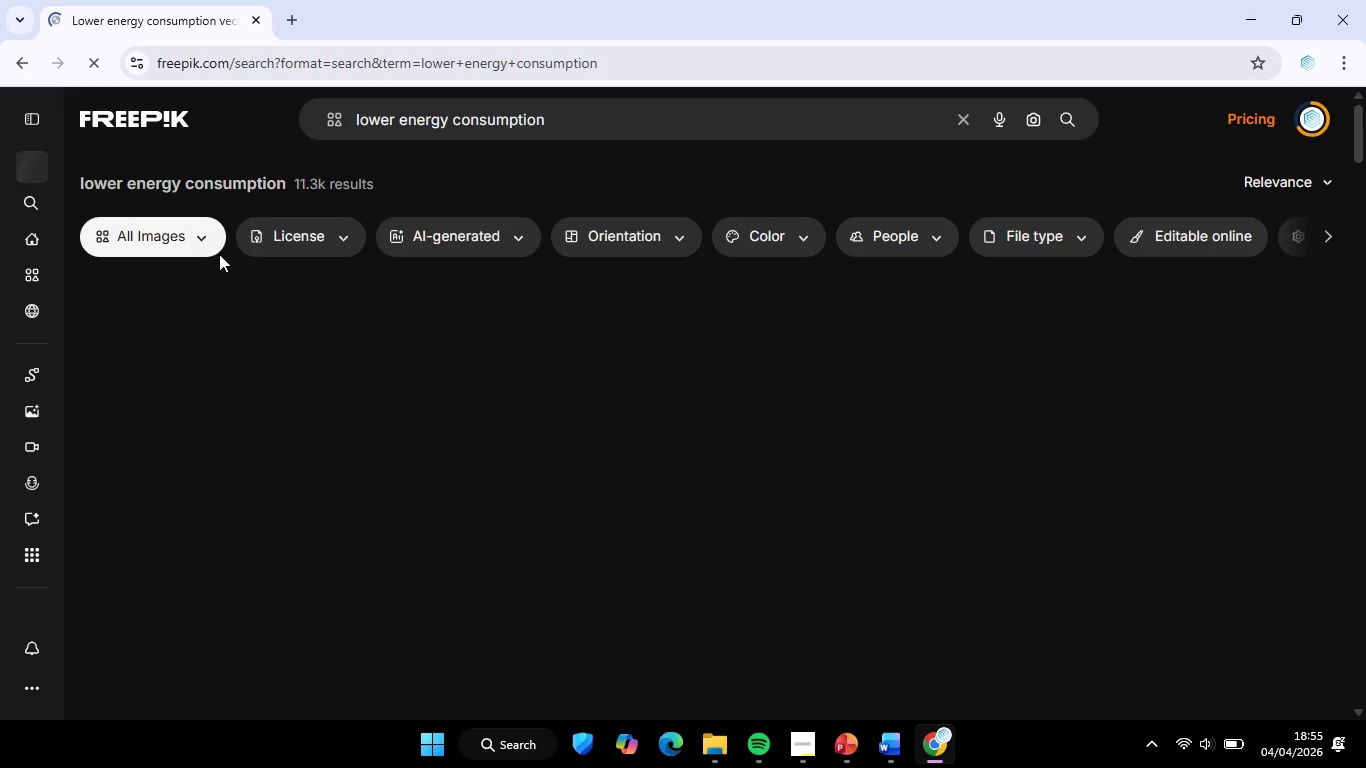 
left_click([181, 638])
 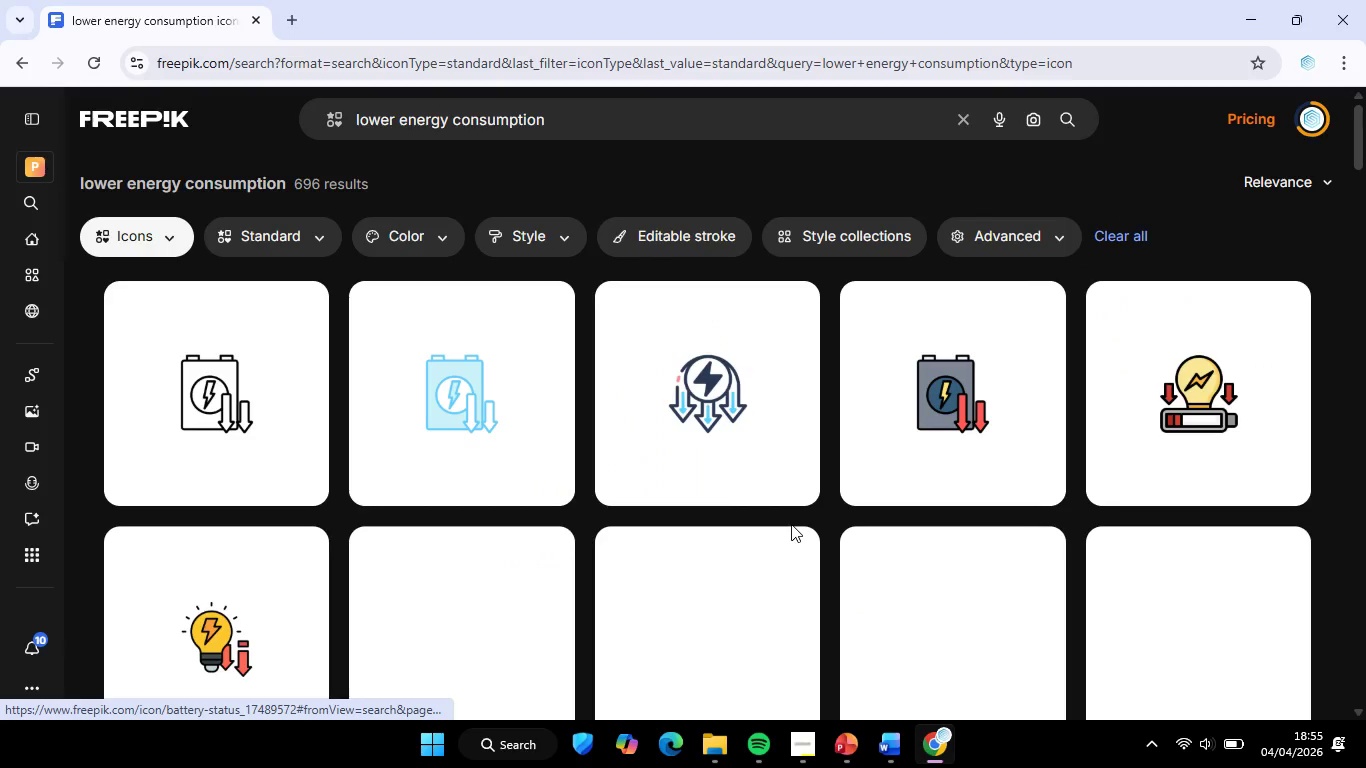 
wait(5.89)
 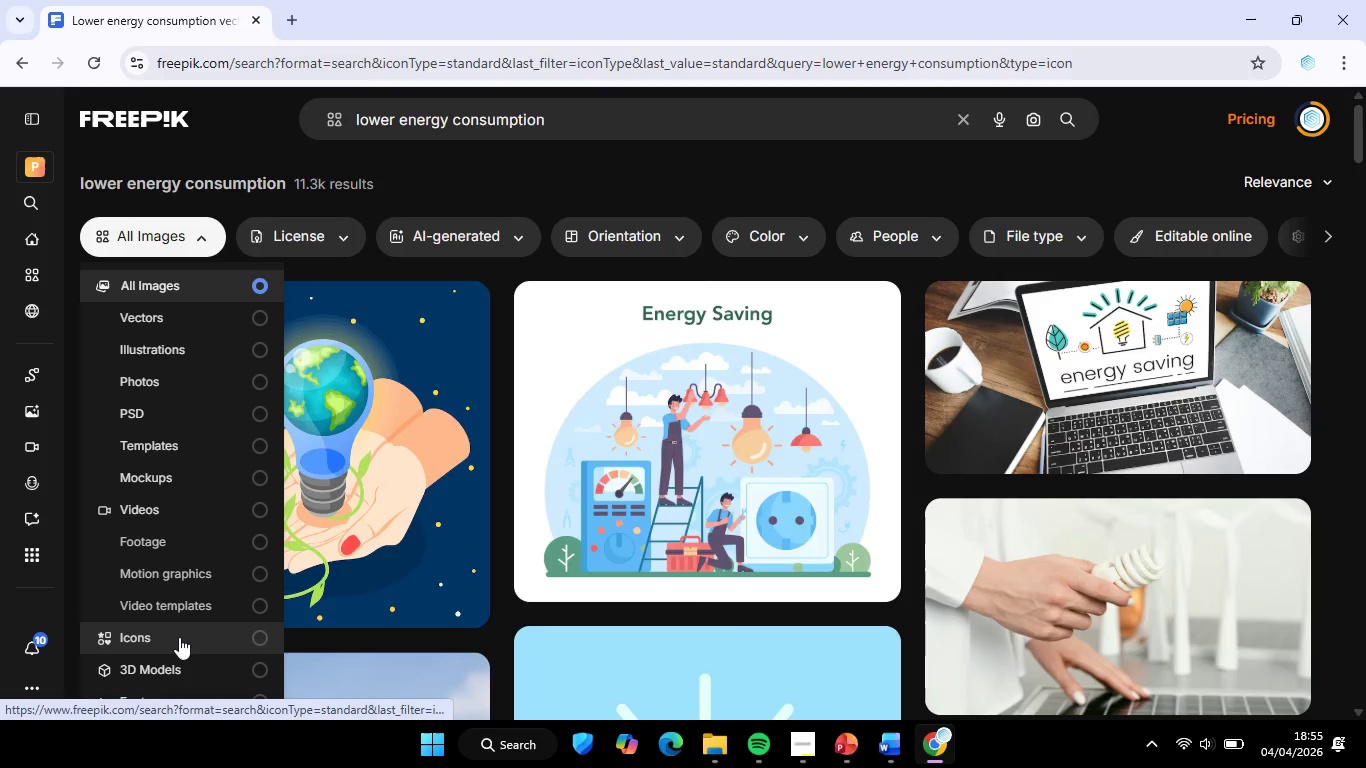 
scroll: coordinate [926, 470], scroll_direction: down, amount: 3.0
 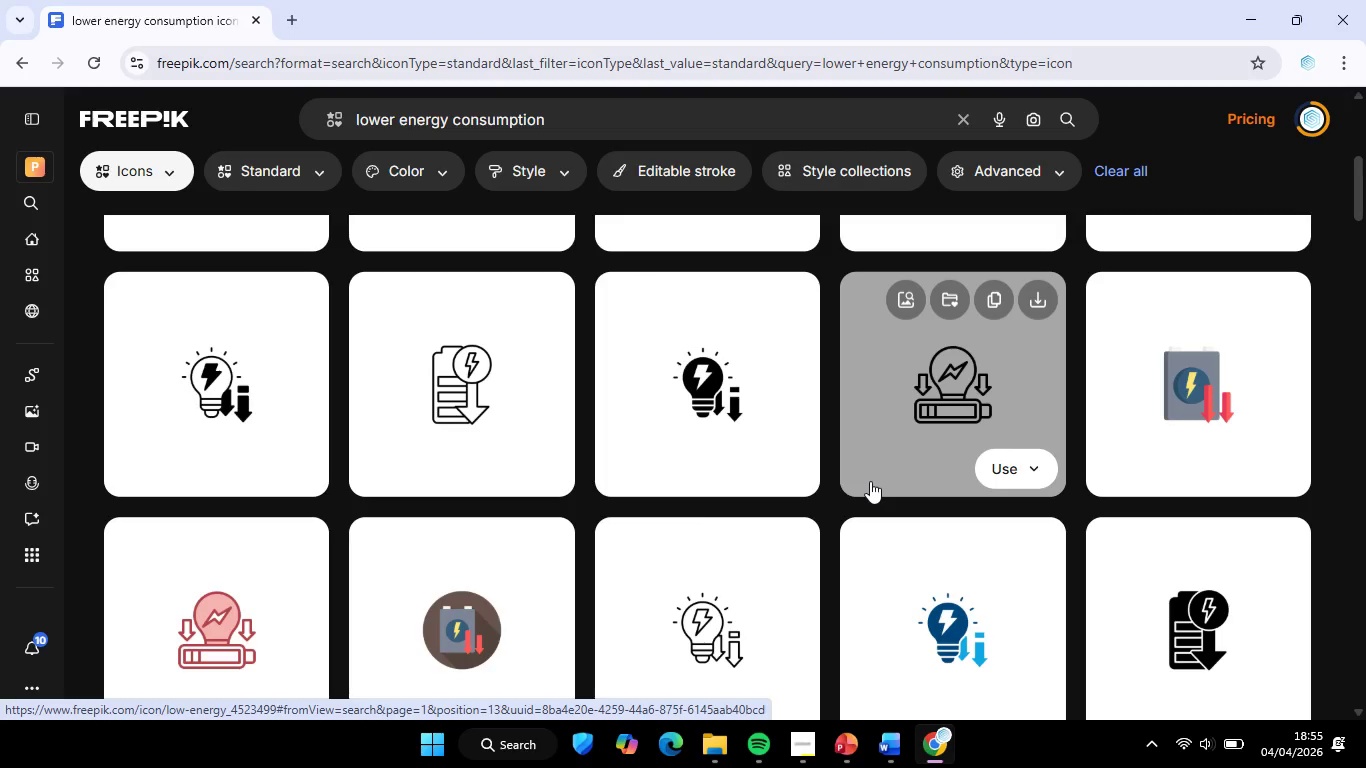 
left_click([738, 307])
 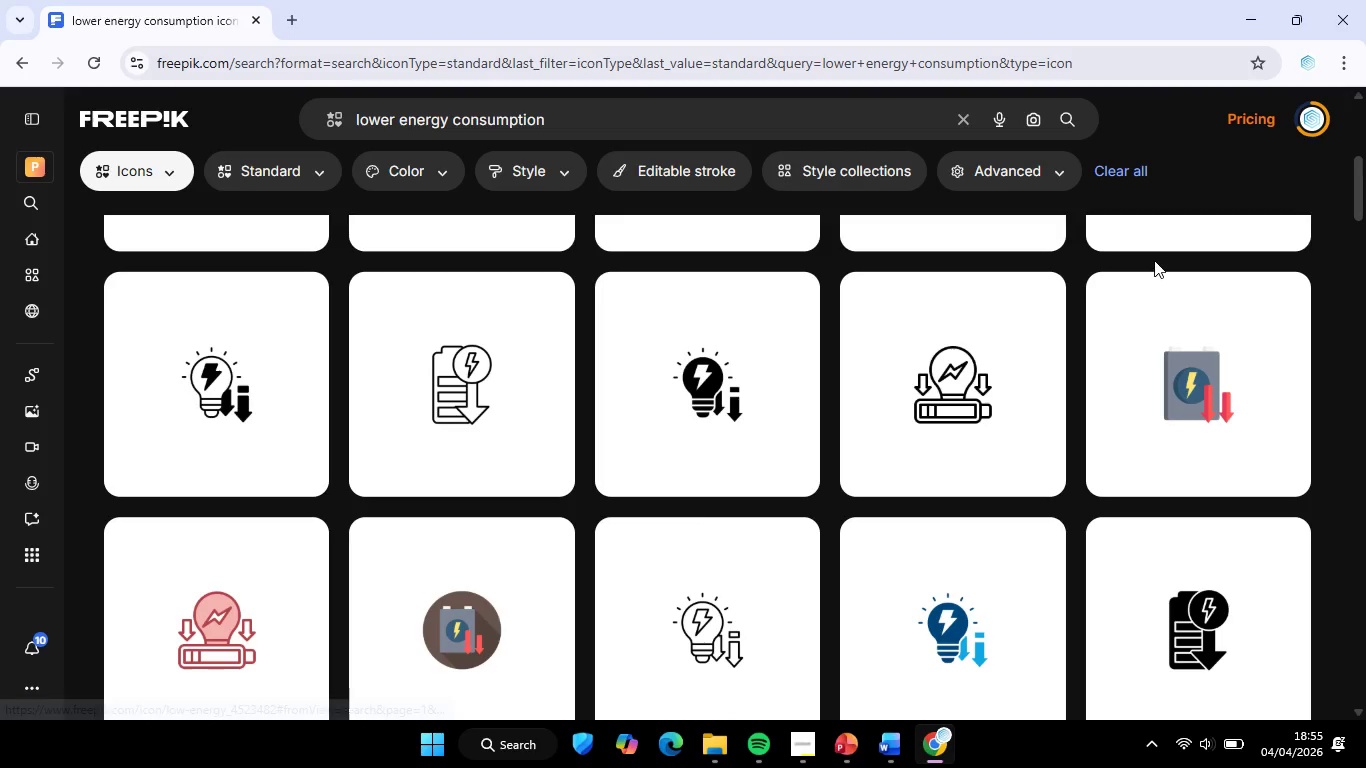 
wait(5.53)
 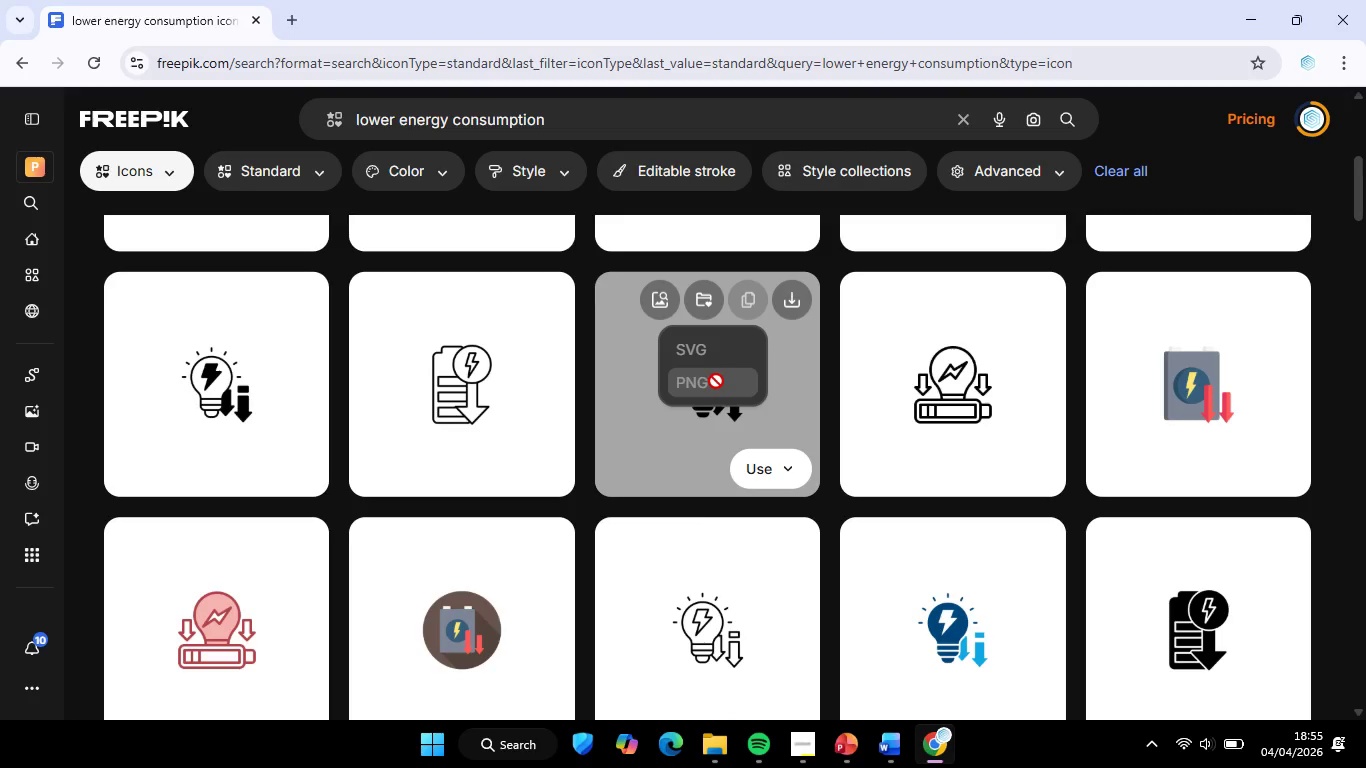 
left_click([1259, 21])
 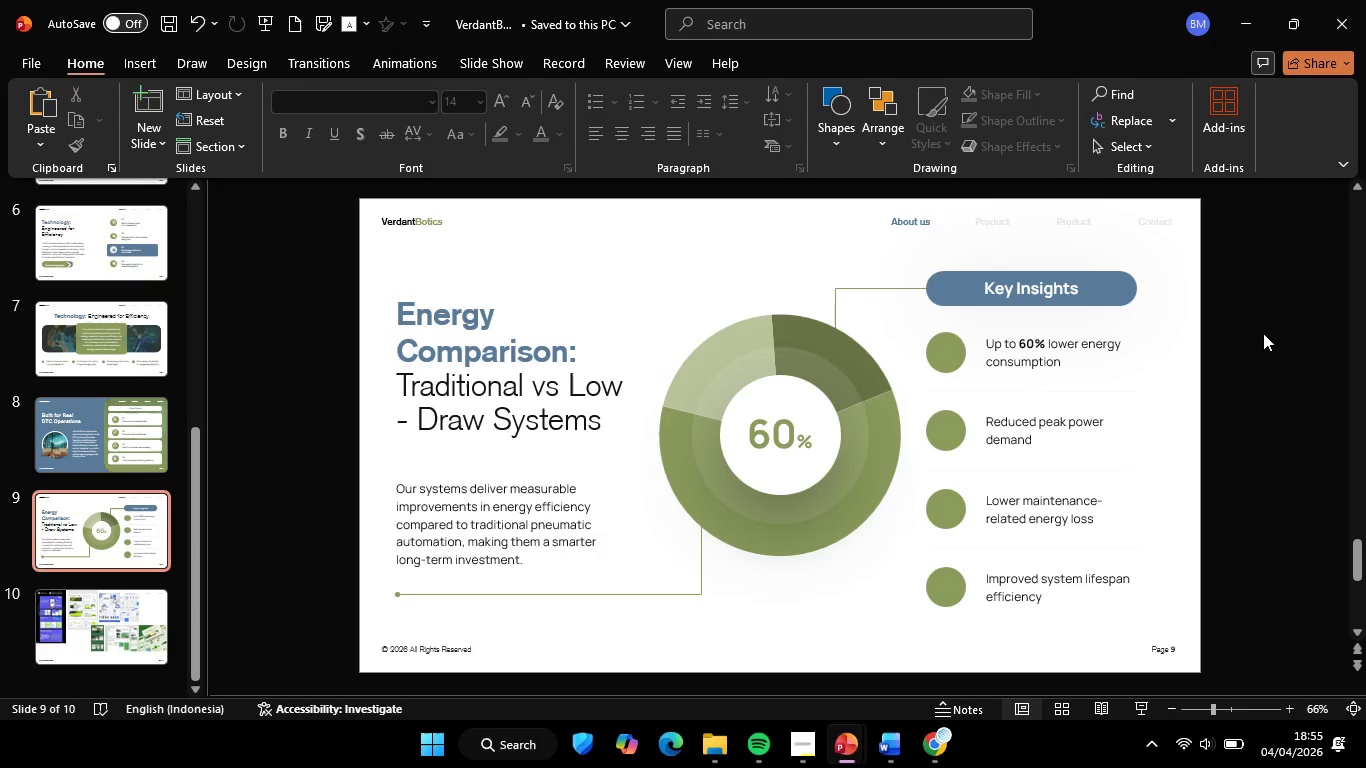 
key(Control+V)
 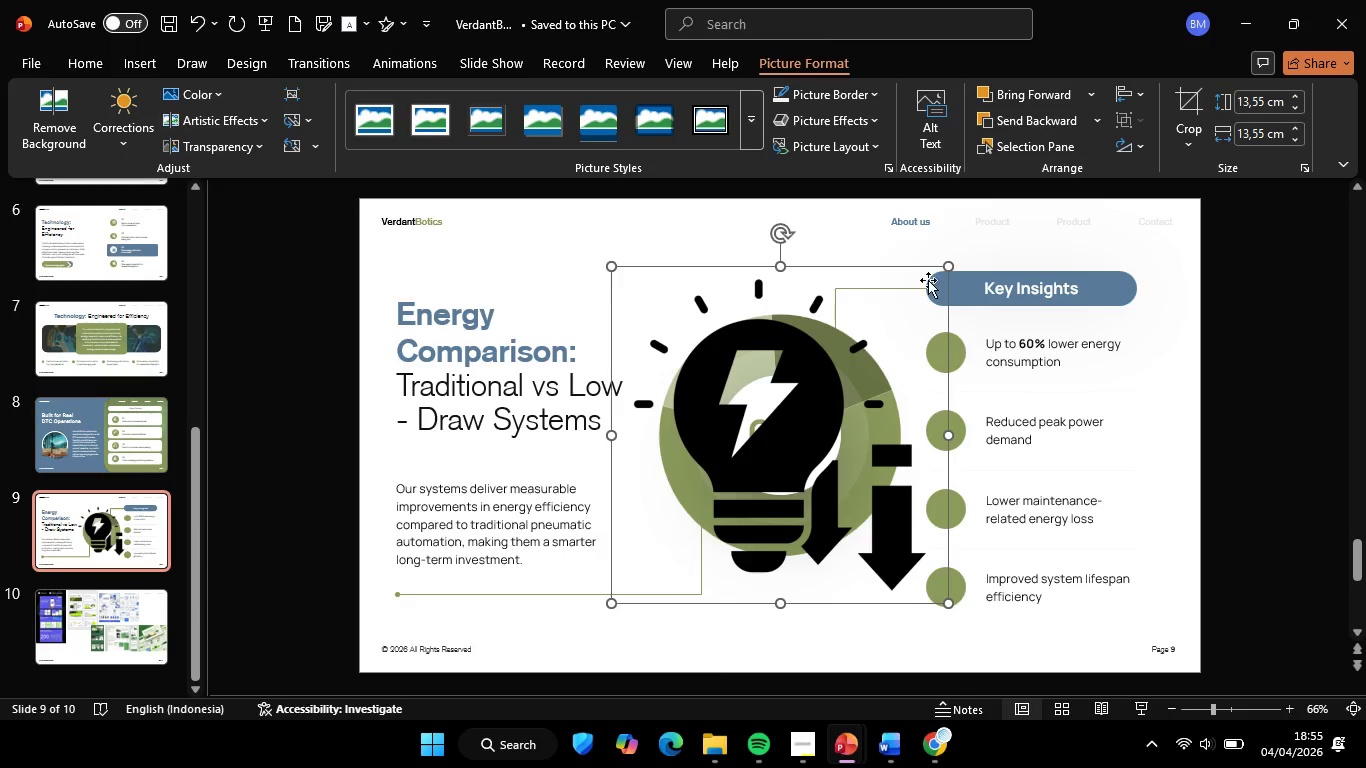 
hold_key(key=ShiftLeft, duration=1.69)
left_click_drag(start_coordinate=[948, 265], to_coordinate=[683, 535])
 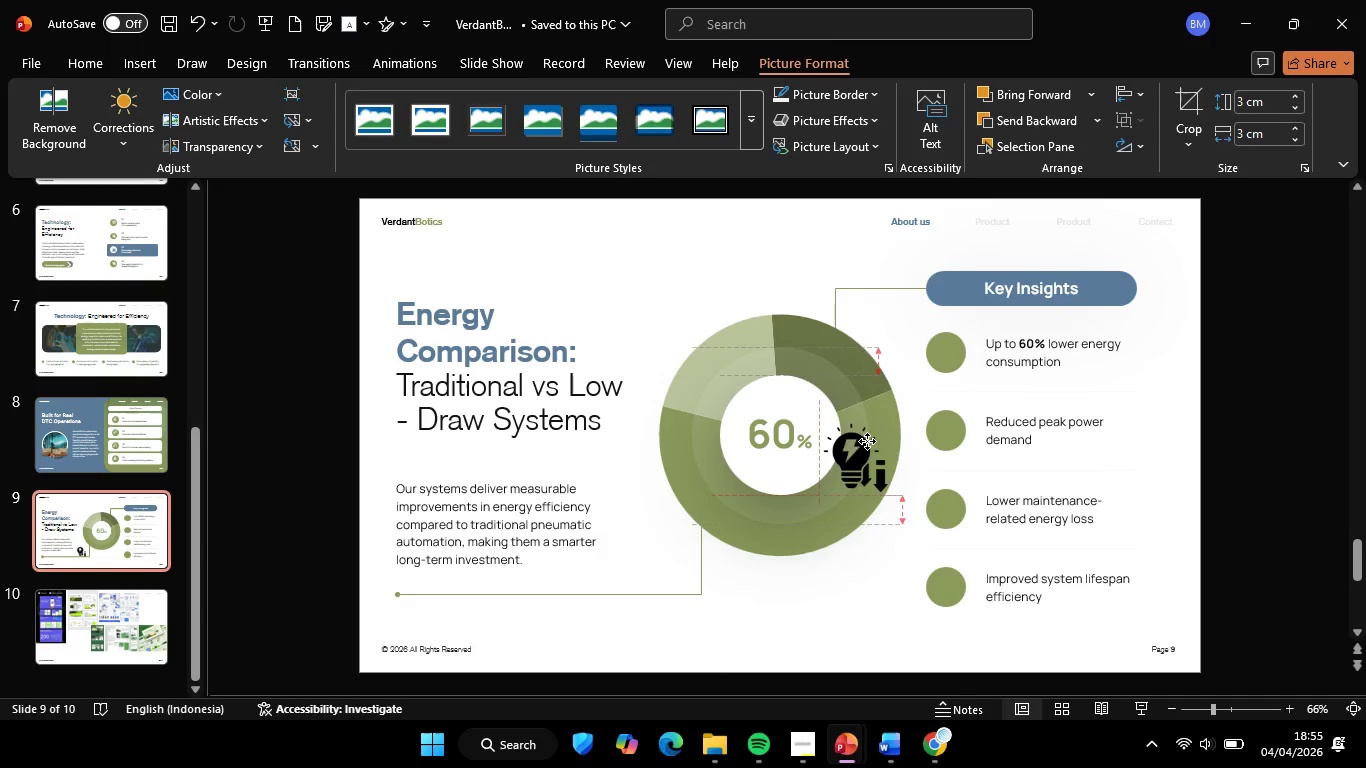 
left_click_drag(start_coordinate=[637, 566], to_coordinate=[931, 375])
 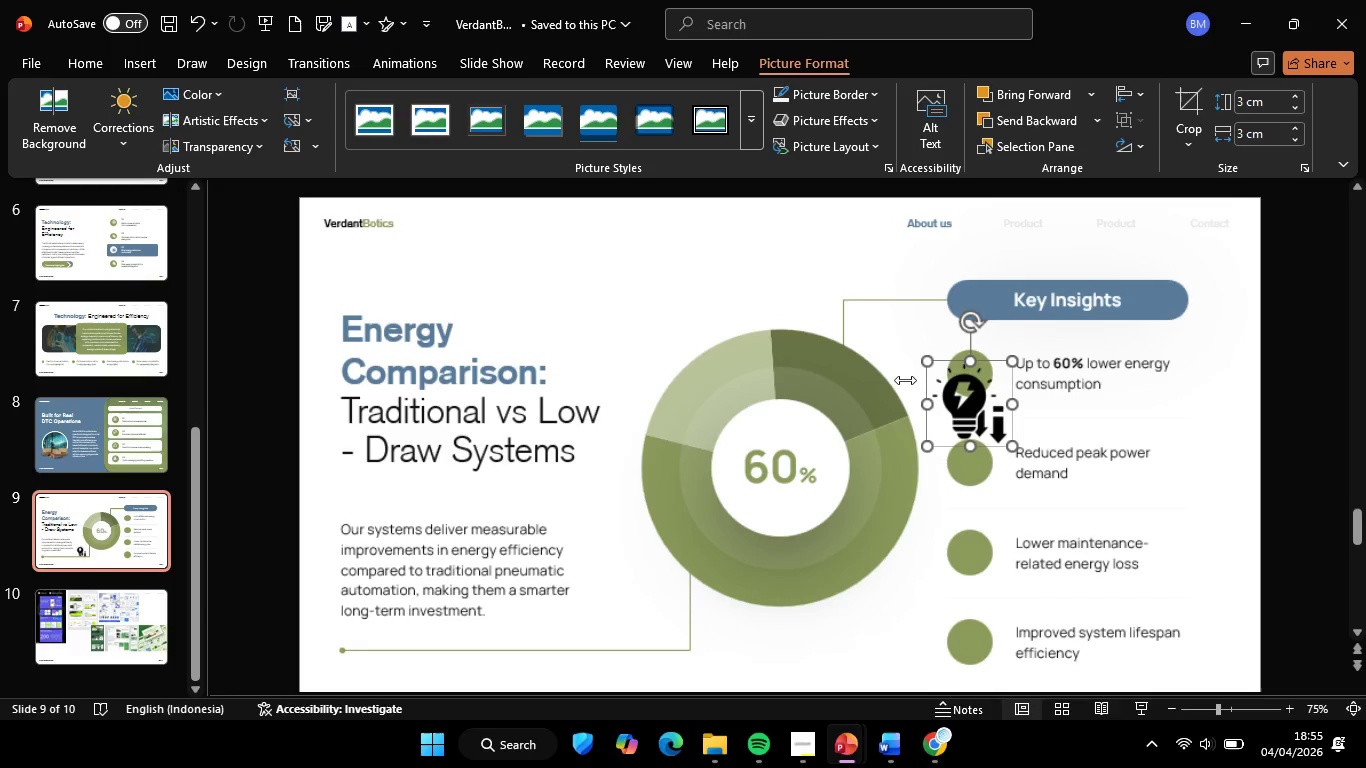 
hold_key(key=ControlLeft, duration=0.58)
scroll: coordinate [905, 380], scroll_direction: up, amount: 6.0
 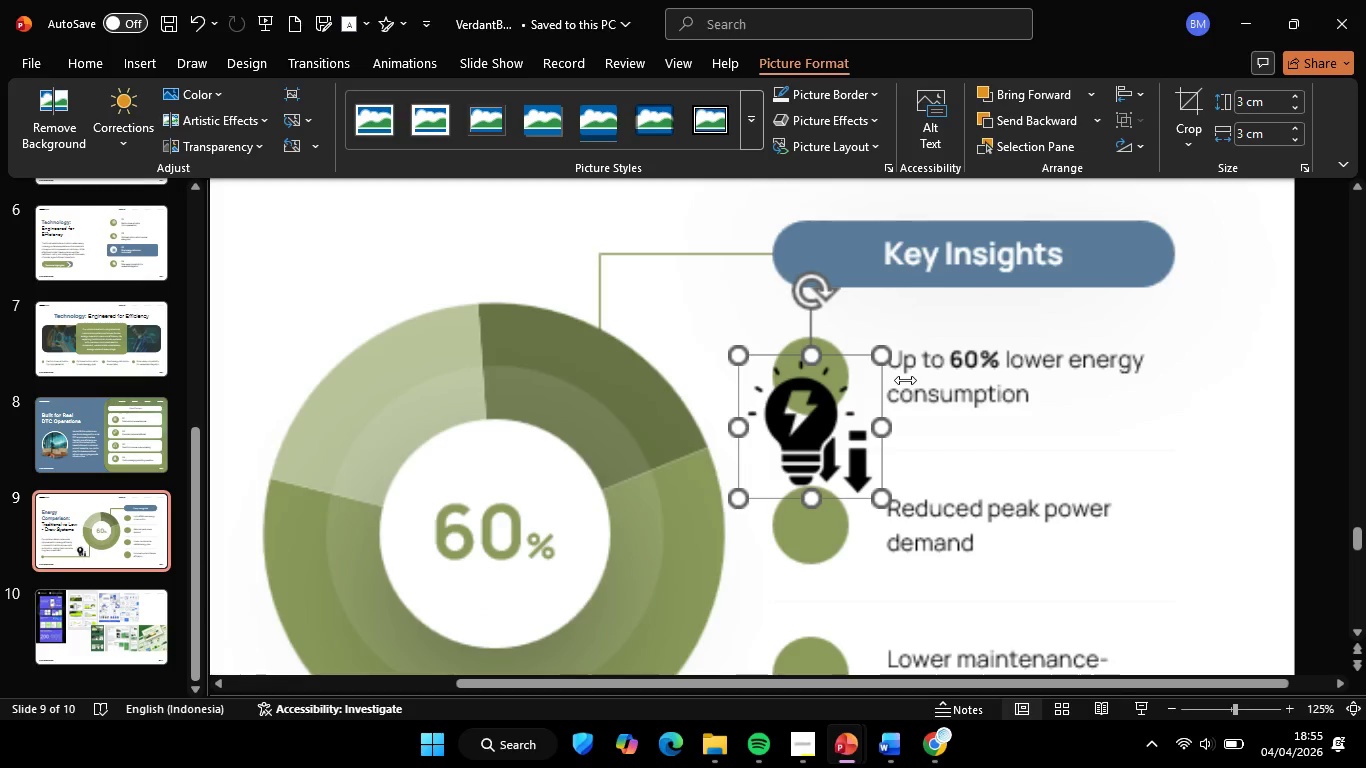 
hold_key(key=ShiftLeft, duration=2.25)
left_click_drag(start_coordinate=[864, 340], to_coordinate=[786, 452])
 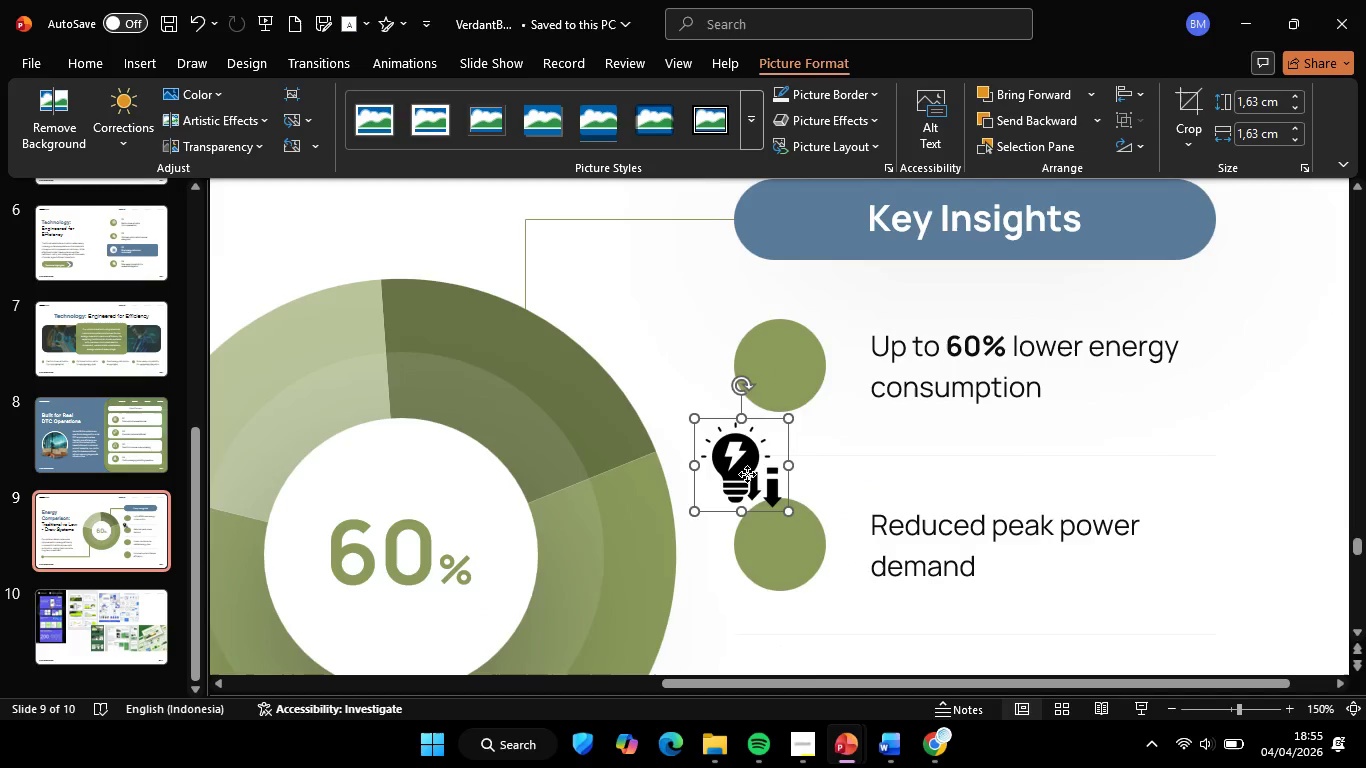 
left_click_drag(start_coordinate=[747, 474], to_coordinate=[795, 366])
 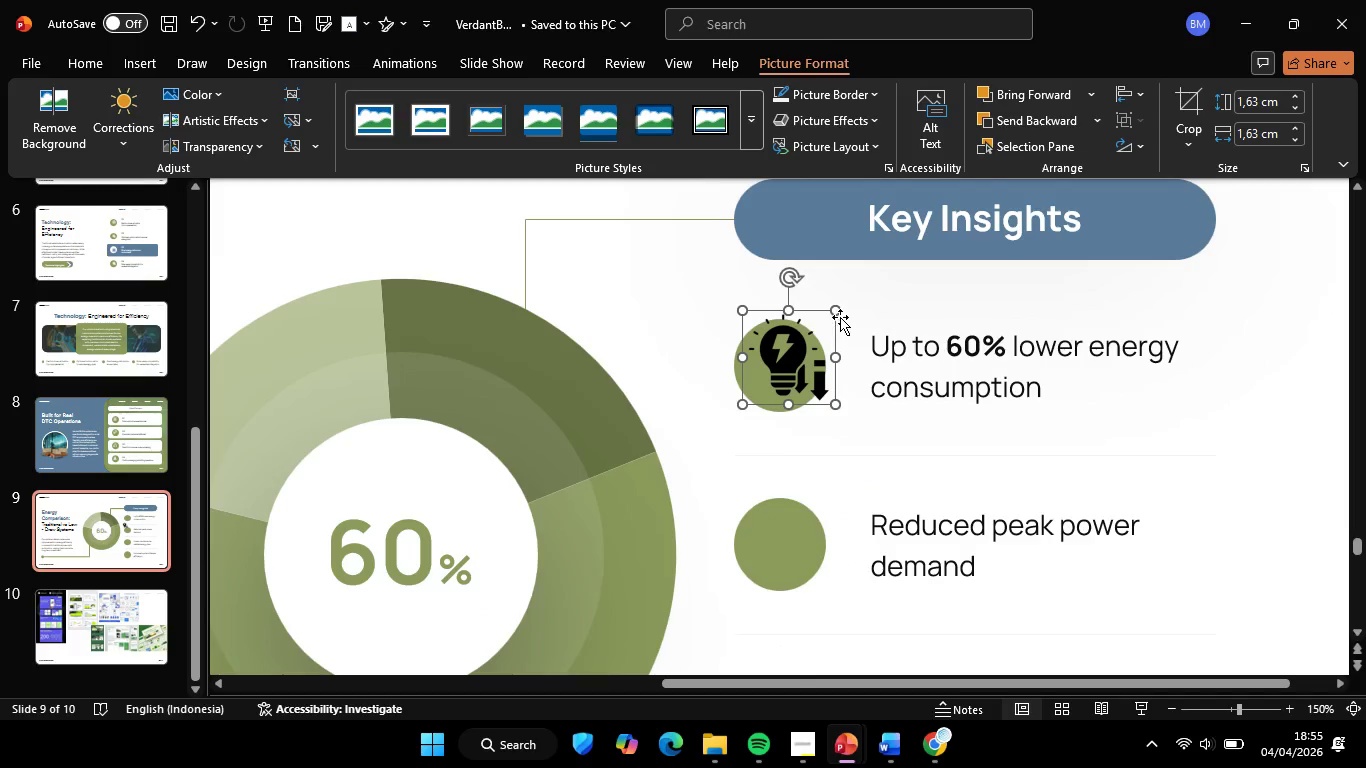 
hold_key(key=ShiftLeft, duration=0.94)
left_click_drag(start_coordinate=[840, 307], to_coordinate=[824, 328])
 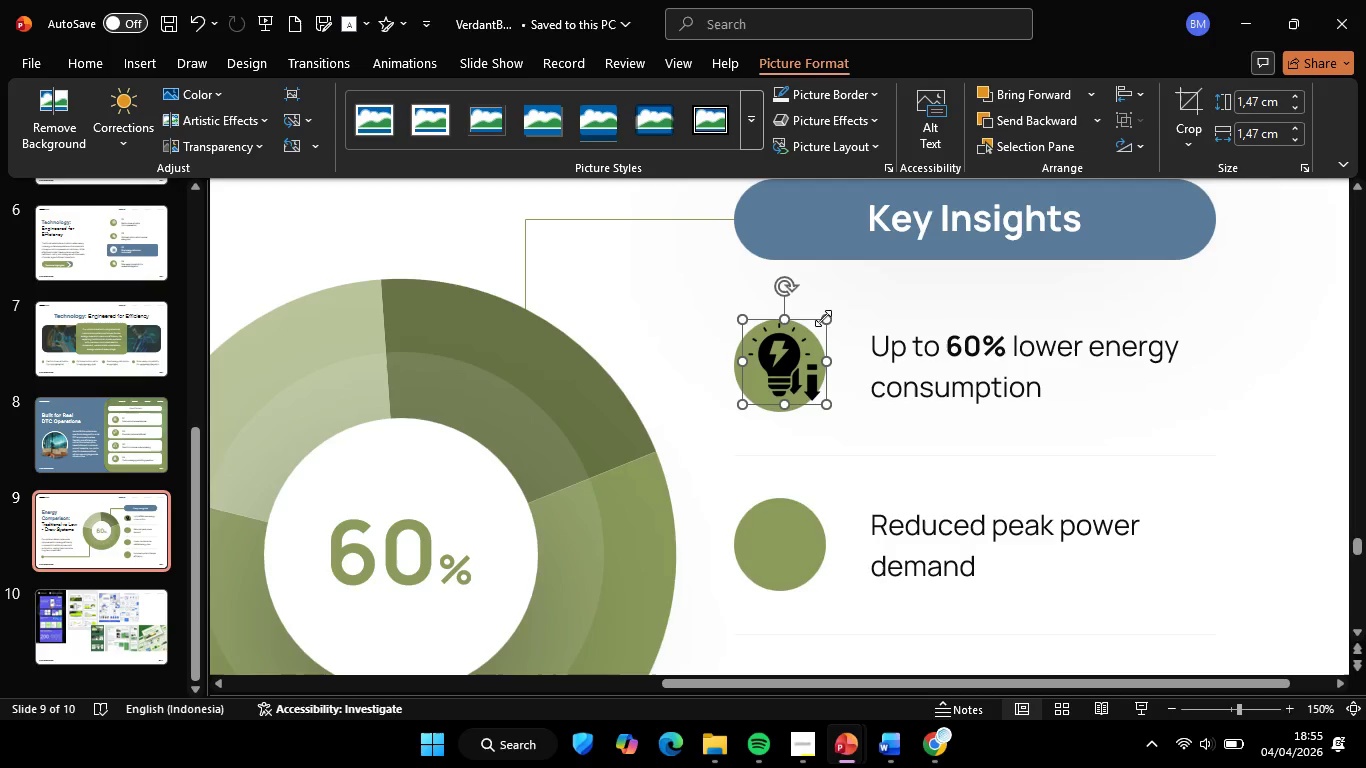 
hold_key(key=ShiftLeft, duration=1.03)
left_click_drag(start_coordinate=[823, 318], to_coordinate=[790, 347])
 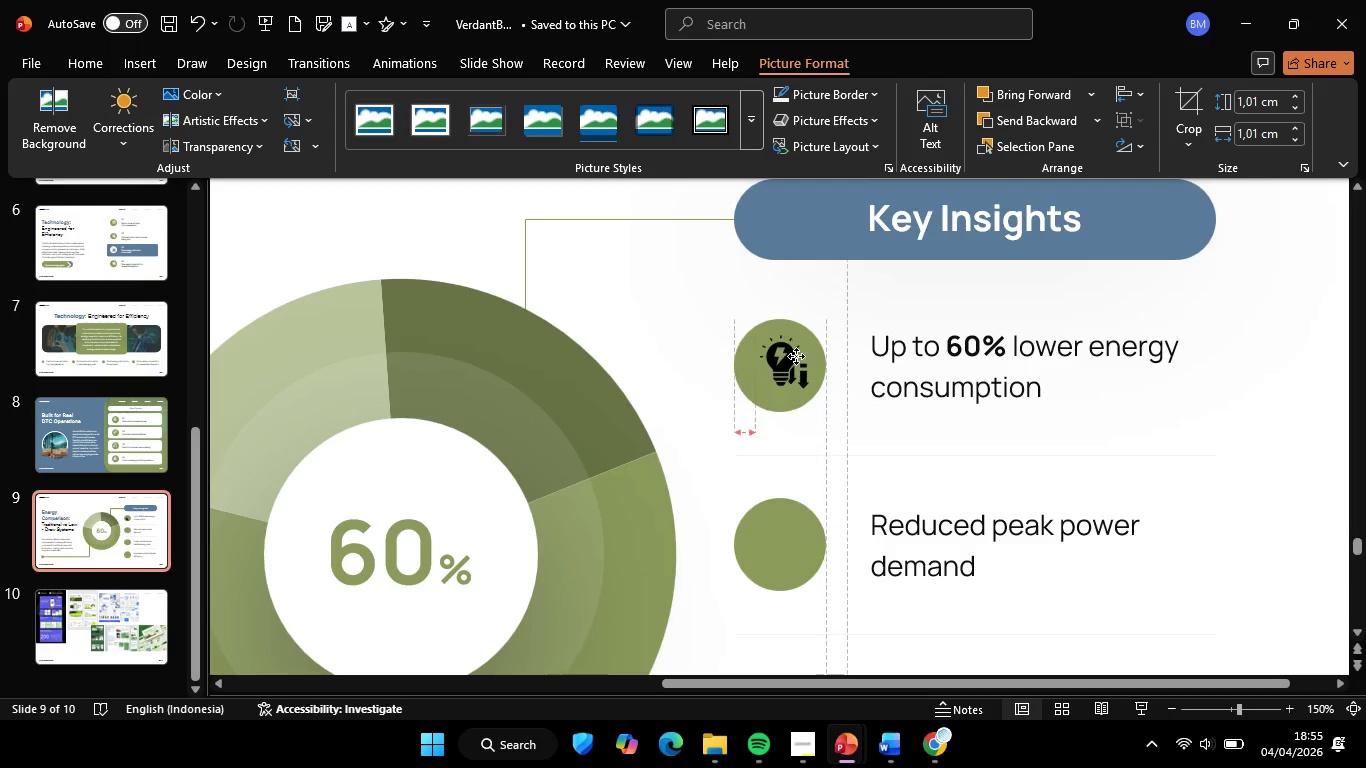 
left_click_drag(start_coordinate=[773, 374], to_coordinate=[784, 366])
 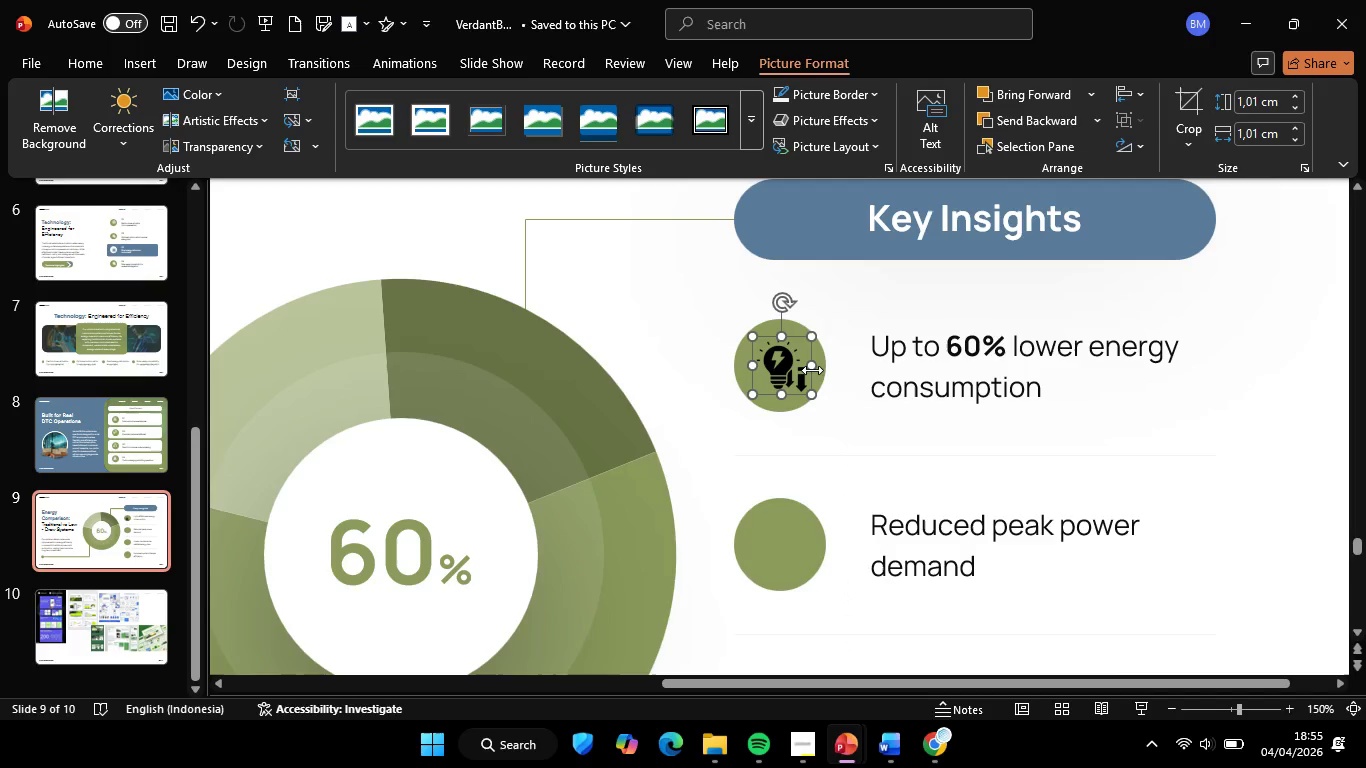 
hold_key(key=ShiftLeft, duration=1.31)
left_click([820, 364])
 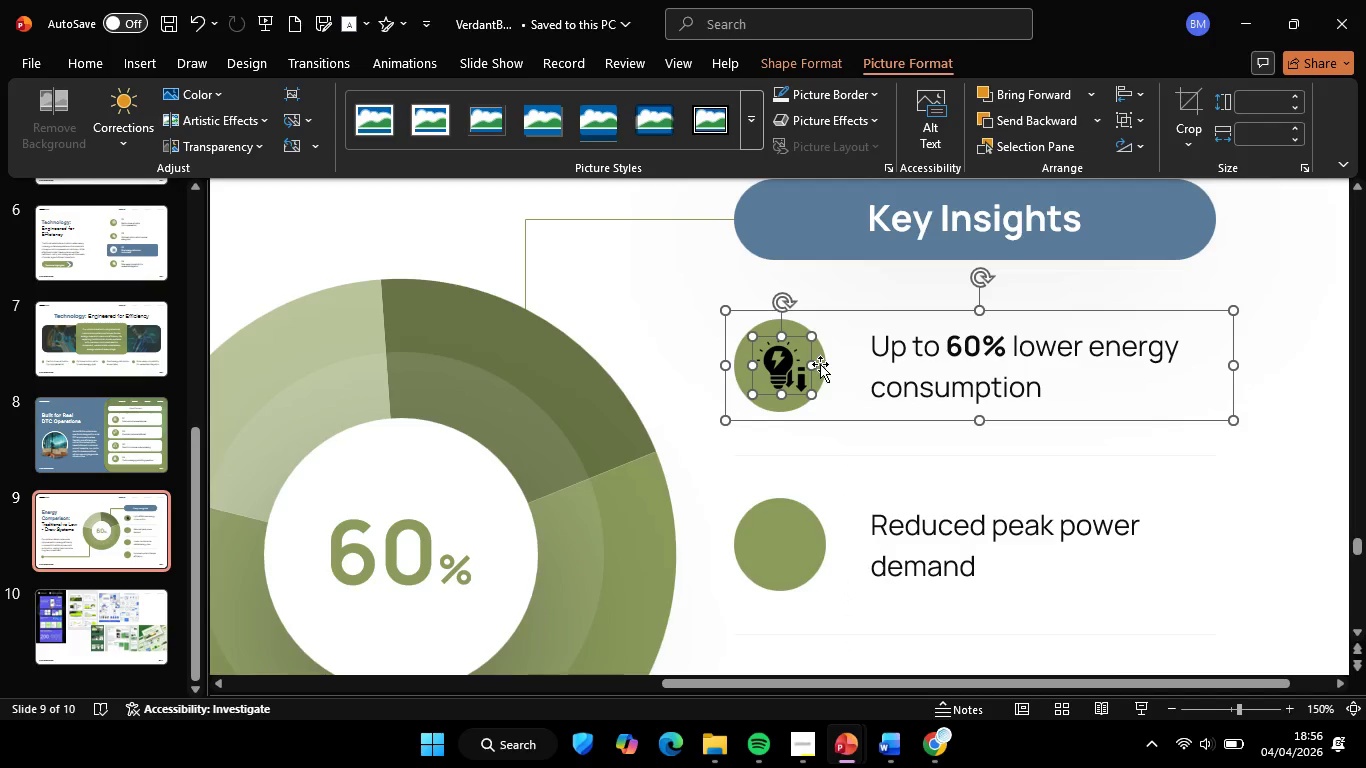 
key(Control+Shift+G)
 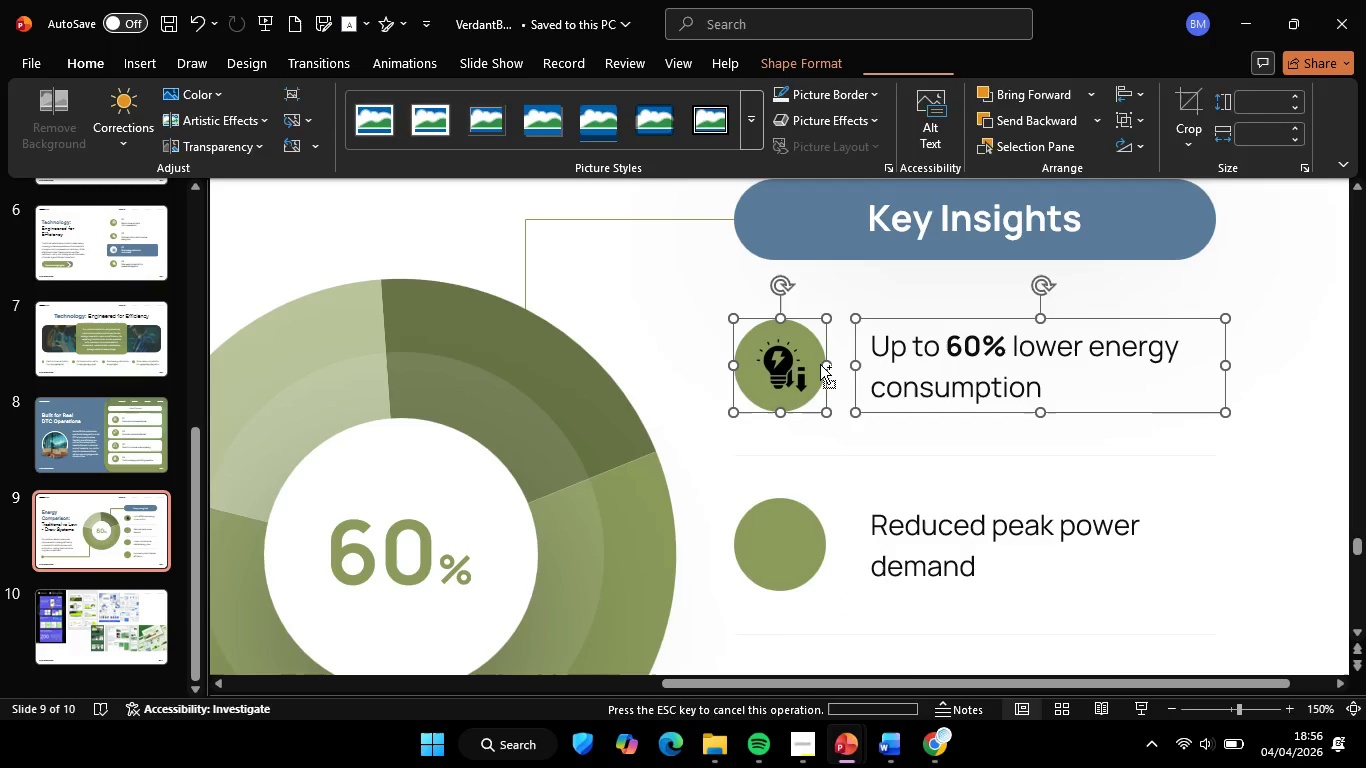 
left_click([782, 365])
 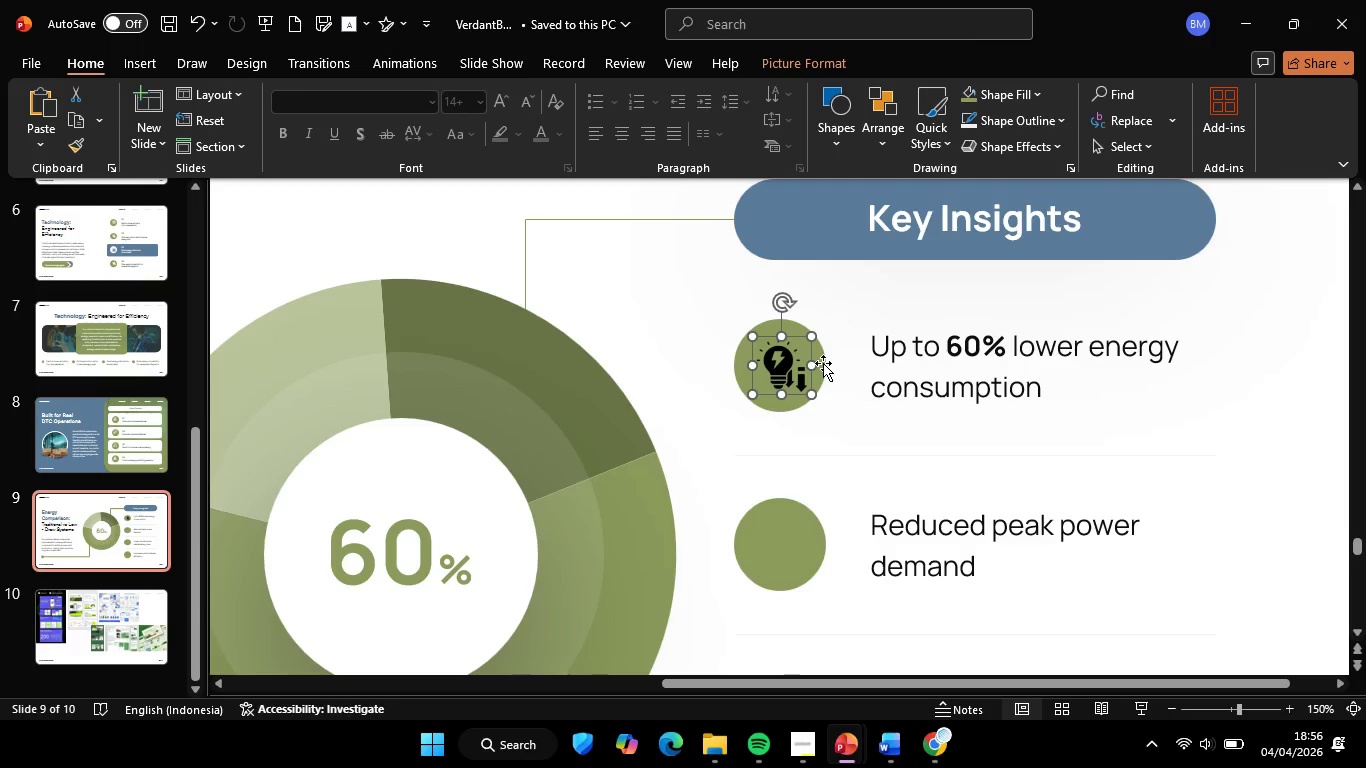 
hold_key(key=ShiftLeft, duration=0.97)
left_click([823, 363])
 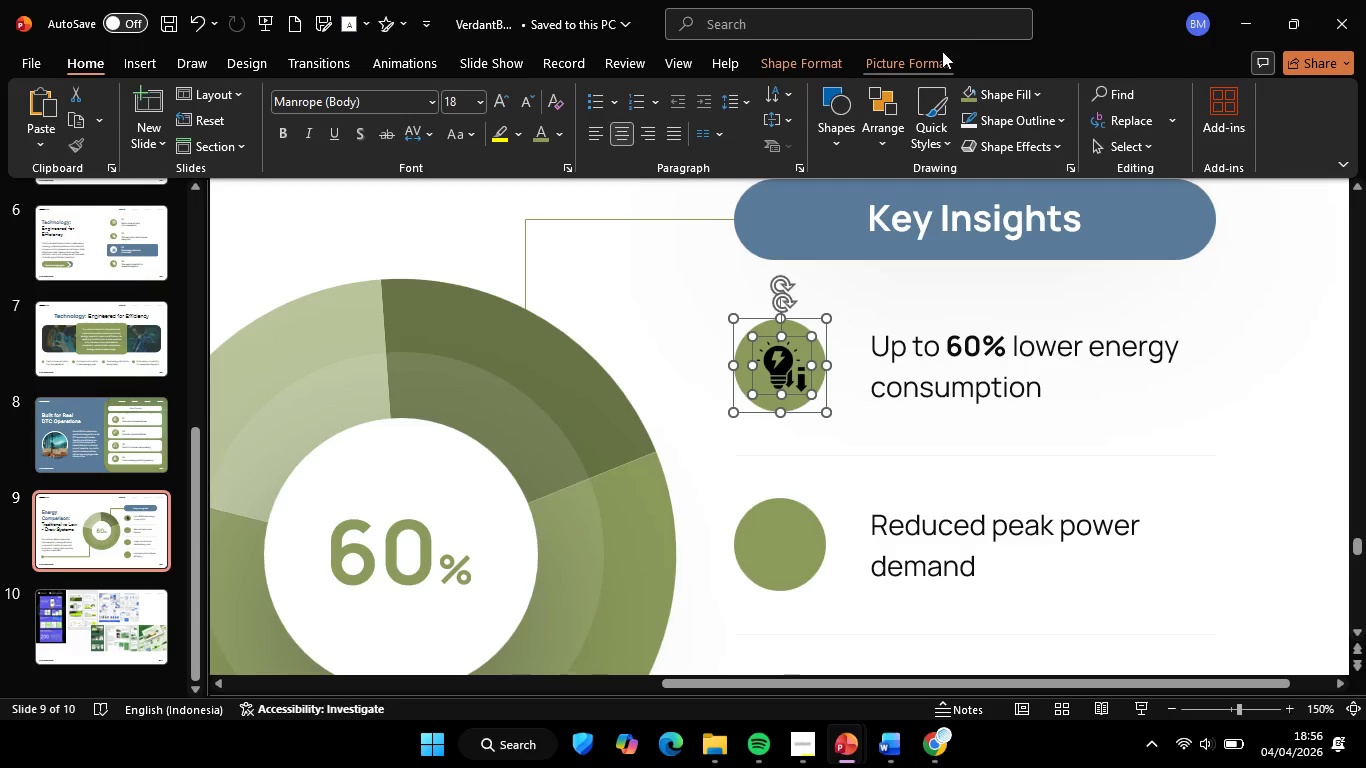 
left_click([942, 51])
 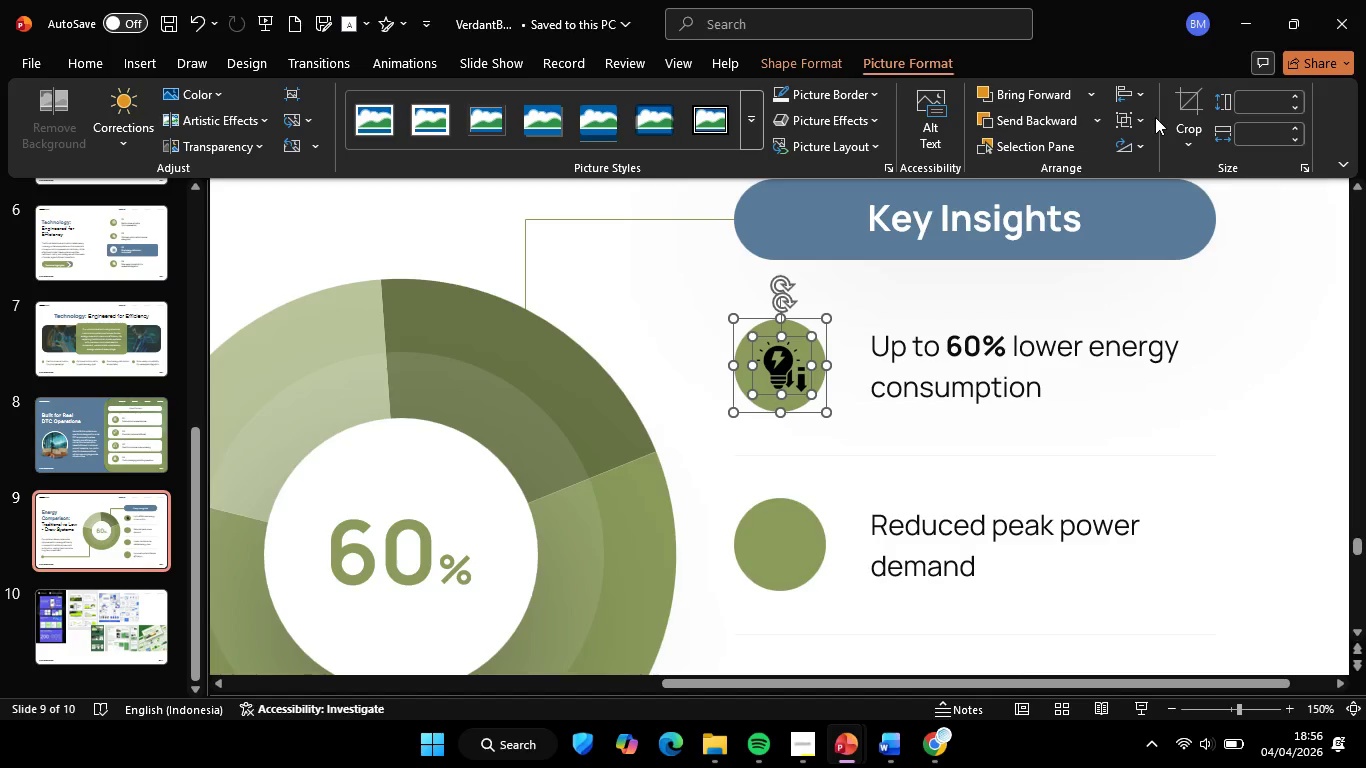 
left_click([1134, 93])
 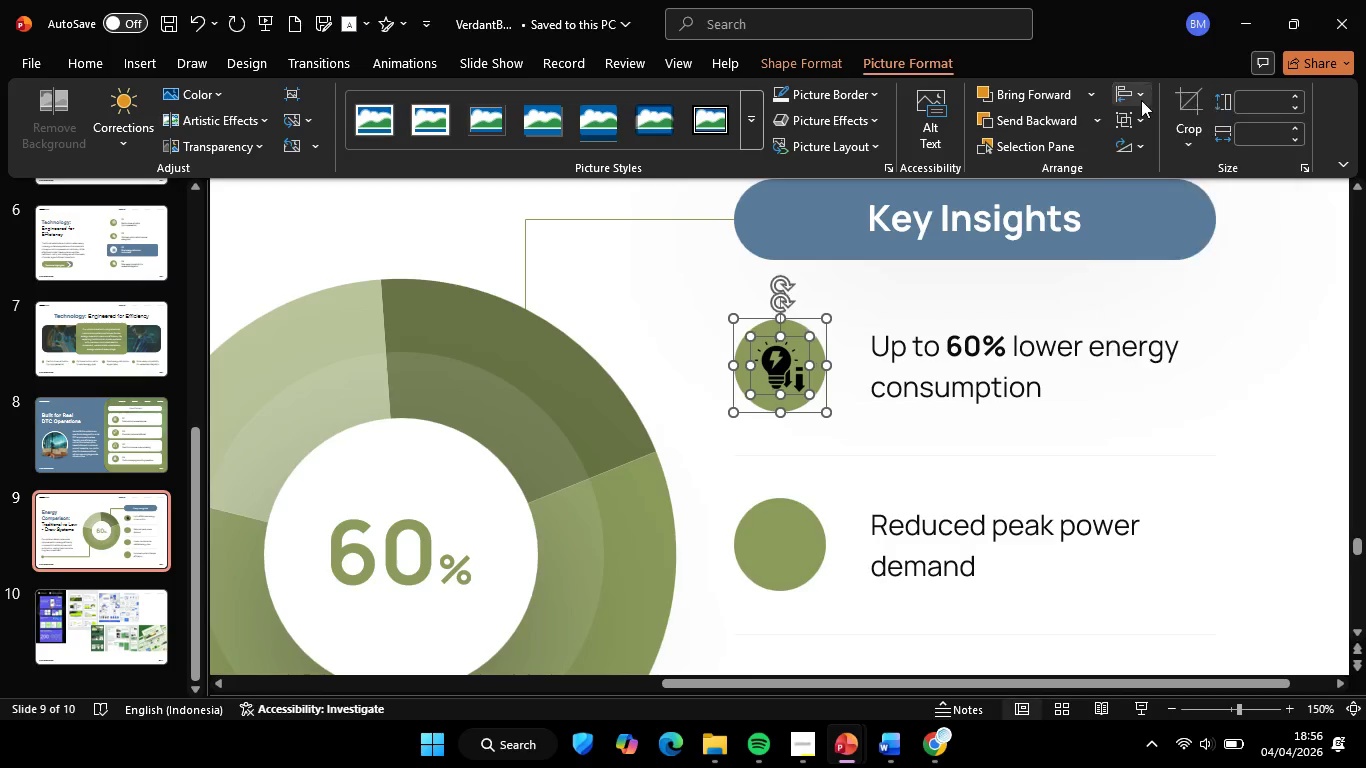 
left_click([1138, 97])
 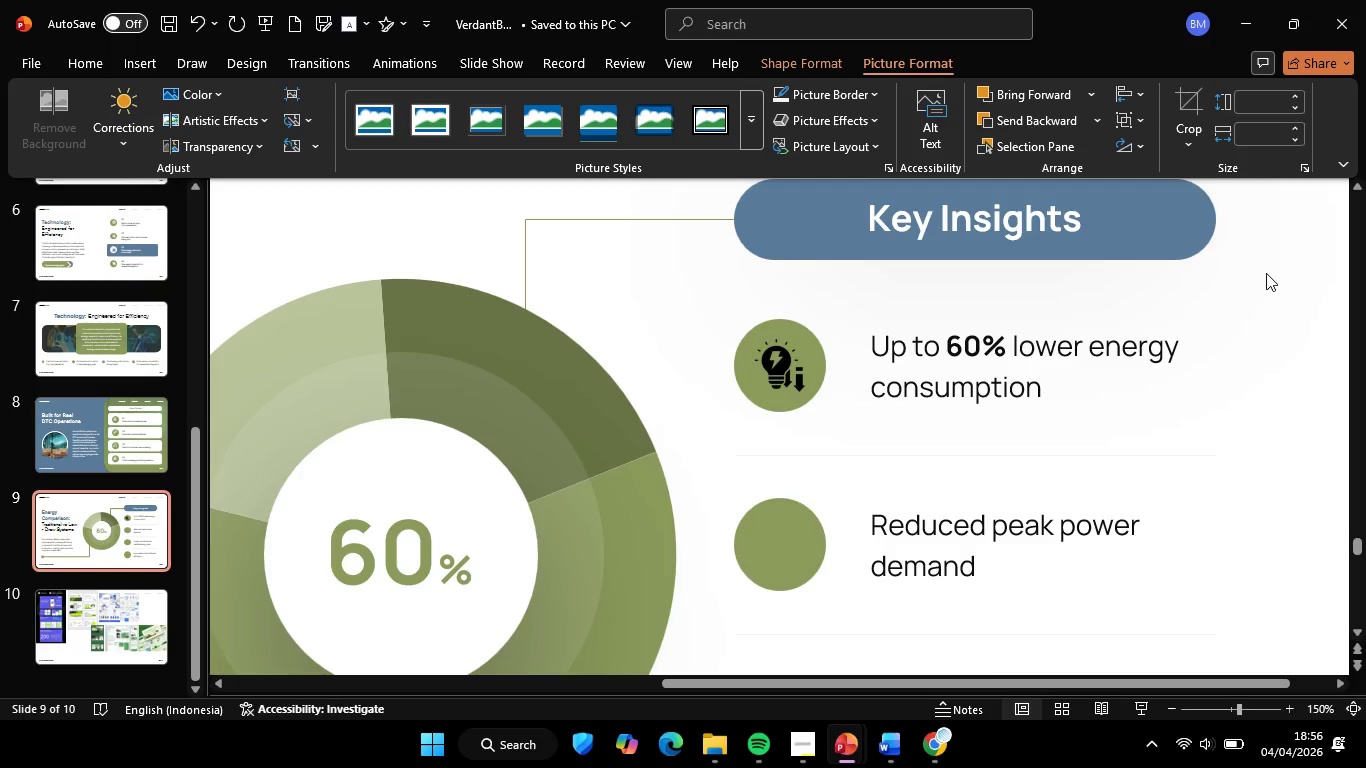 
hold_key(key=ControlLeft, duration=0.55)
scroll: coordinate [1285, 347], scroll_direction: down, amount: 2.0
 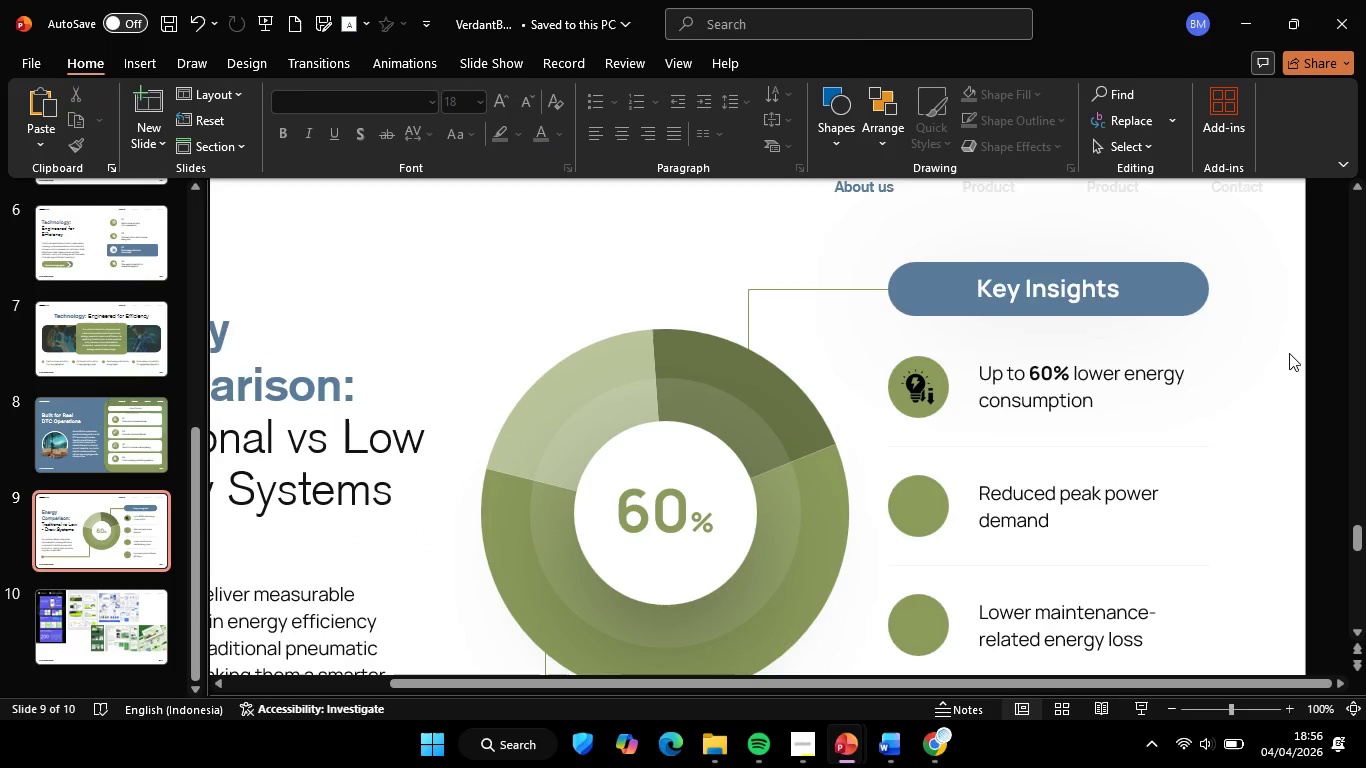 
left_click([1289, 353])
 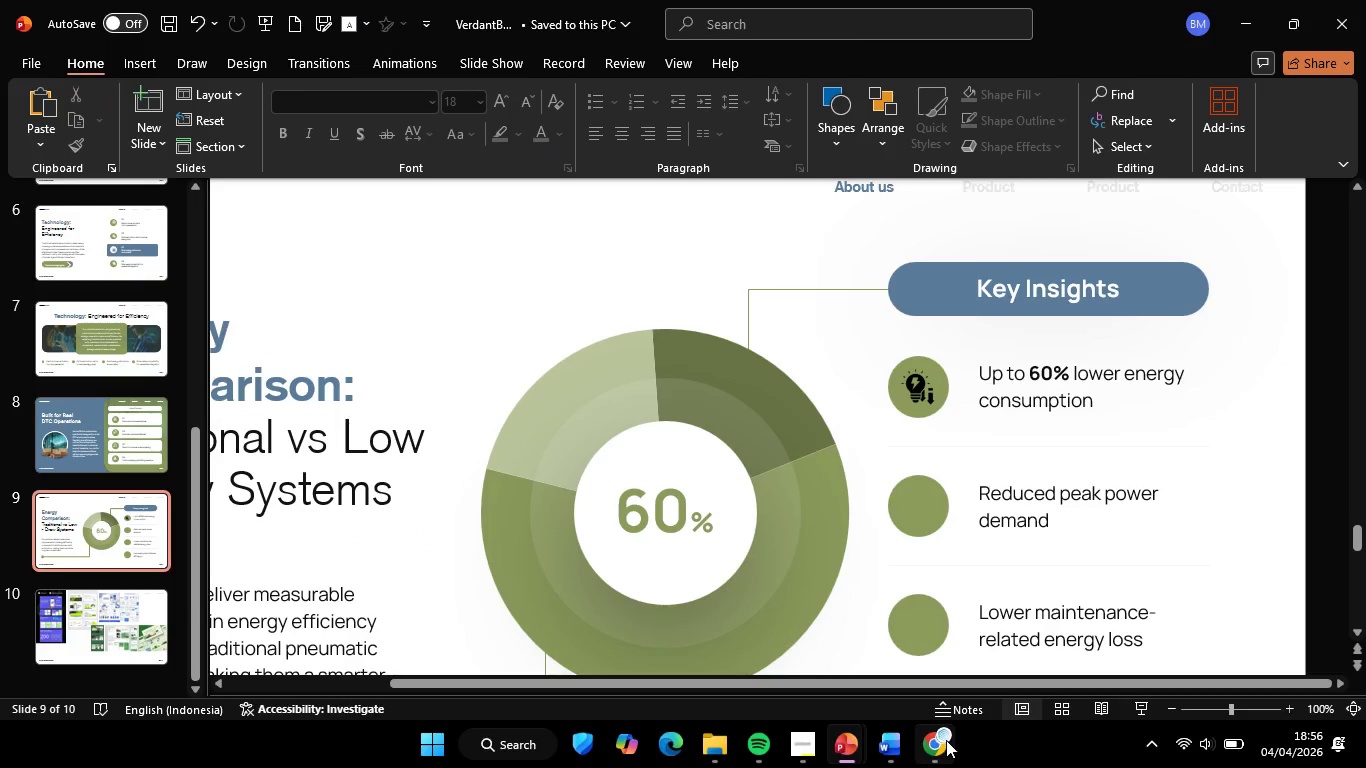 
left_click([946, 740])
 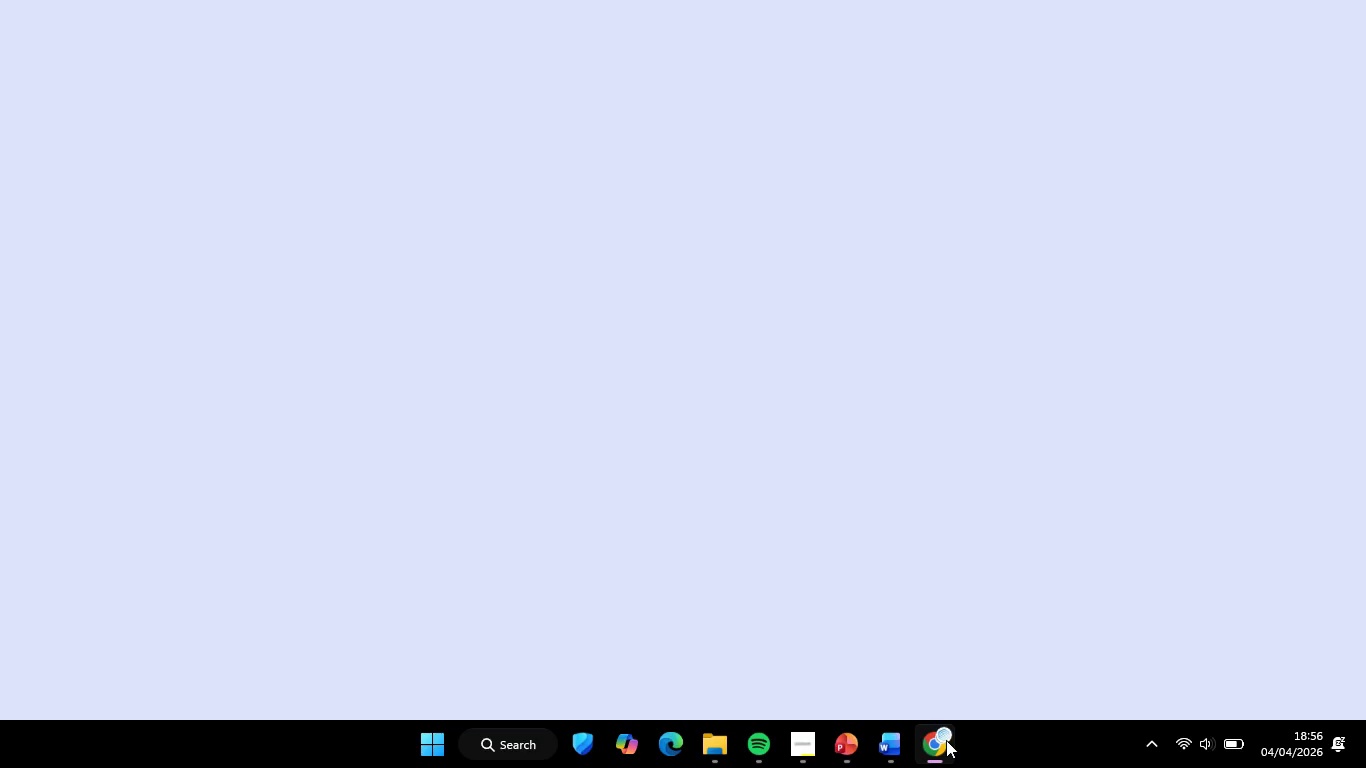 
left_click([1243, 11])
 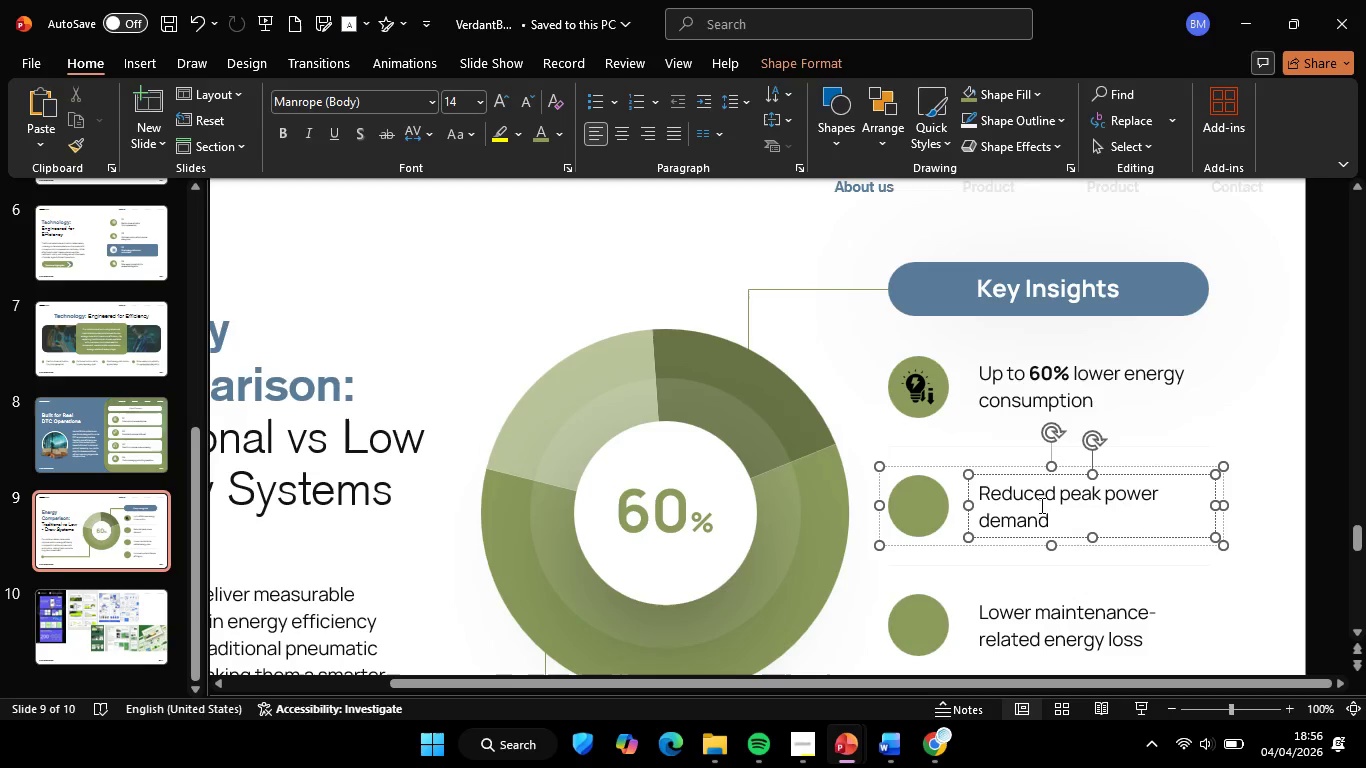 
key(Control+A)
 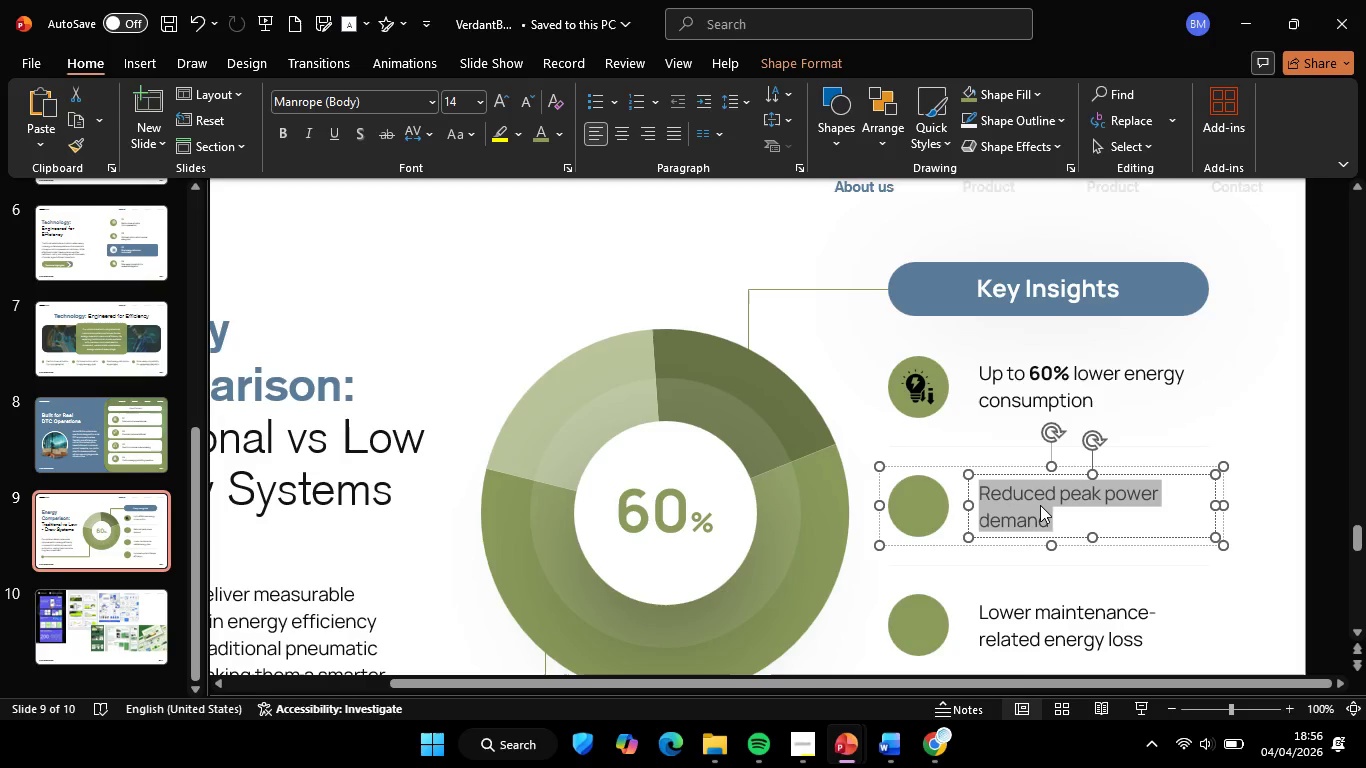 
key(Control+C)
 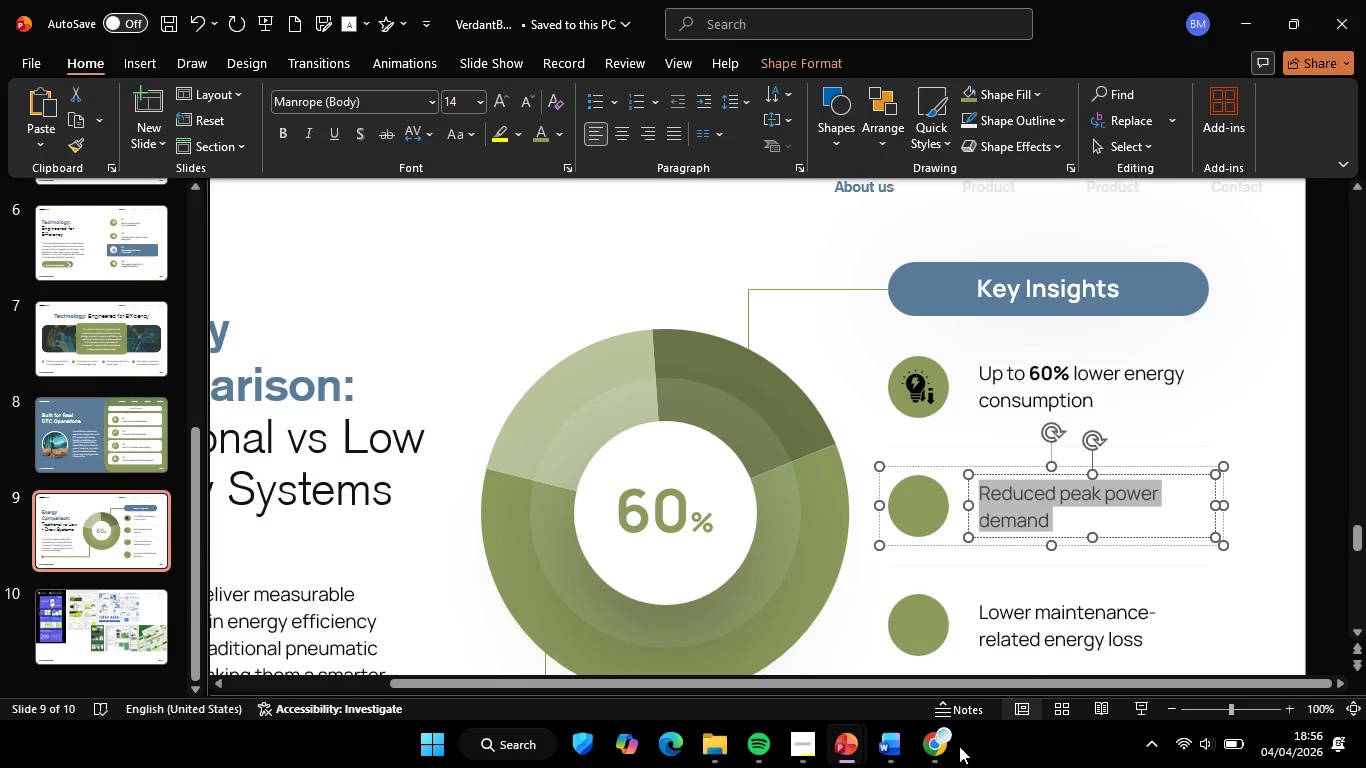 
mouse_move([926, 717])
 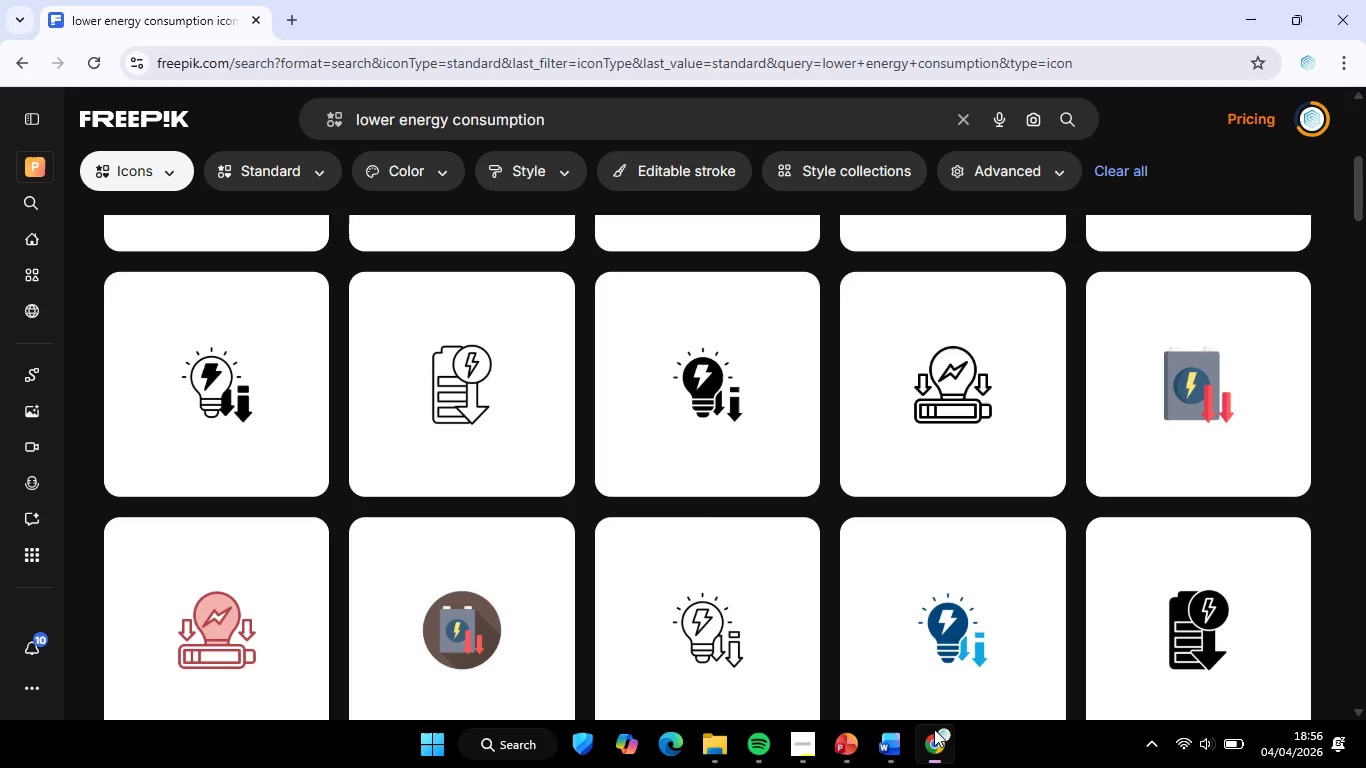 
left_click([581, 125])
 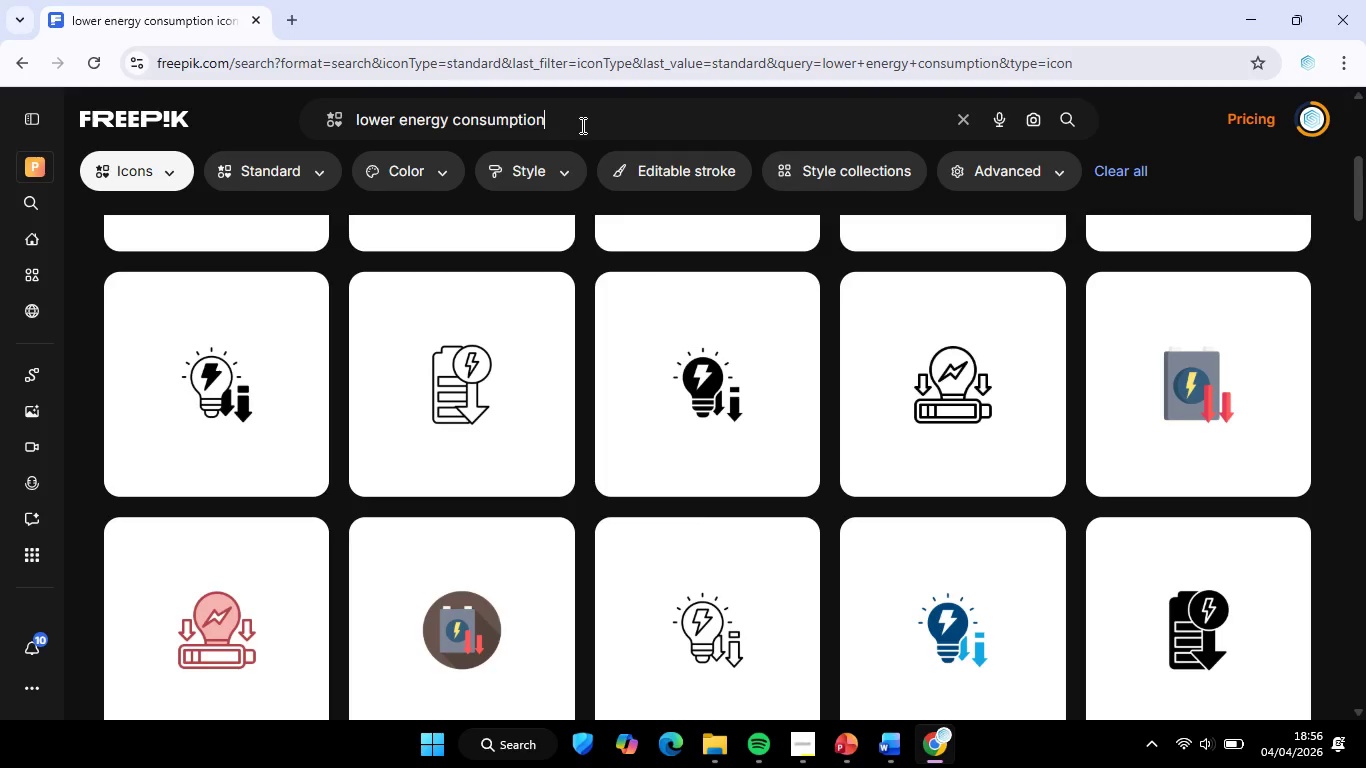 
key(Control+A)
 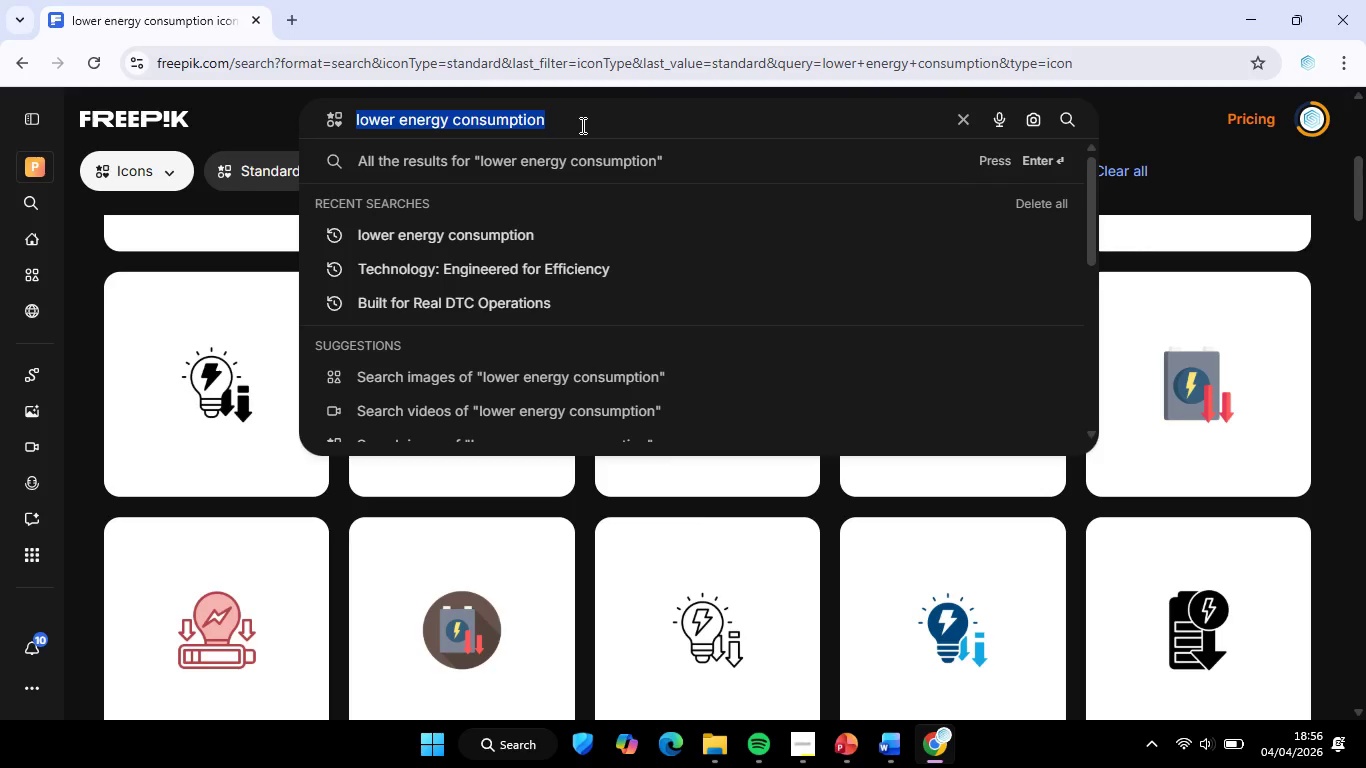 
key(Control+V)
 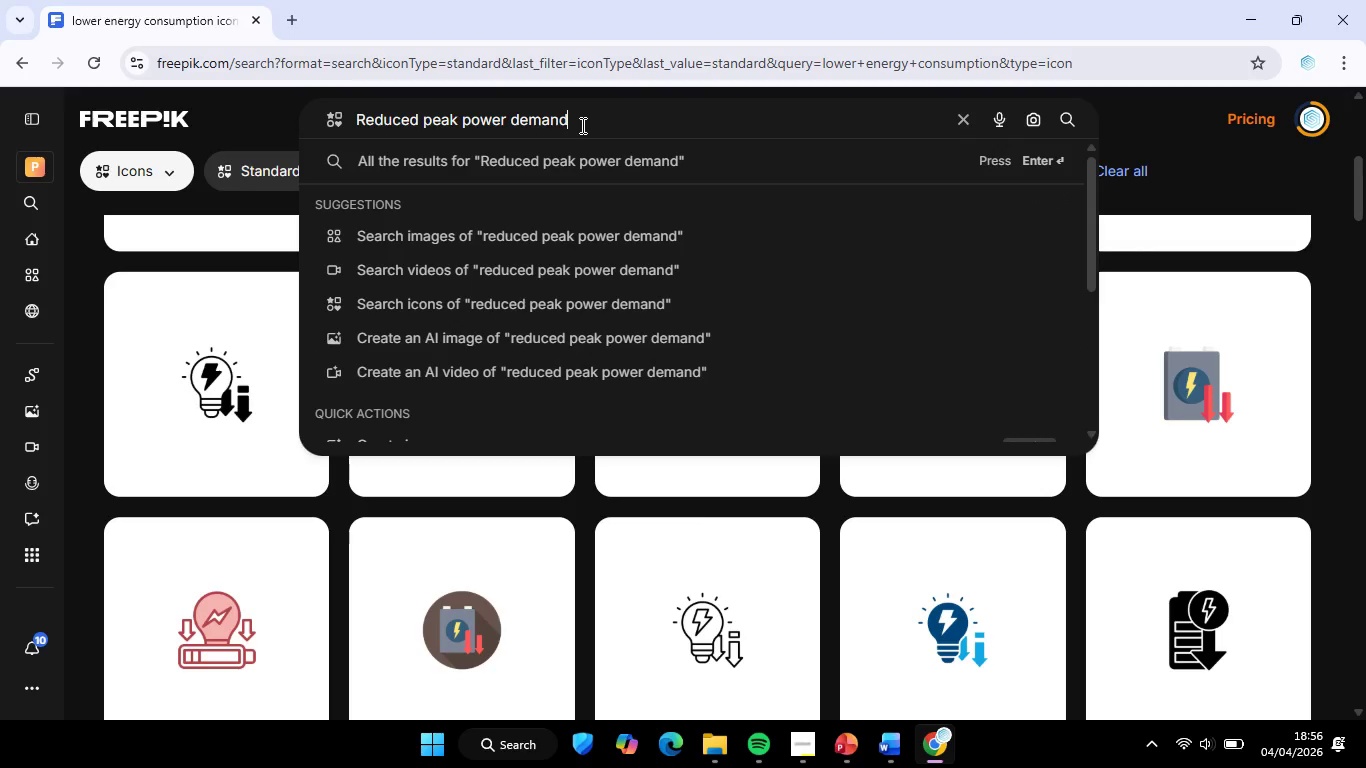 
key(Enter)
 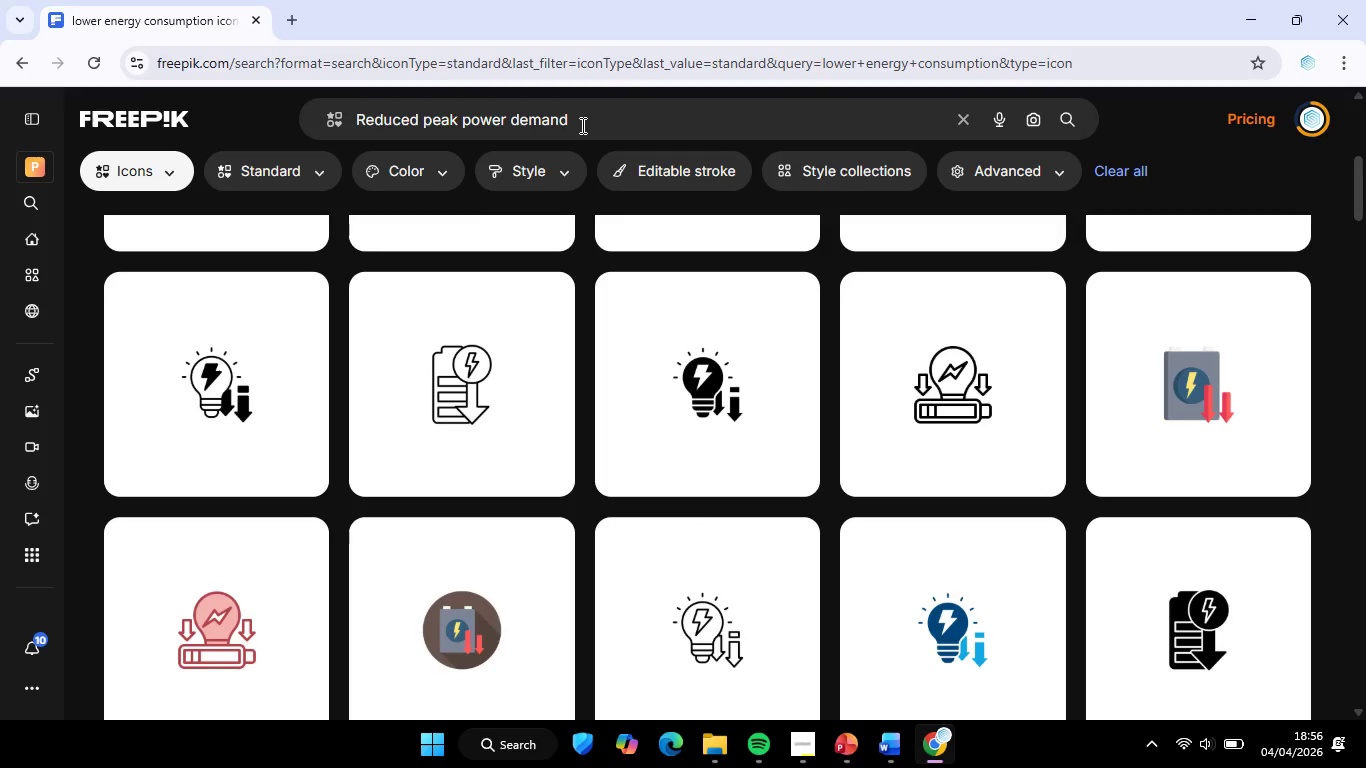 
mouse_move([577, 246])
 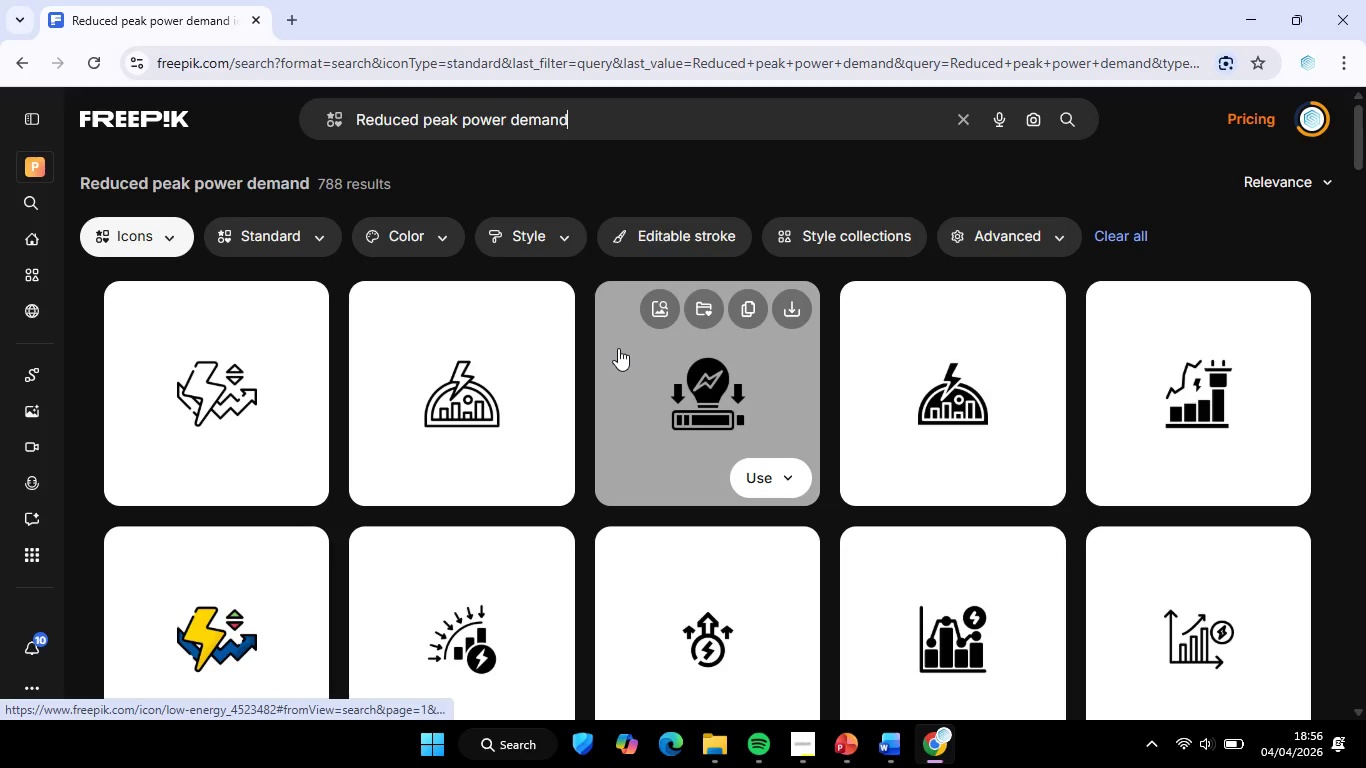 
scroll: coordinate [731, 409], scroll_direction: down, amount: 3.0
 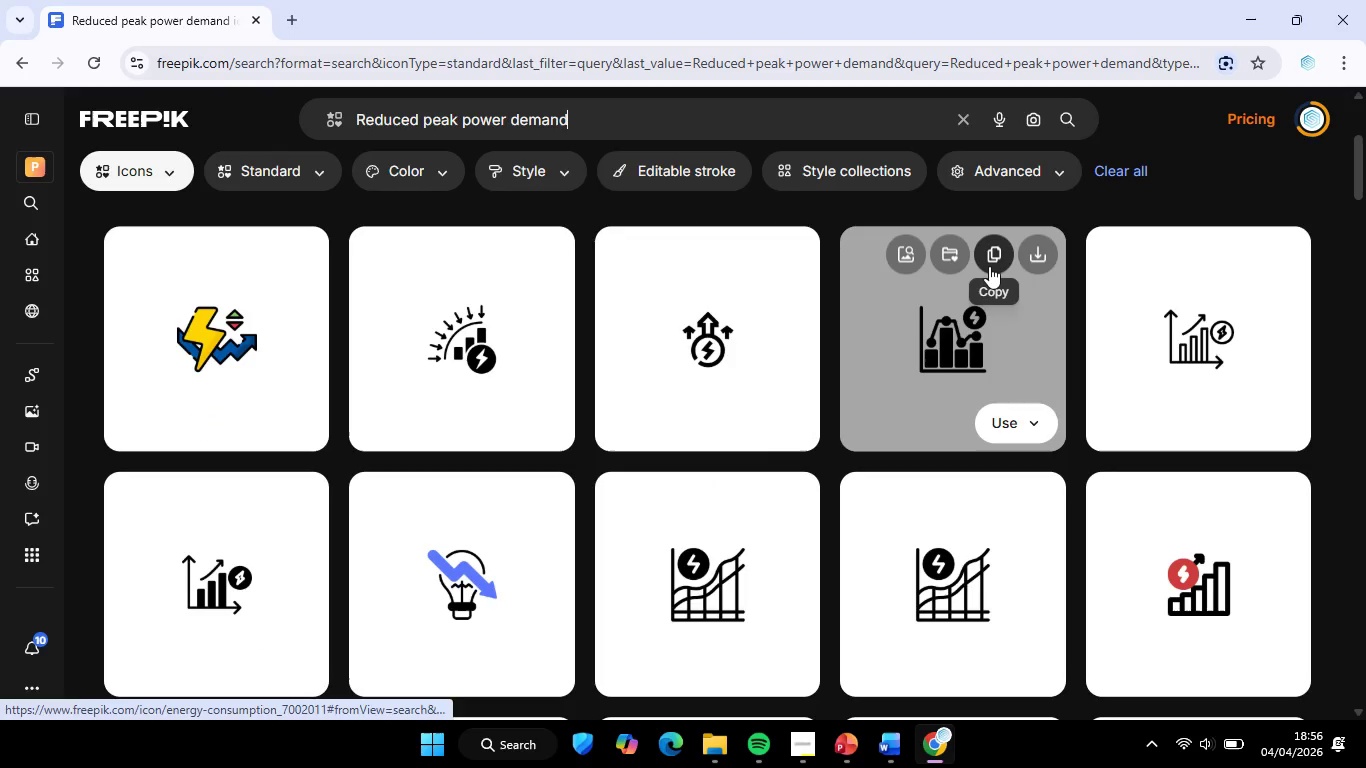 
left_click([989, 266])
 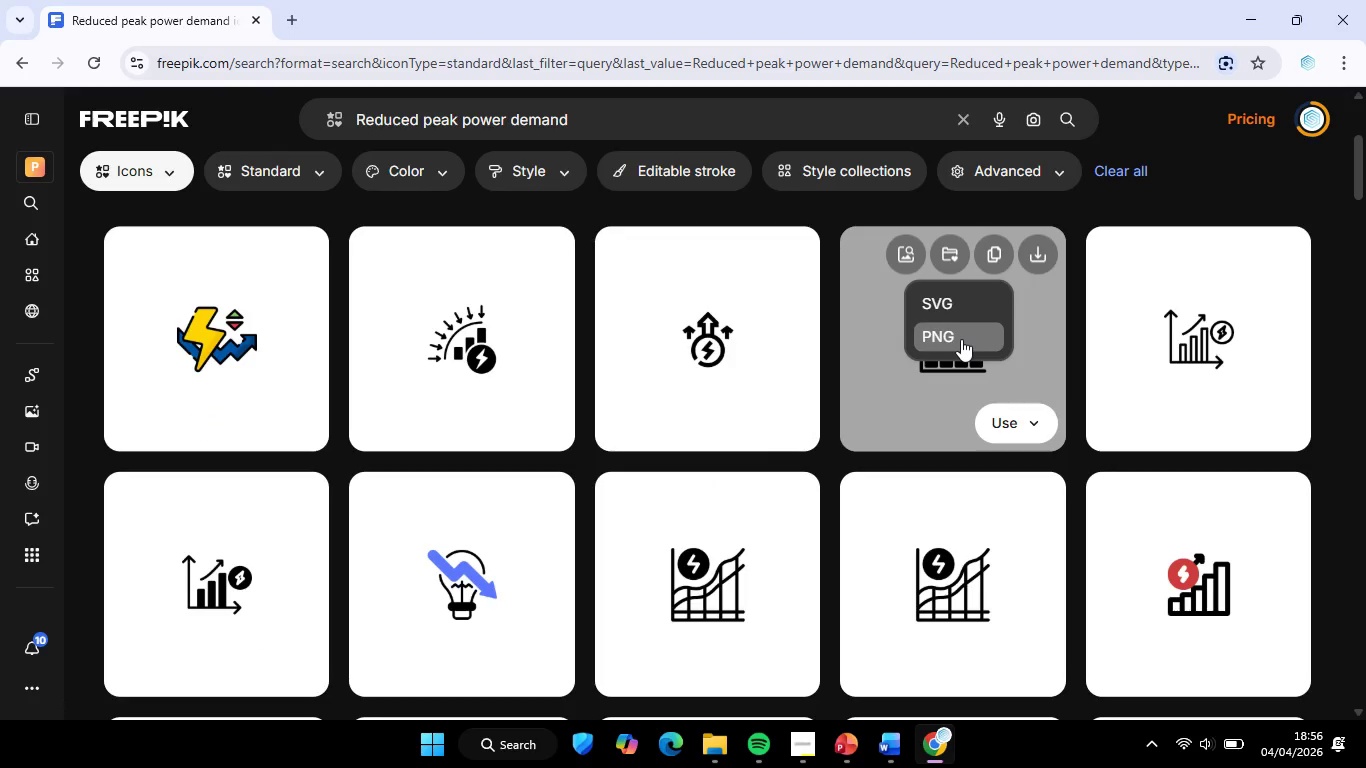 
left_click([961, 339])
 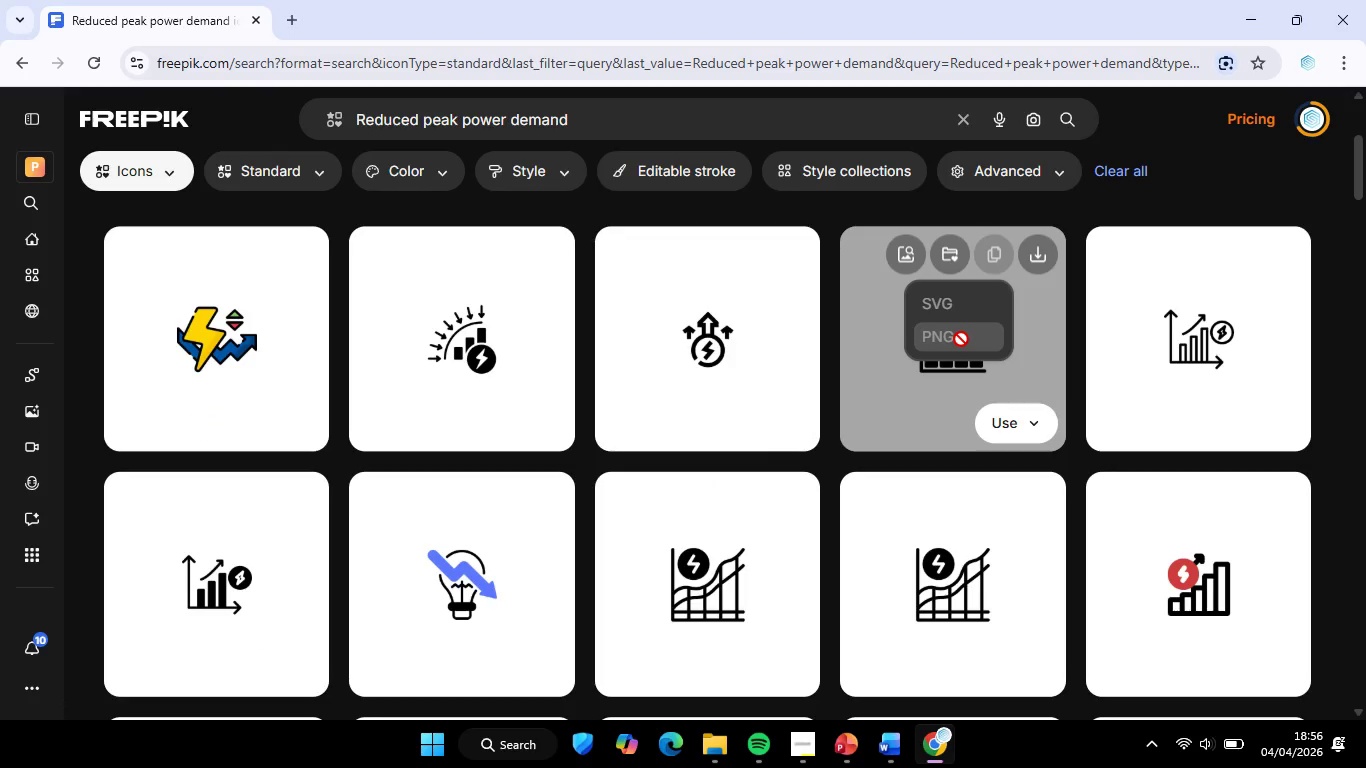 
scroll: coordinate [641, 388], scroll_direction: down, amount: 4.0
 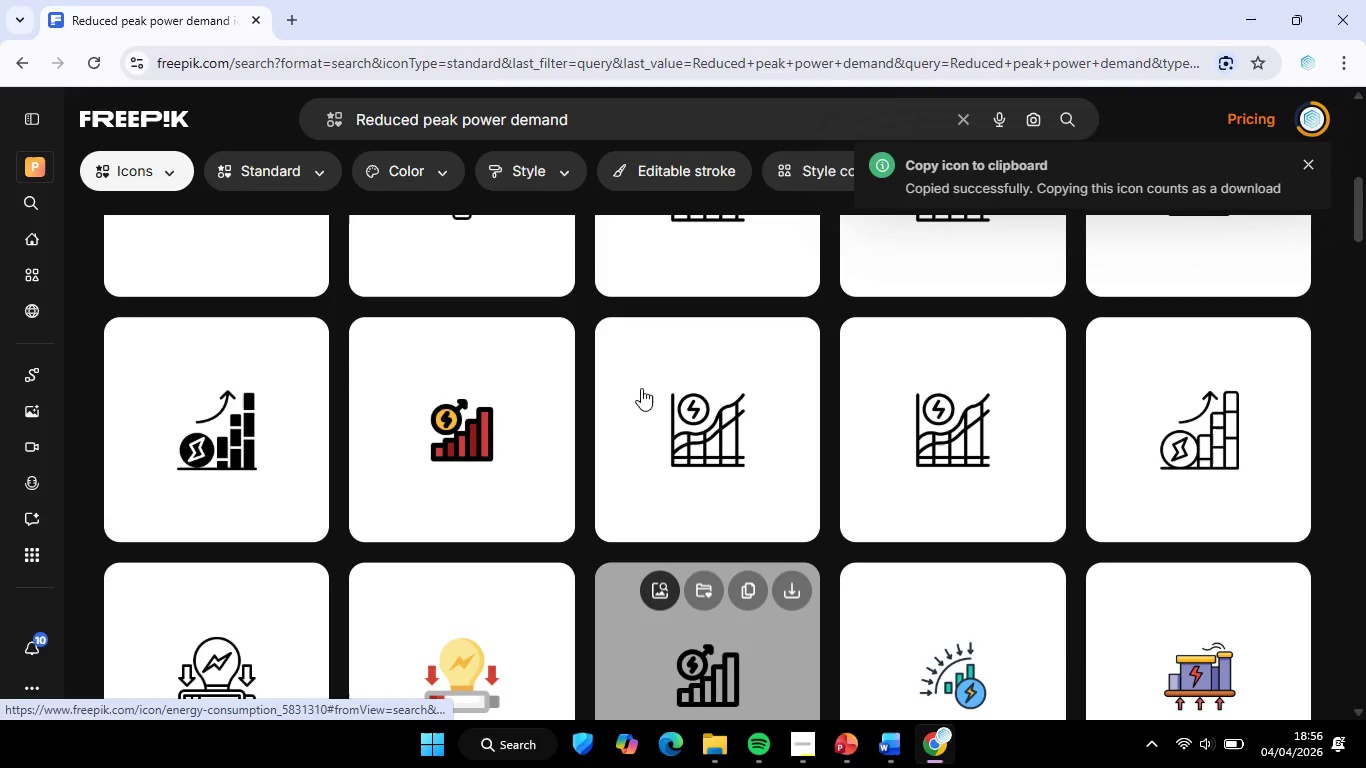 
scroll: coordinate [641, 388], scroll_direction: up, amount: 3.0
 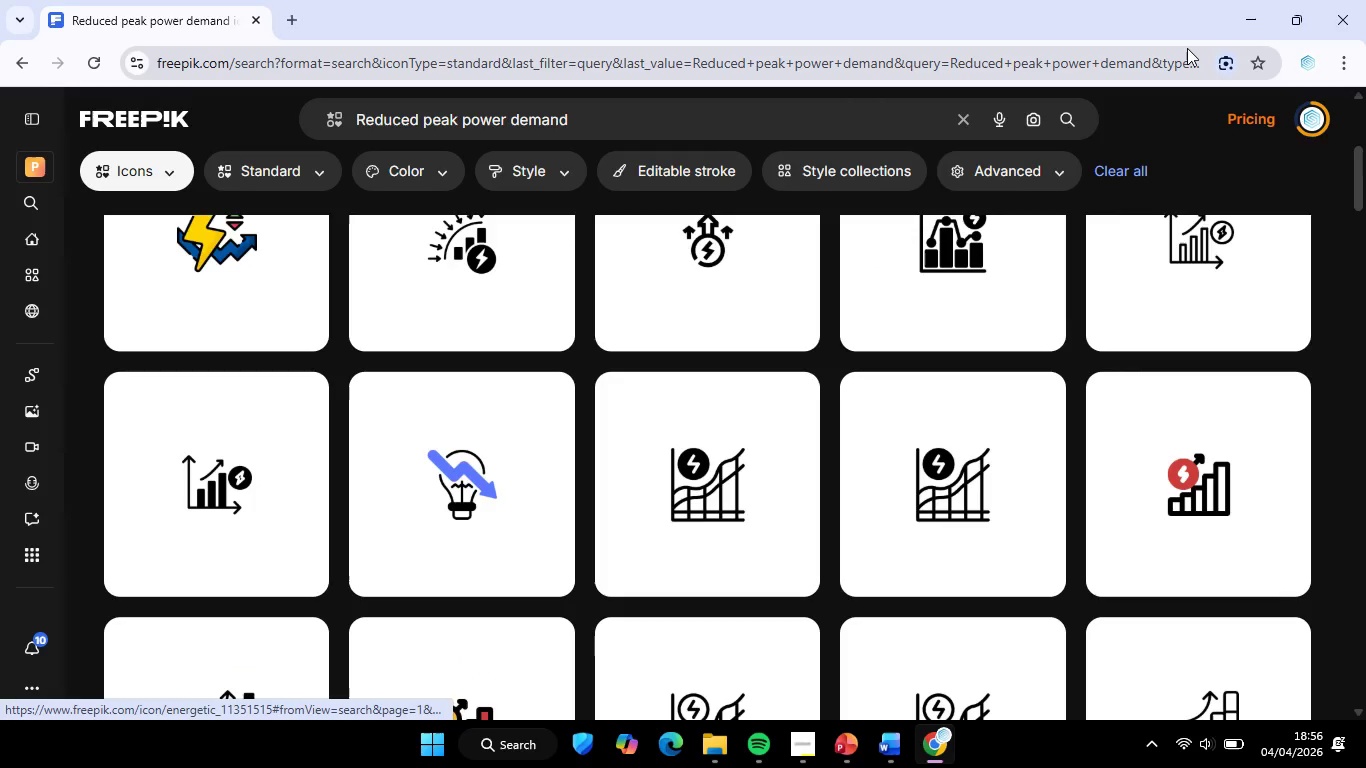 
left_click([1242, 23])
 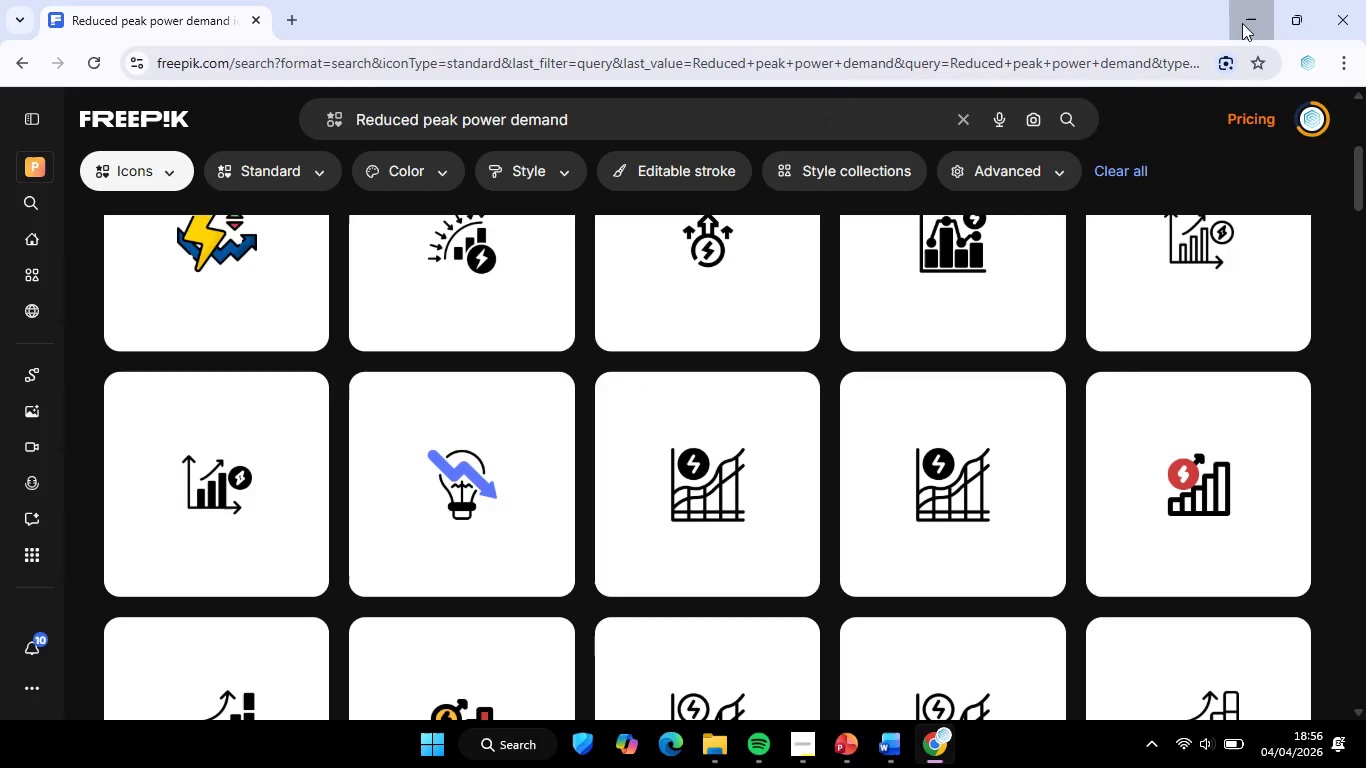 
left_click([1256, 253])
 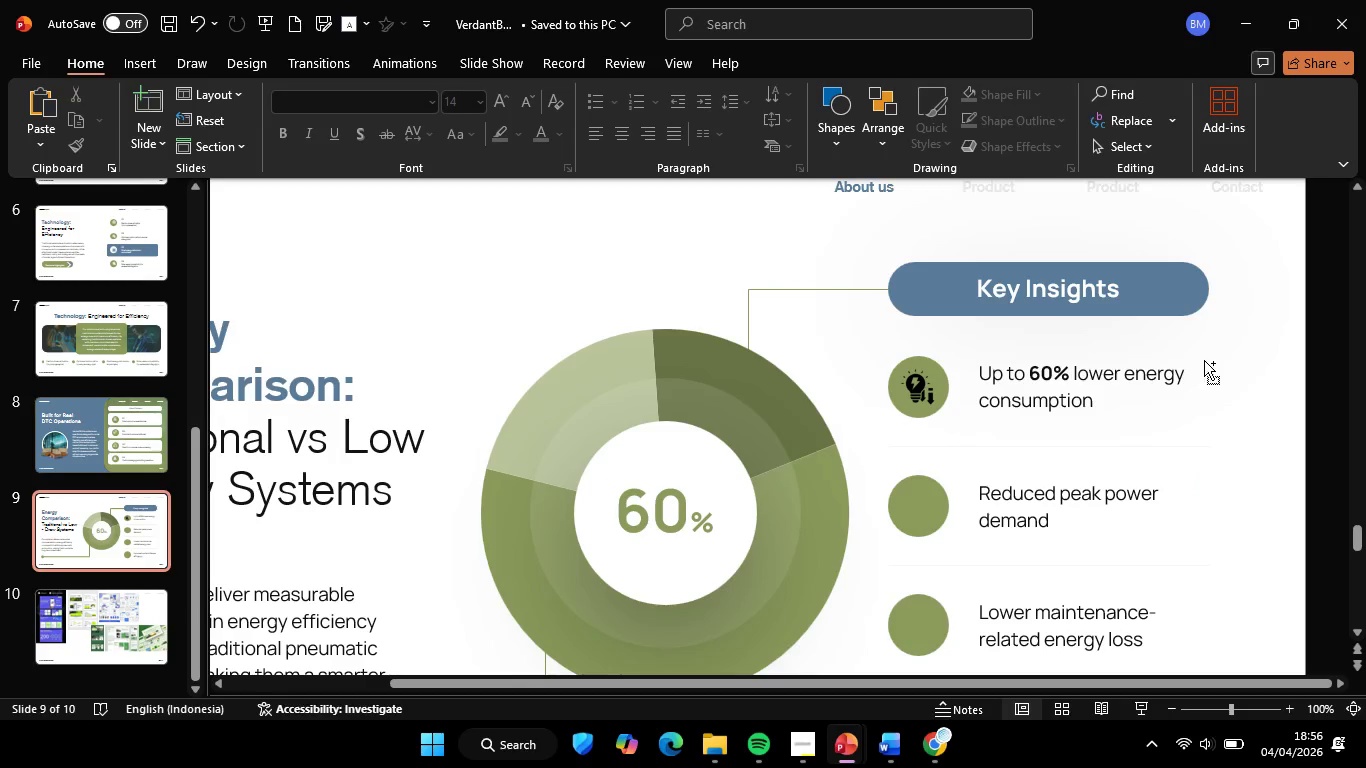 
key(Control+V)
 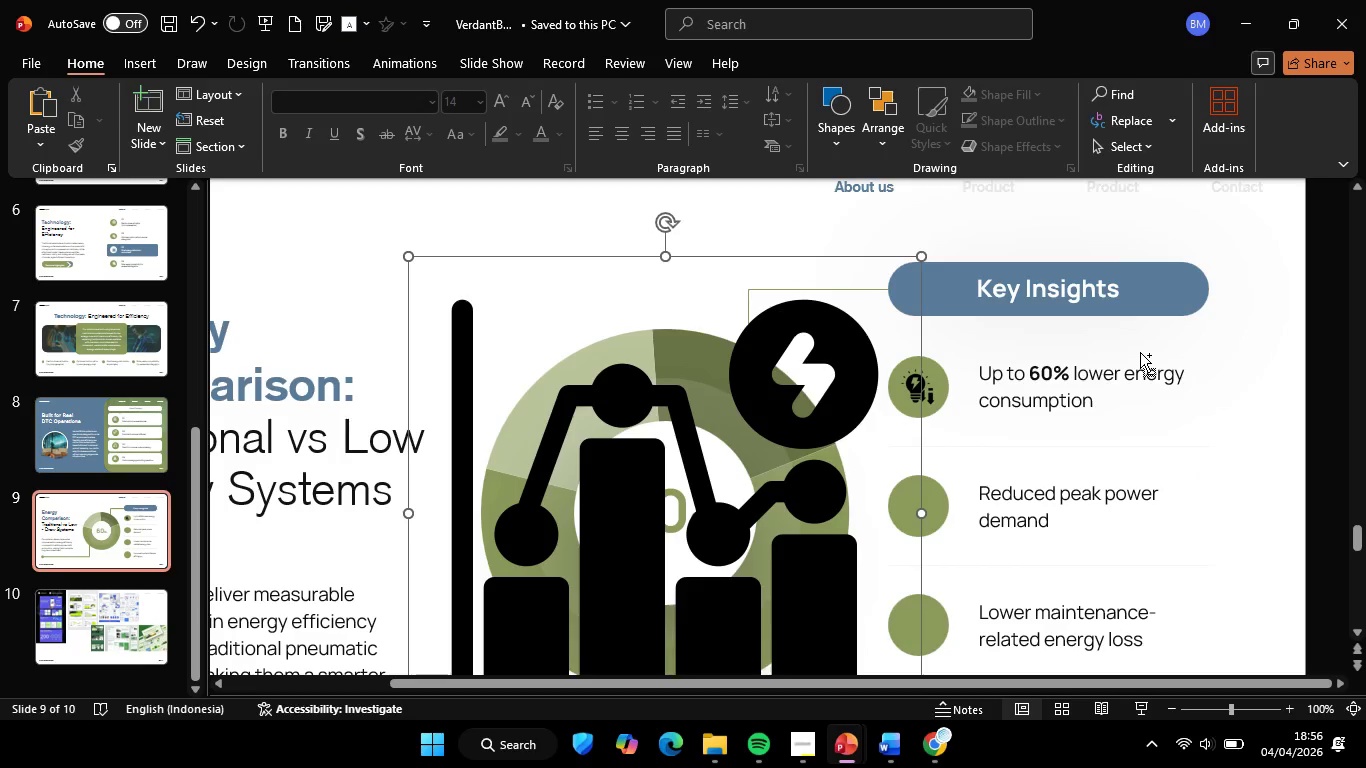 
key(Control+ControlLeft)
 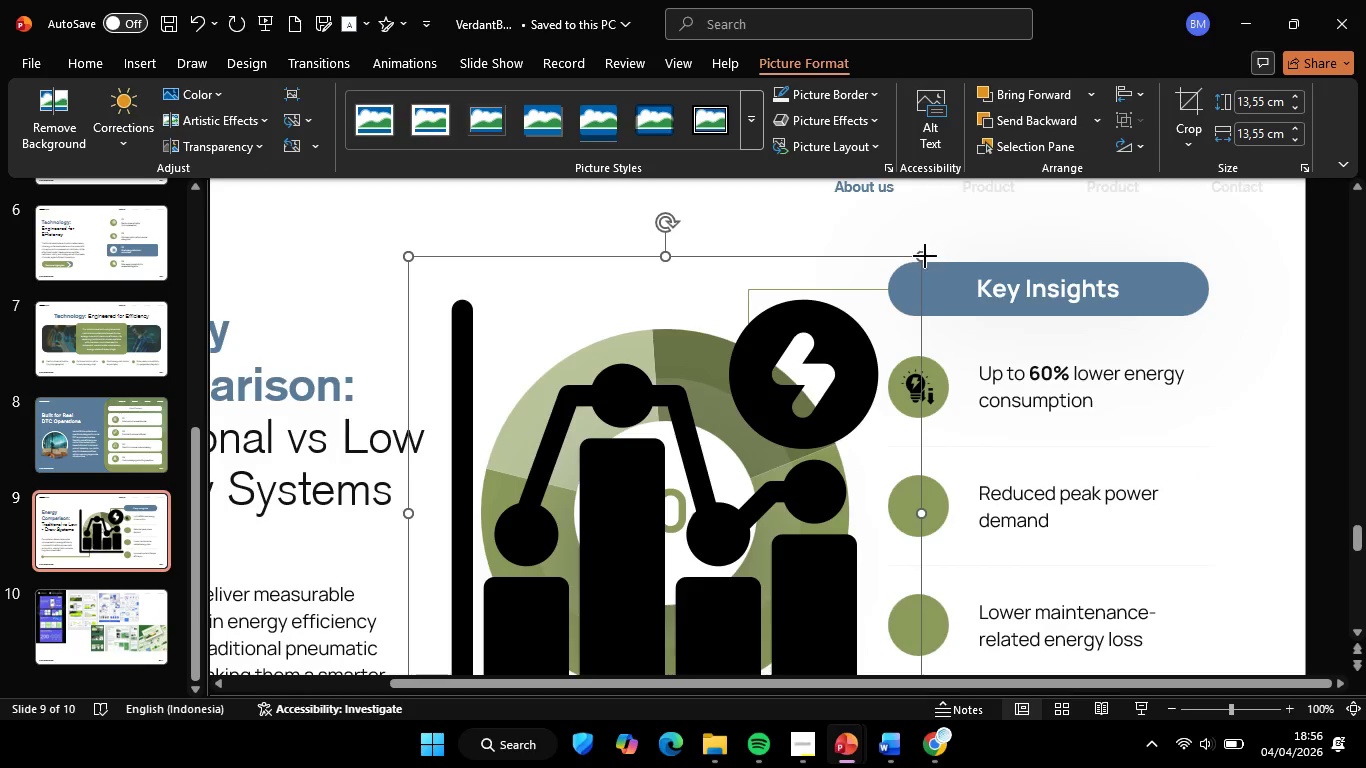 
hold_key(key=ShiftLeft, duration=1.12)
left_click_drag(start_coordinate=[926, 256], to_coordinate=[554, 603])
 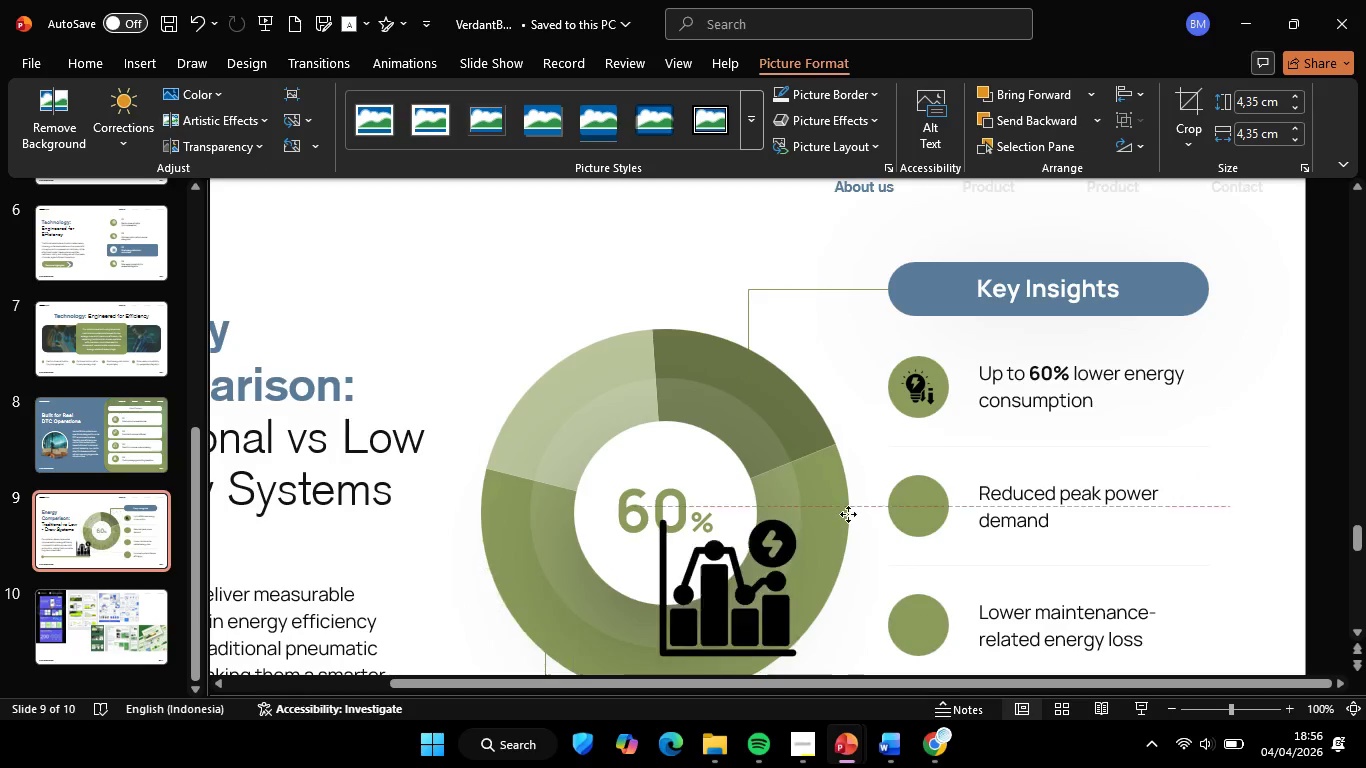 
left_click_drag(start_coordinate=[515, 640], to_coordinate=[945, 449])
 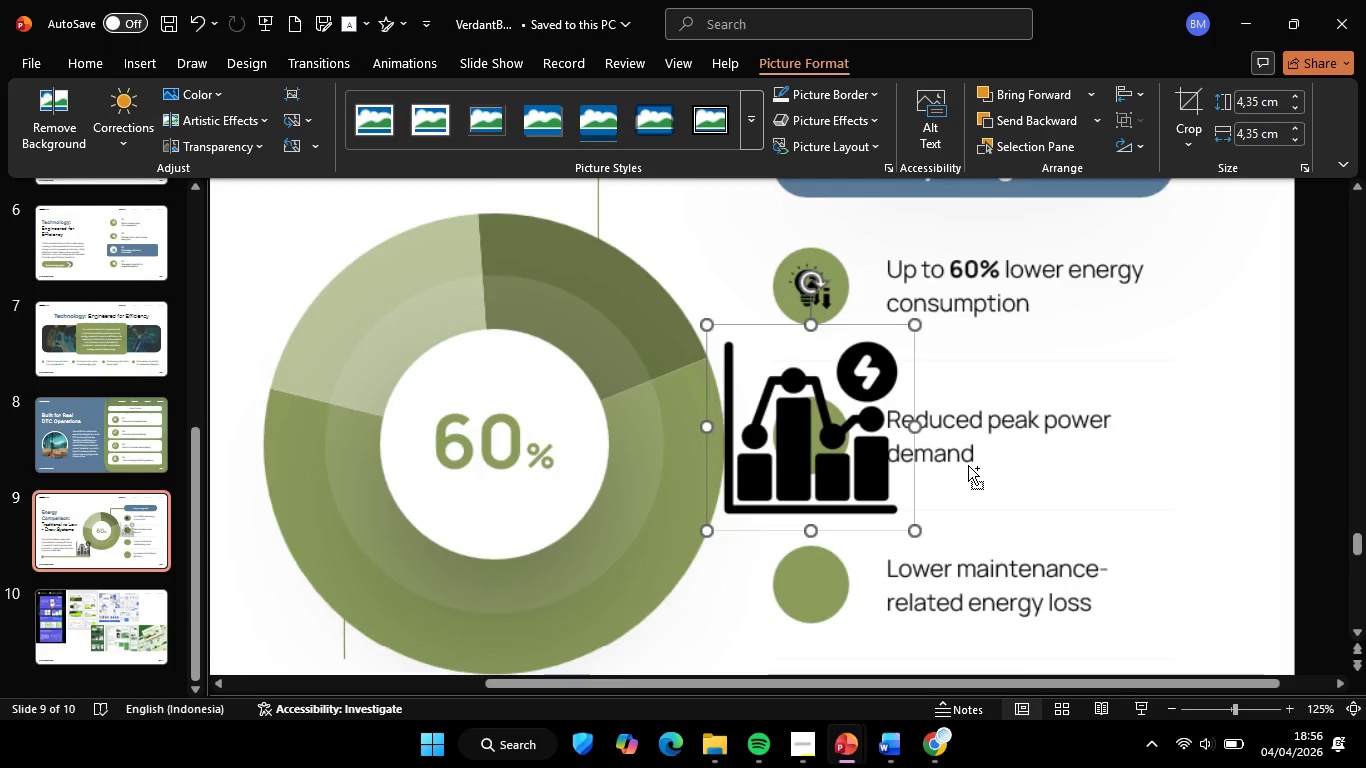 
hold_key(key=ControlLeft, duration=0.42)
scroll: coordinate [968, 465], scroll_direction: up, amount: 2.0
 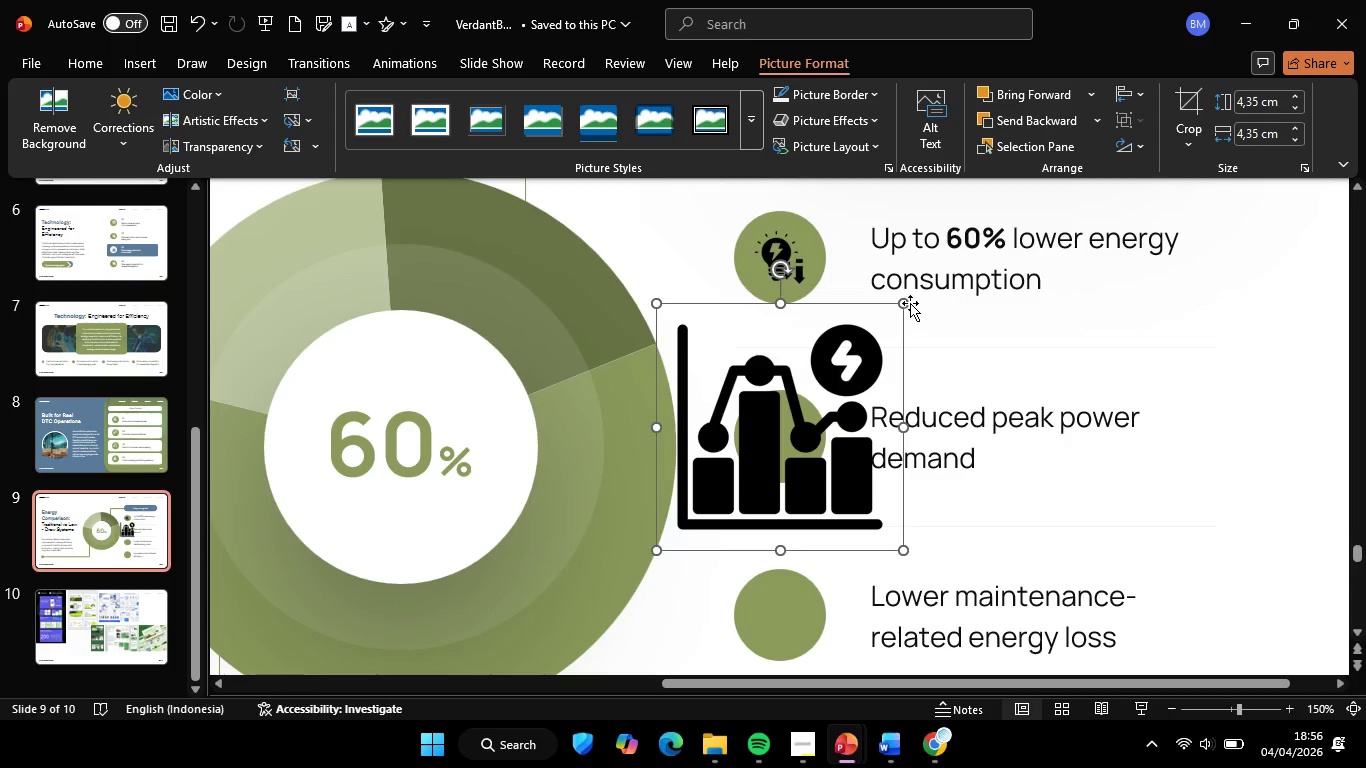 
hold_key(key=ShiftLeft, duration=1.36)
left_click_drag(start_coordinate=[905, 303], to_coordinate=[702, 471])
 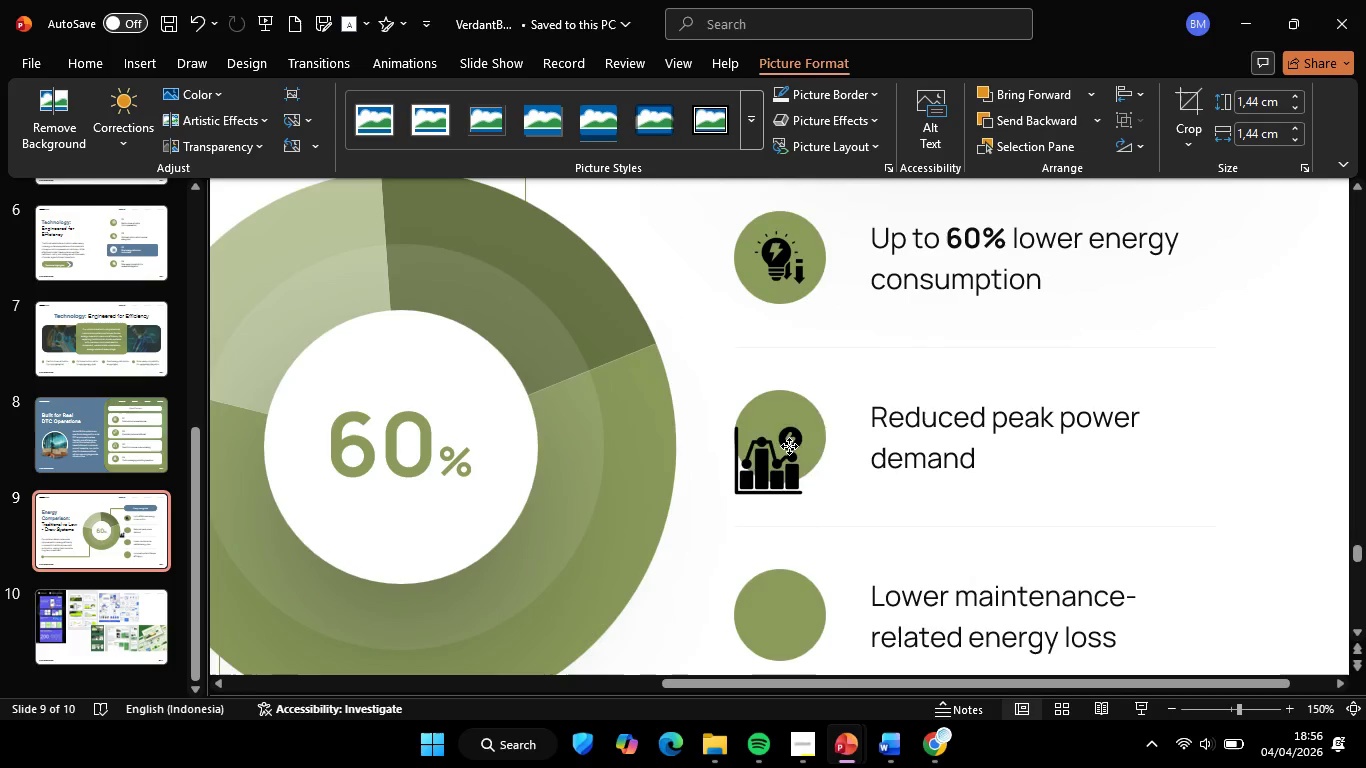 
left_click_drag(start_coordinate=[688, 512], to_coordinate=[770, 433])
 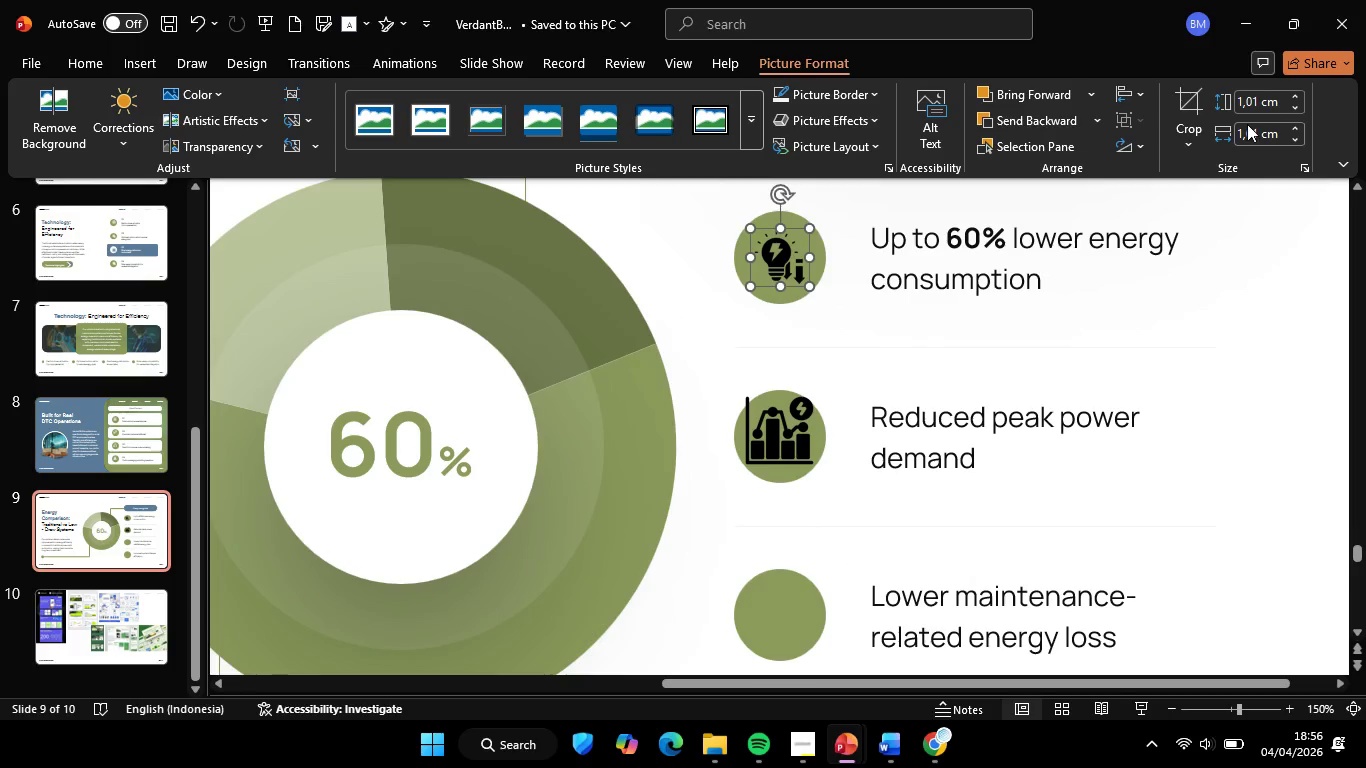 
left_click([1263, 97])
 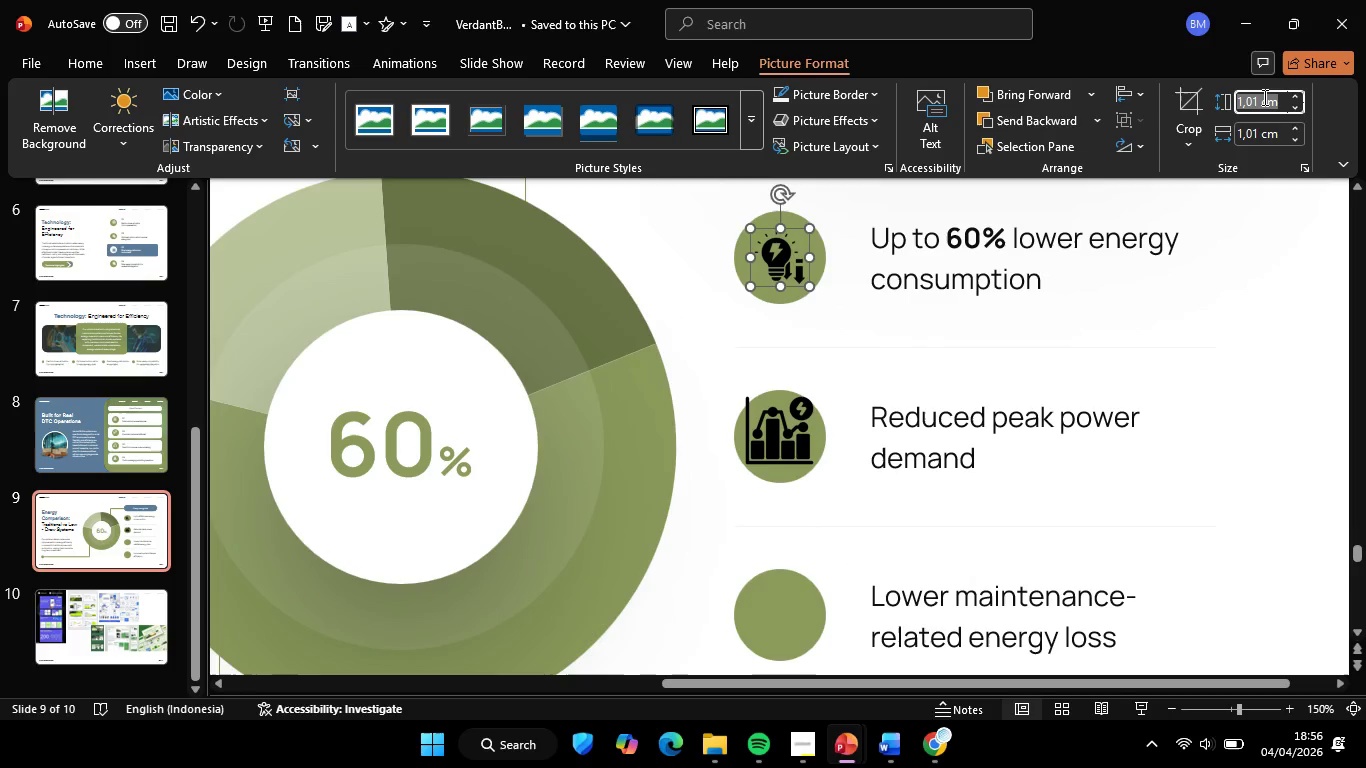 
key(Control+C)
 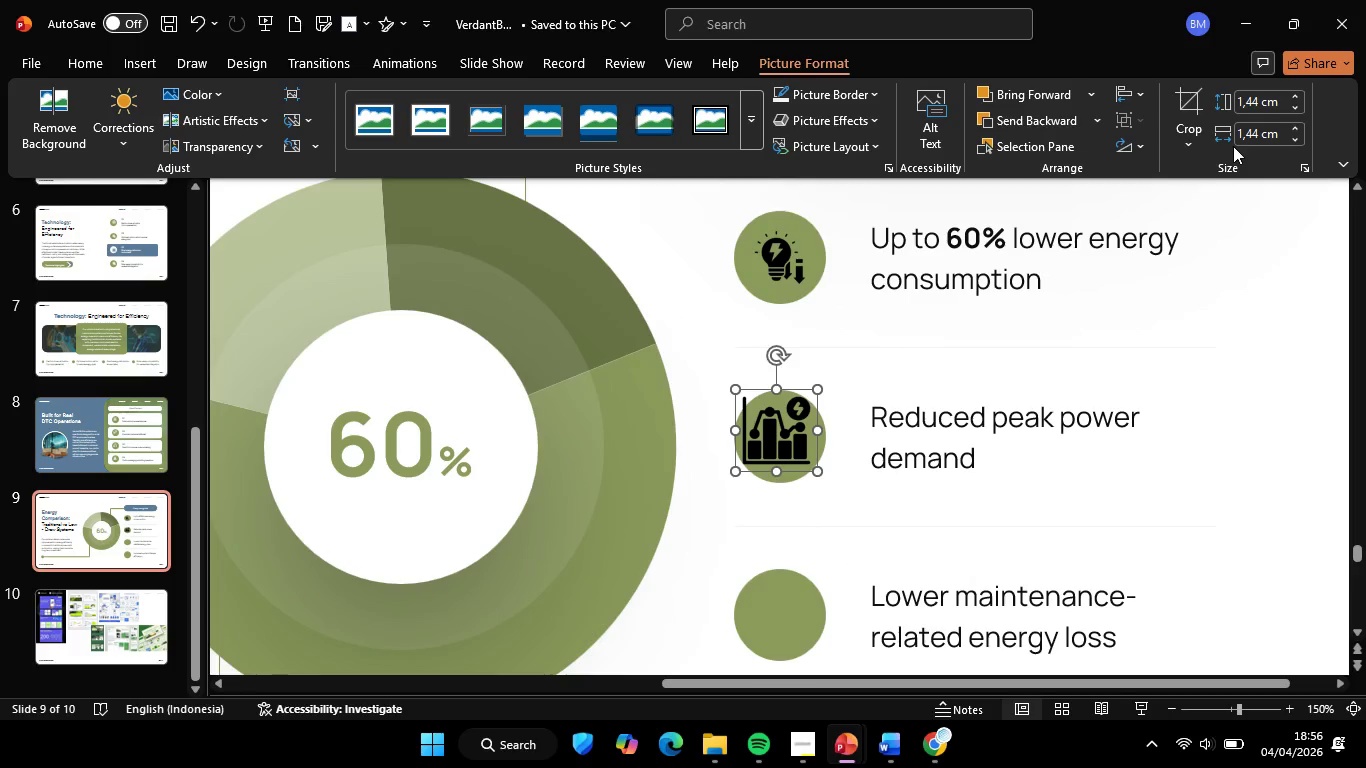 
left_click([1262, 104])
 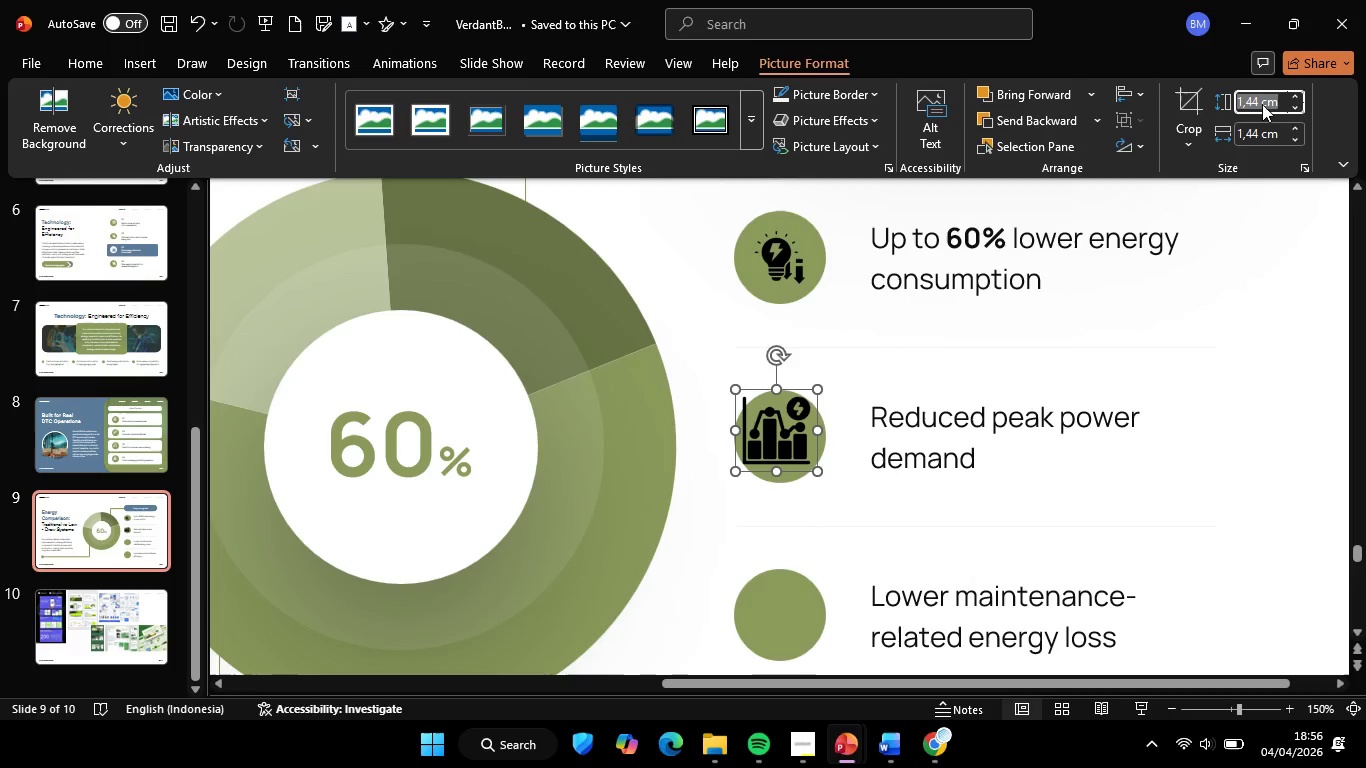 
key(Control+V)
 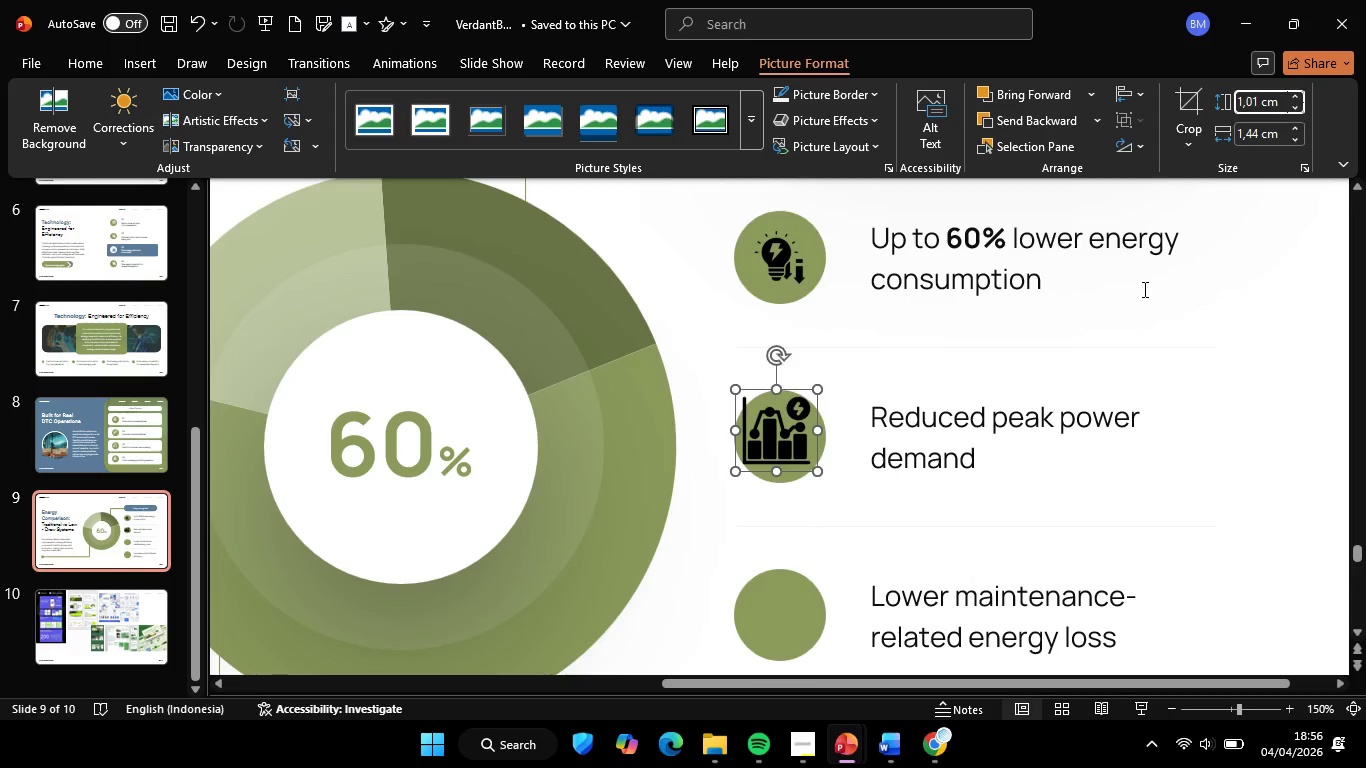 
key(Enter)
 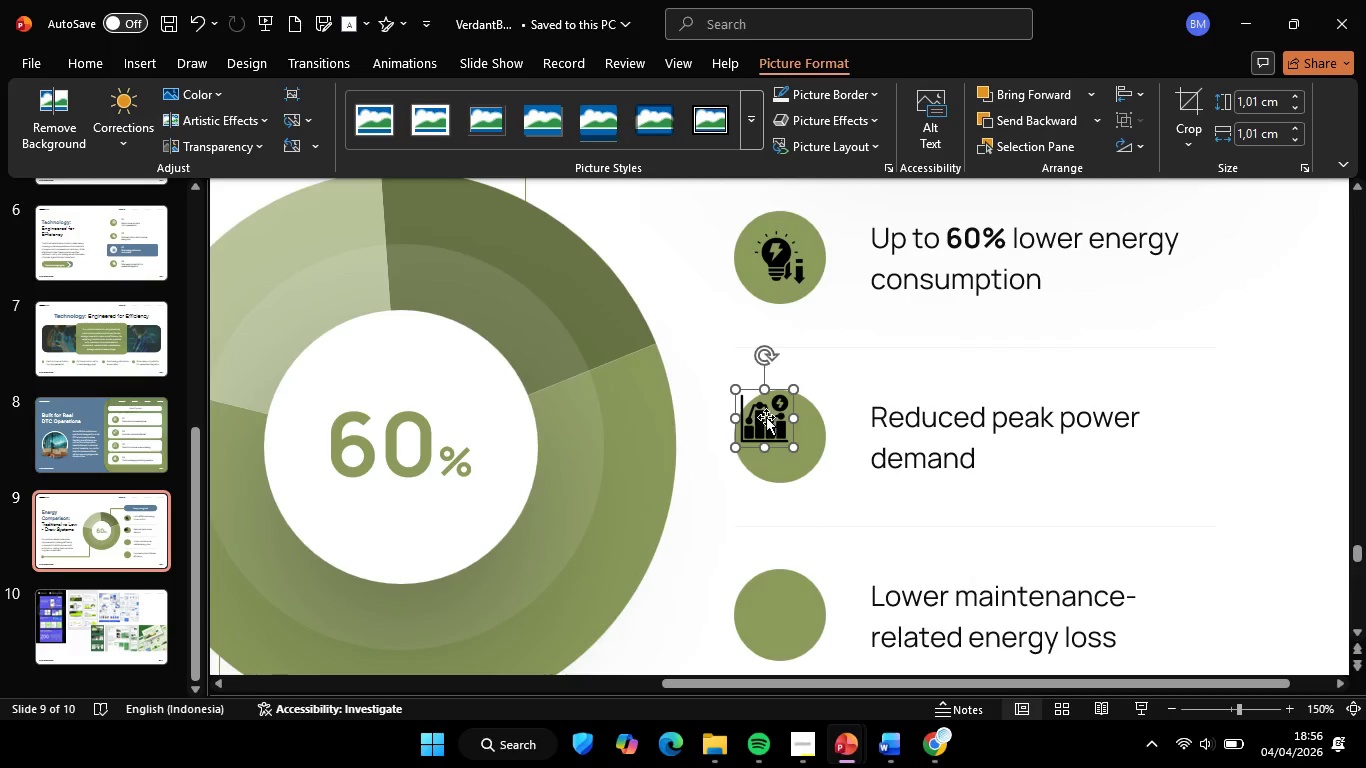 
left_click_drag(start_coordinate=[766, 418], to_coordinate=[784, 433])
 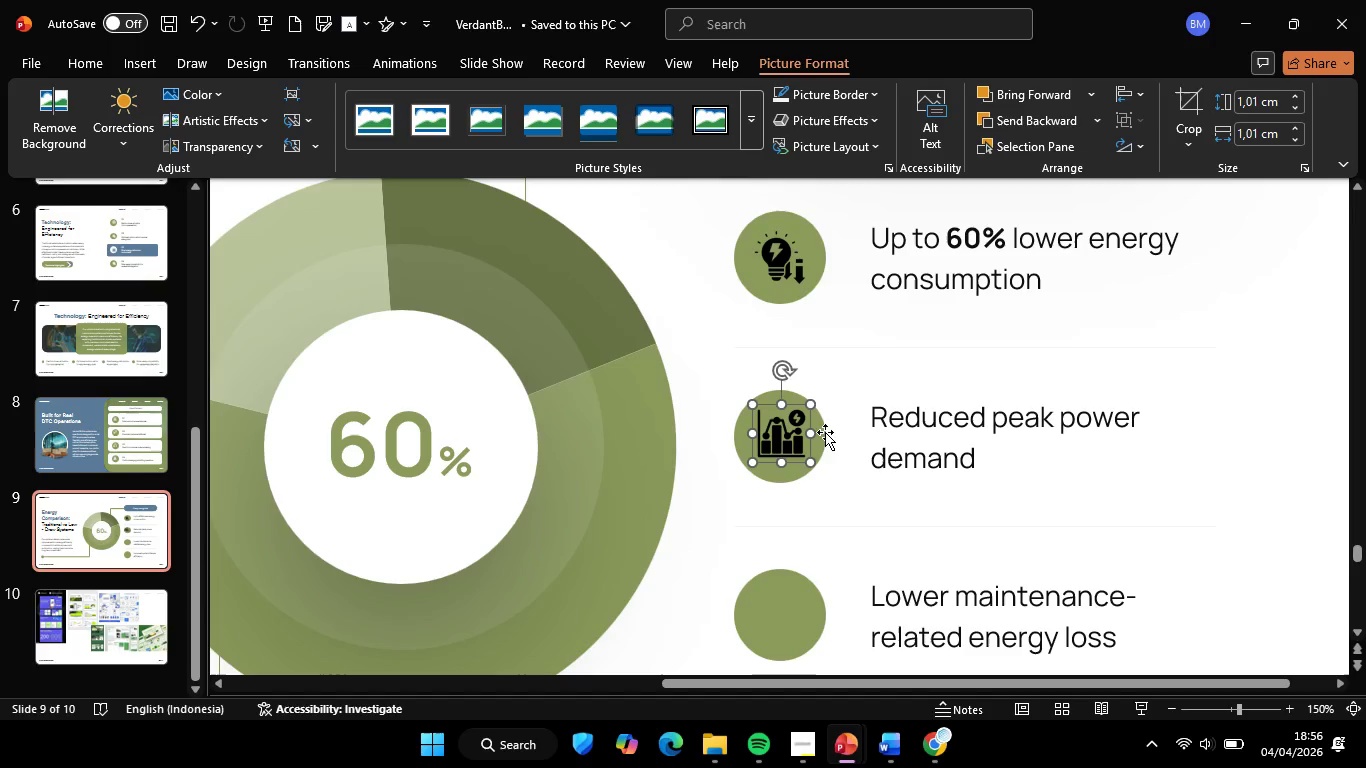 
hold_key(key=ShiftLeft, duration=0.77)
left_click([821, 431])
 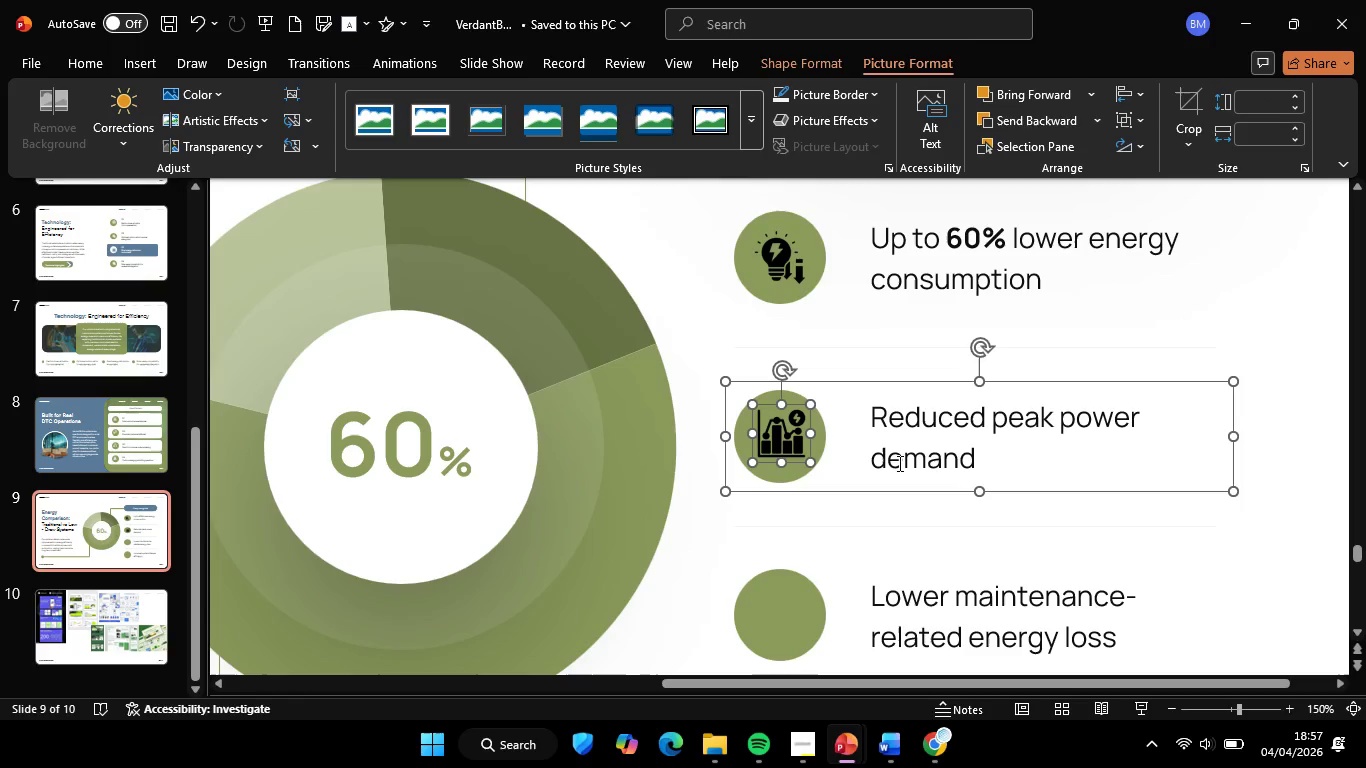 
key(Control+Shift+G)
 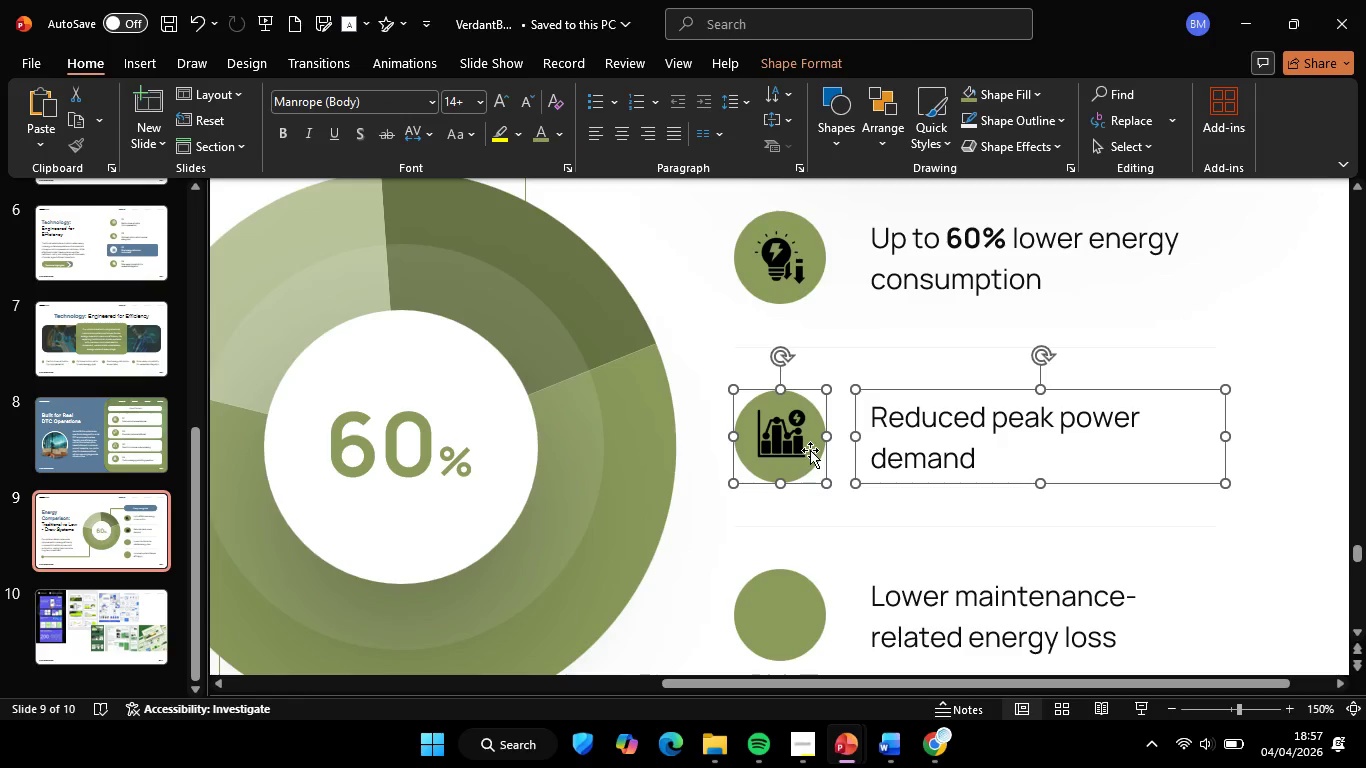 
double_click([802, 442])
 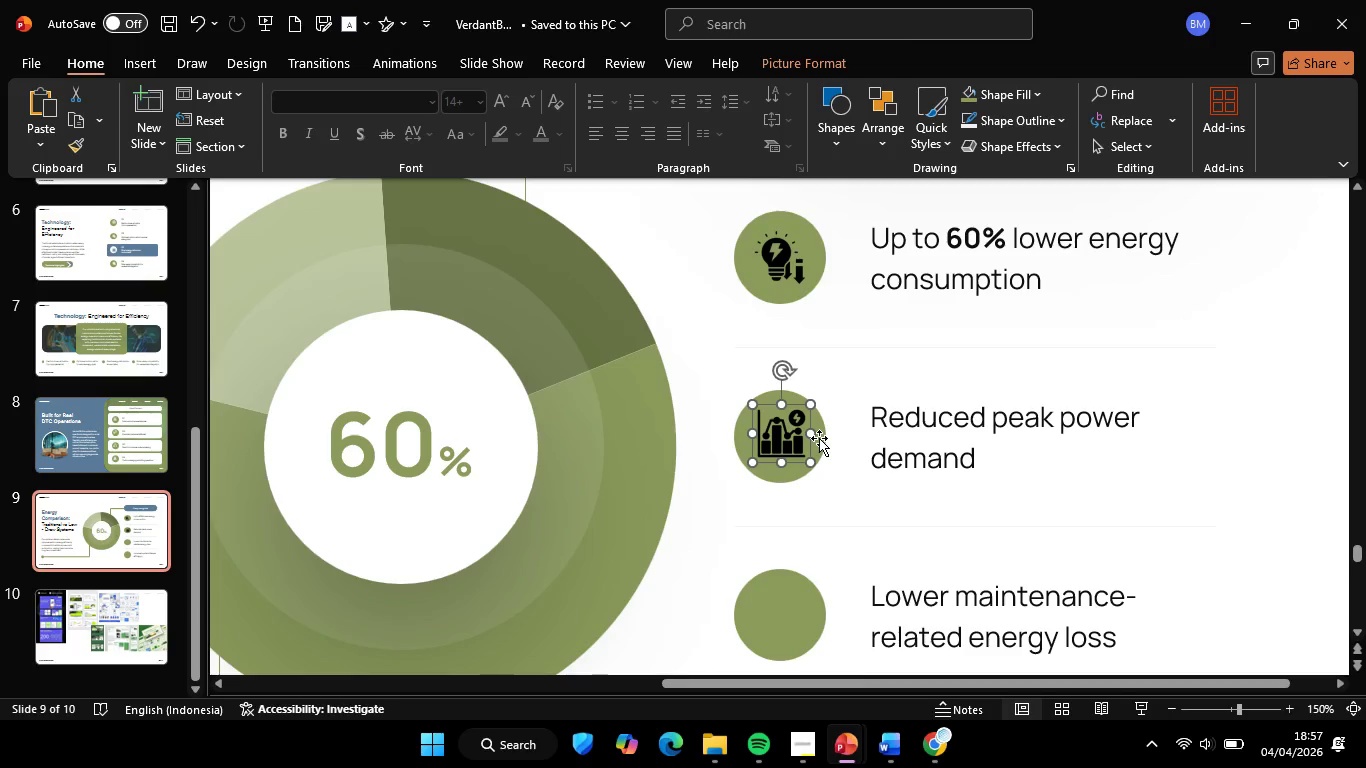 
hold_key(key=ShiftLeft, duration=0.61)
left_click([819, 438])
 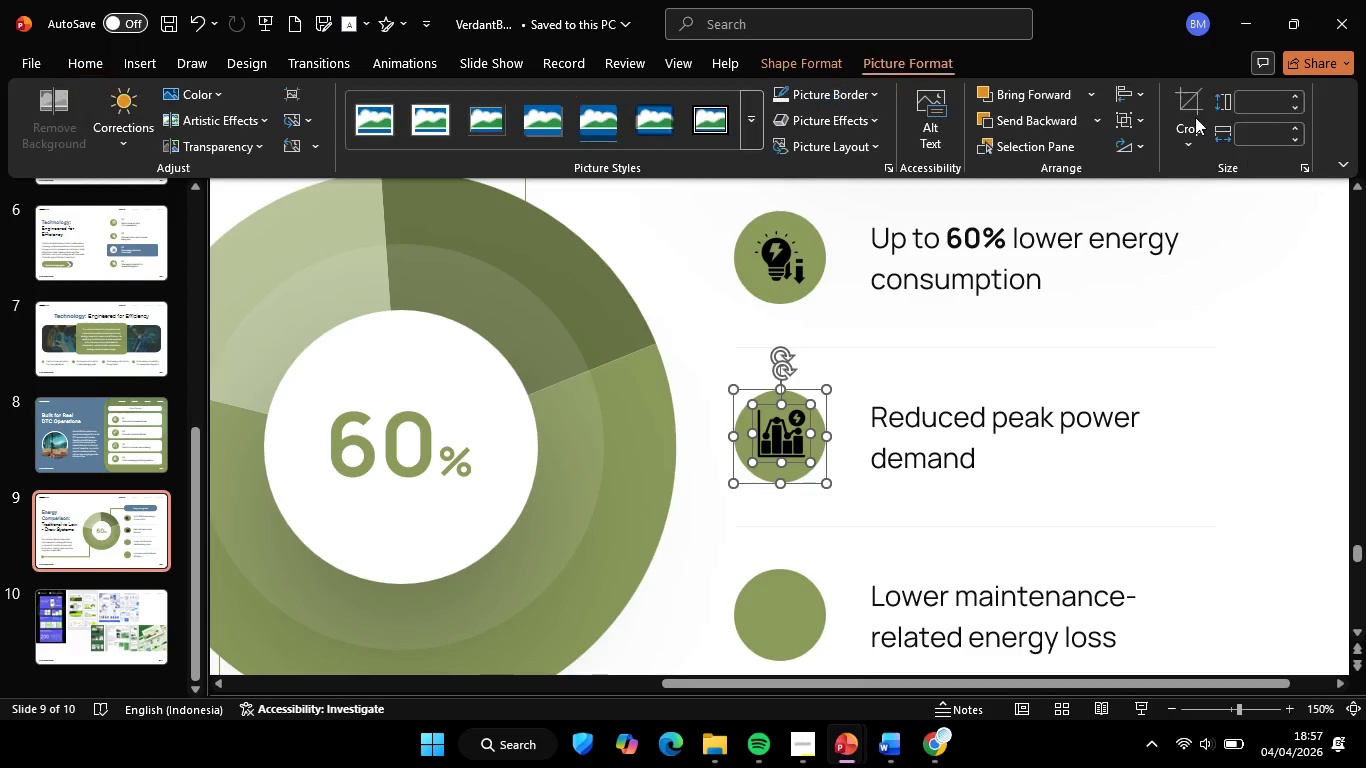 
left_click([1134, 92])
 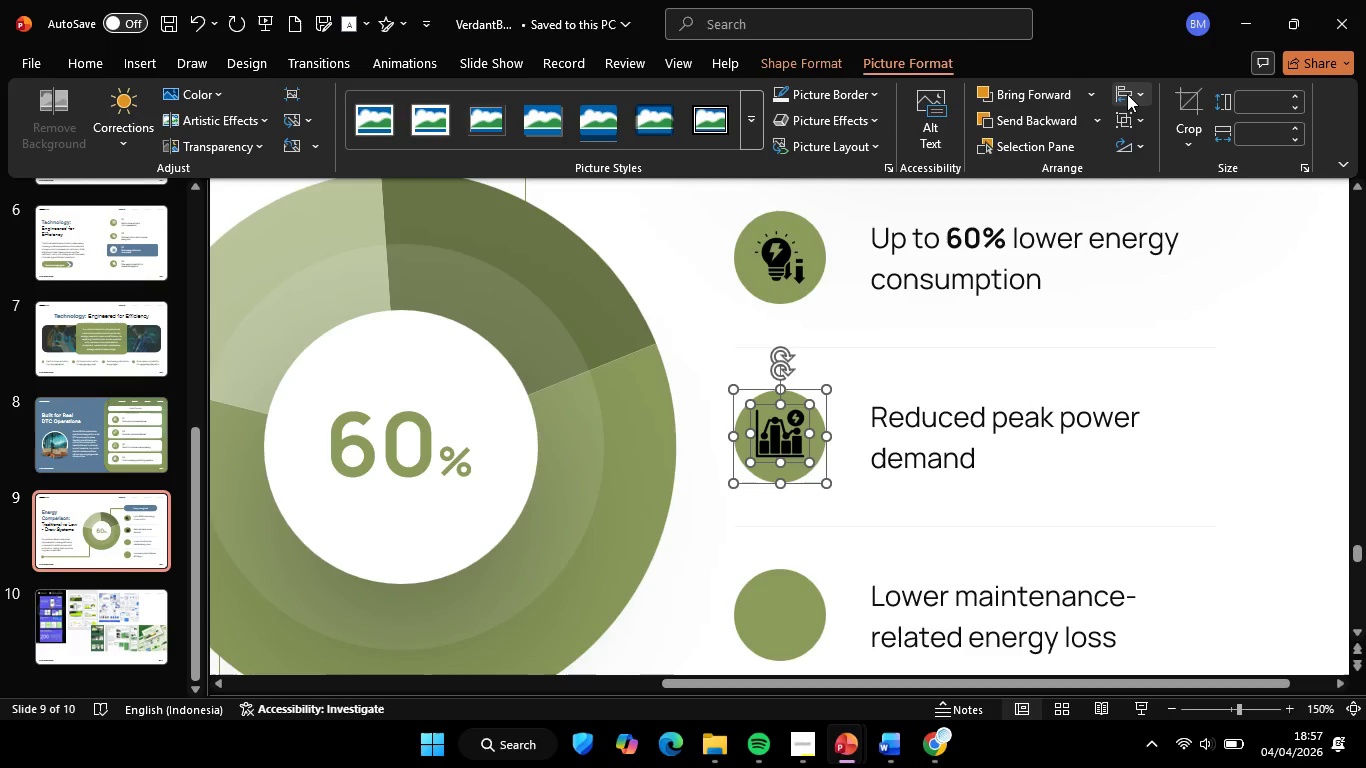 
double_click([1125, 86])
 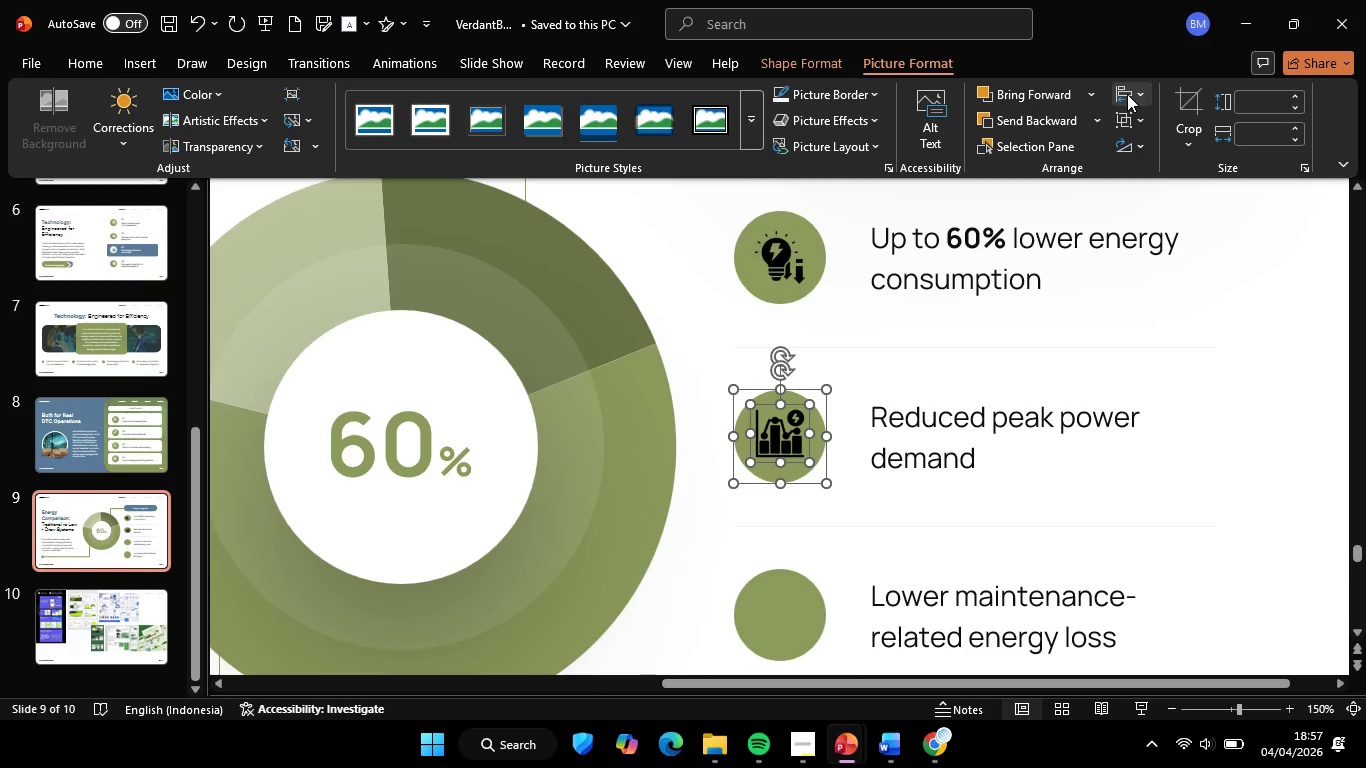 
hold_key(key=ControlLeft, duration=0.66)
scroll: coordinate [791, 493], scroll_direction: down, amount: 2.0
 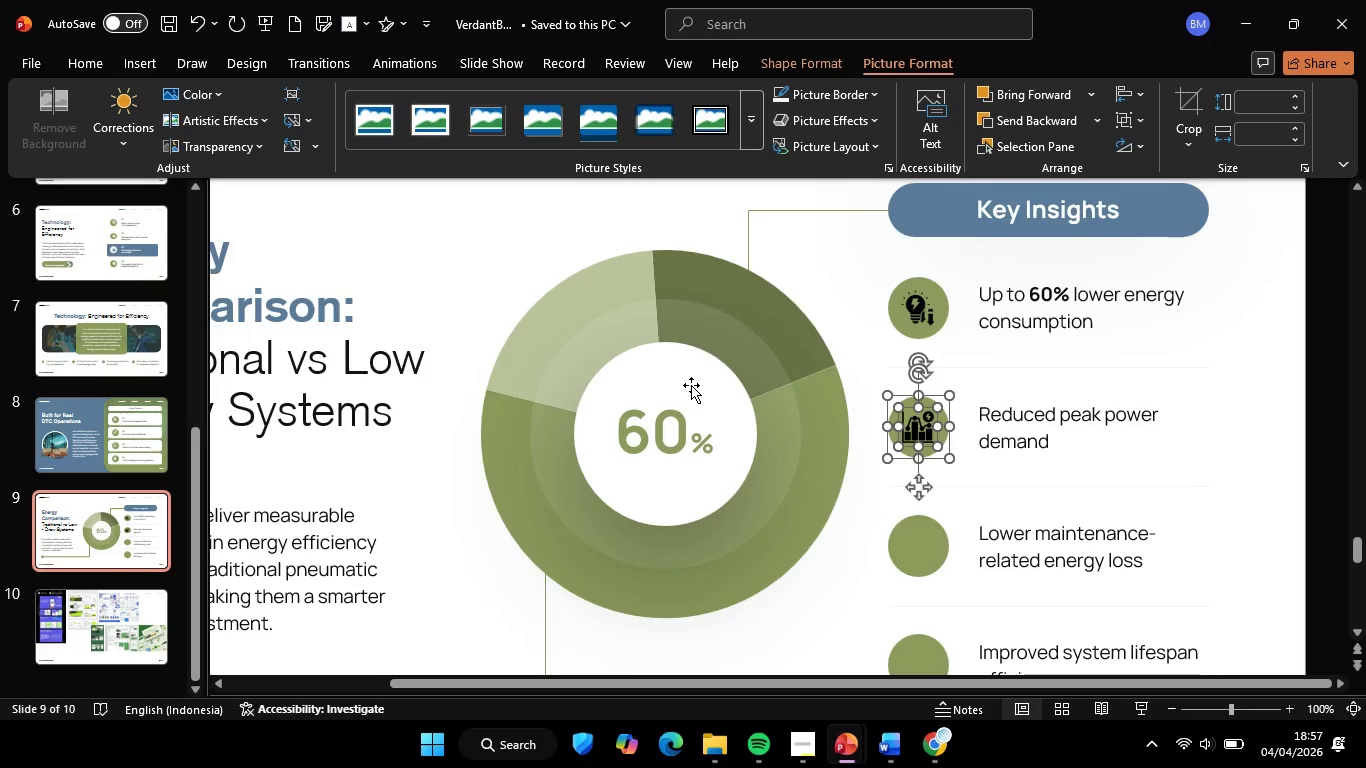 
left_click([740, 294])
 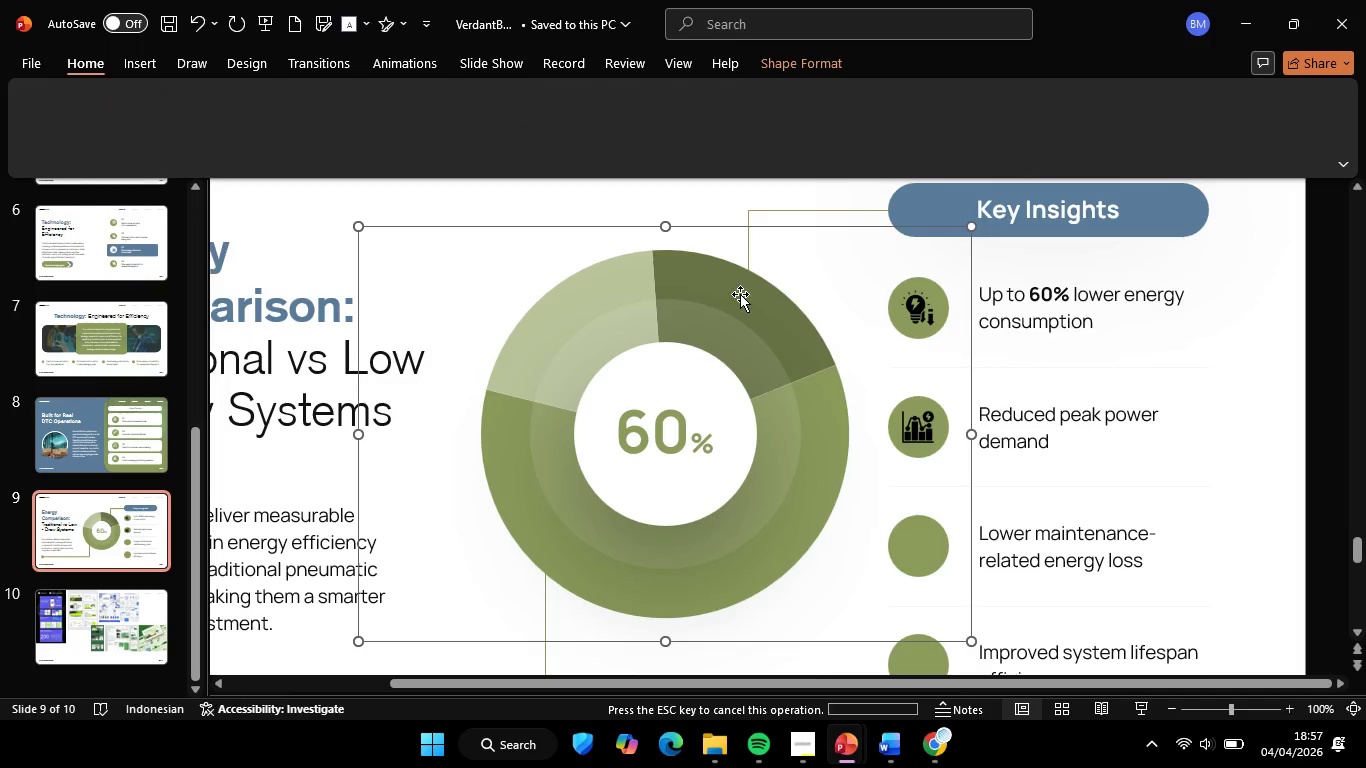 
left_click([740, 294])
 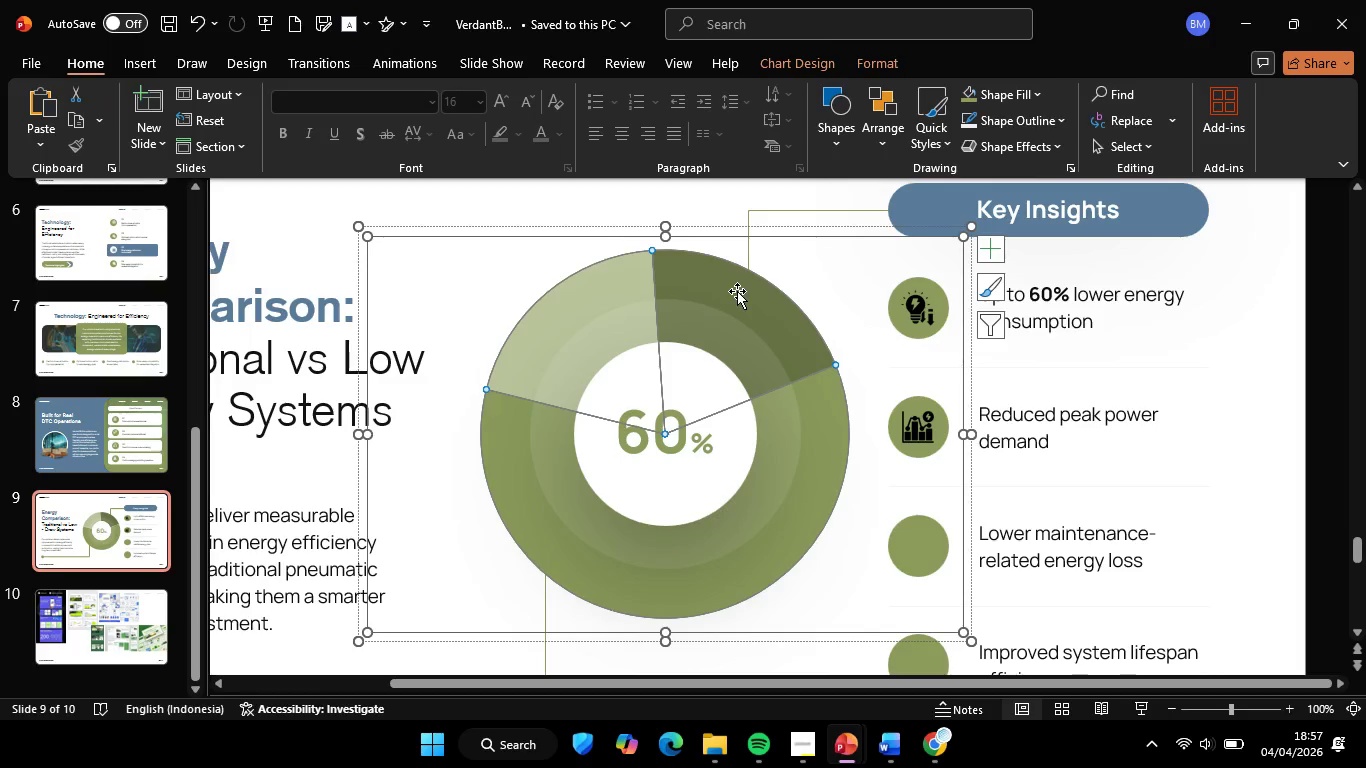 
left_click([737, 291])
 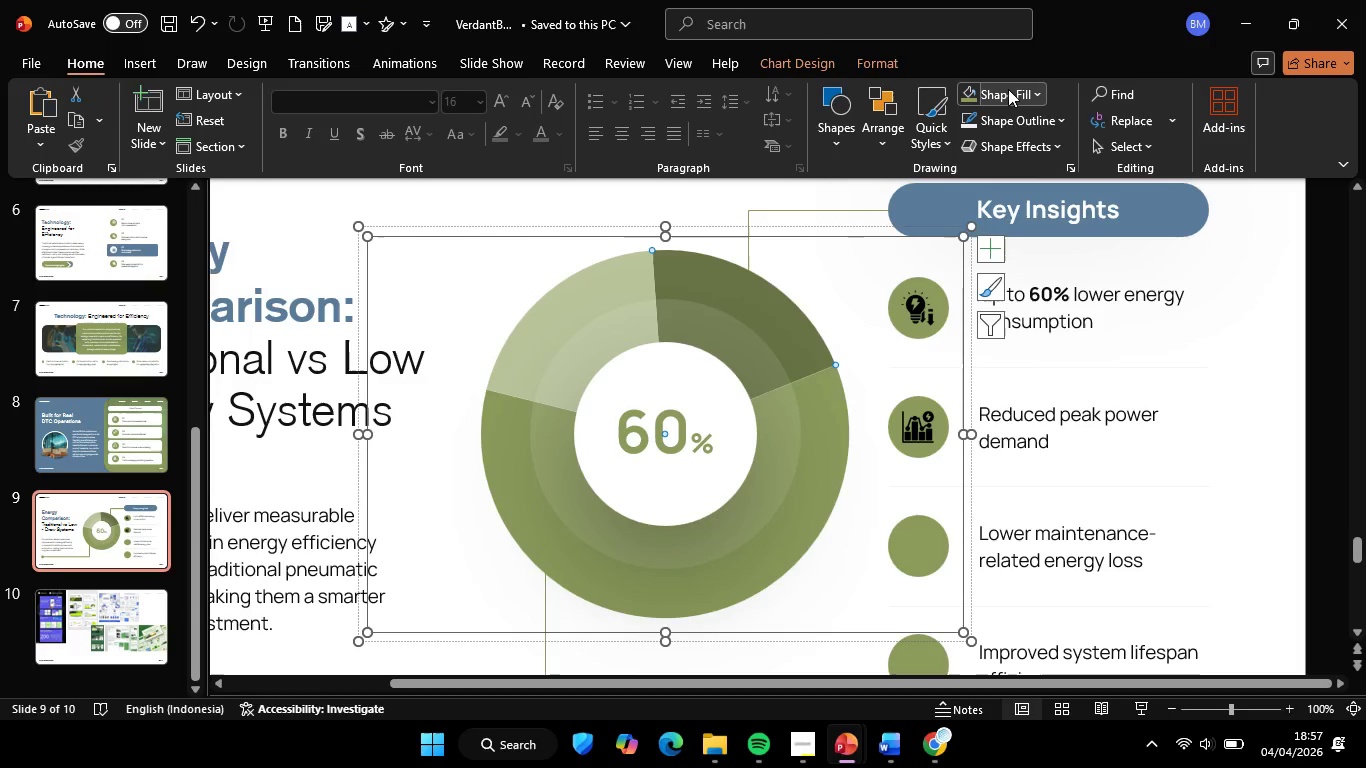 
left_click([1008, 89])
 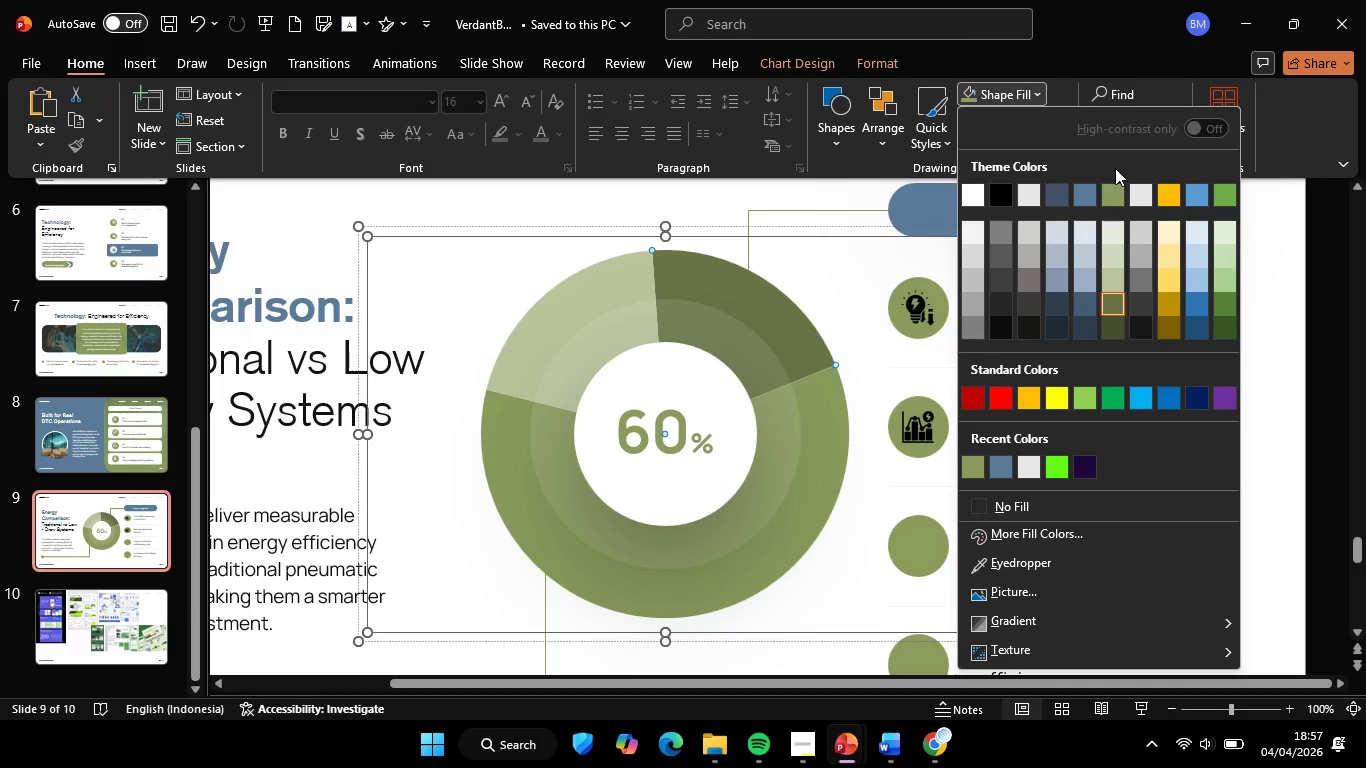 
left_click([1088, 199])
 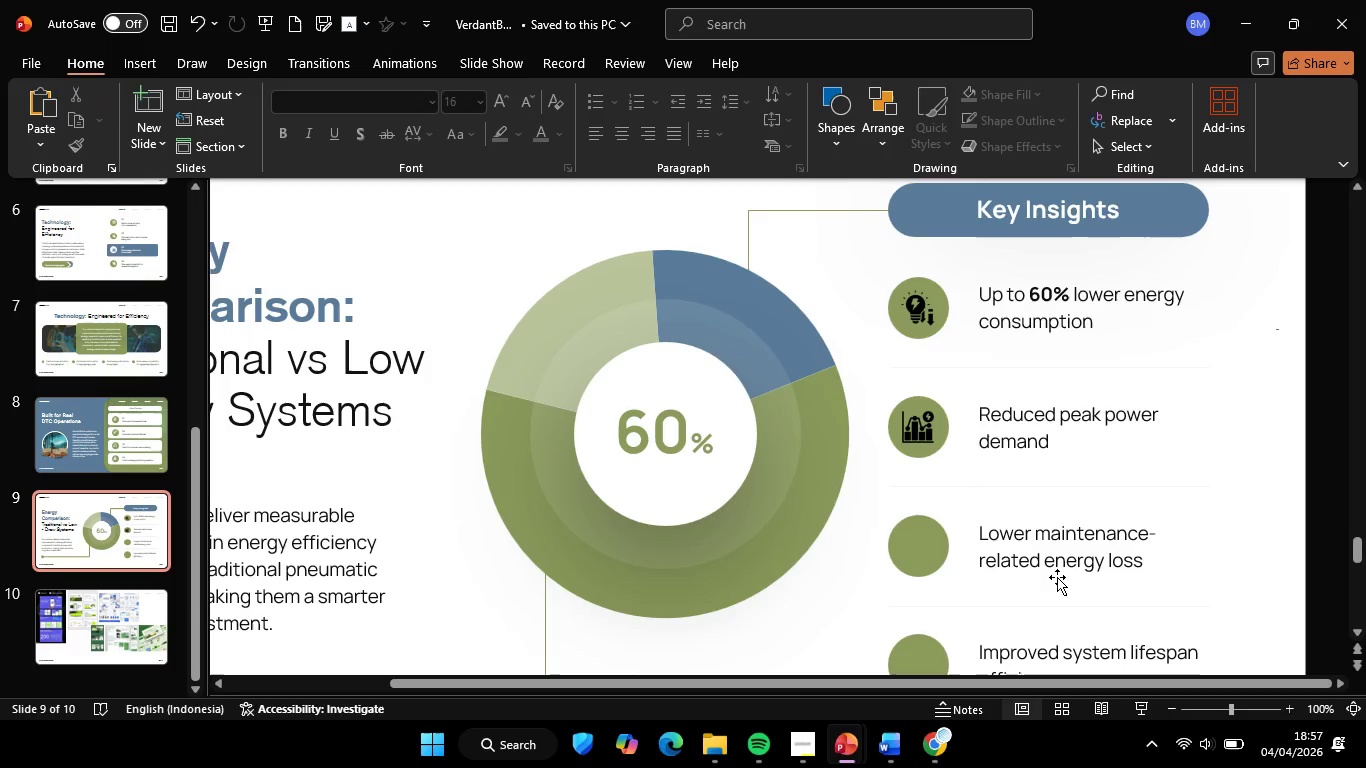 
left_click([1042, 558])
 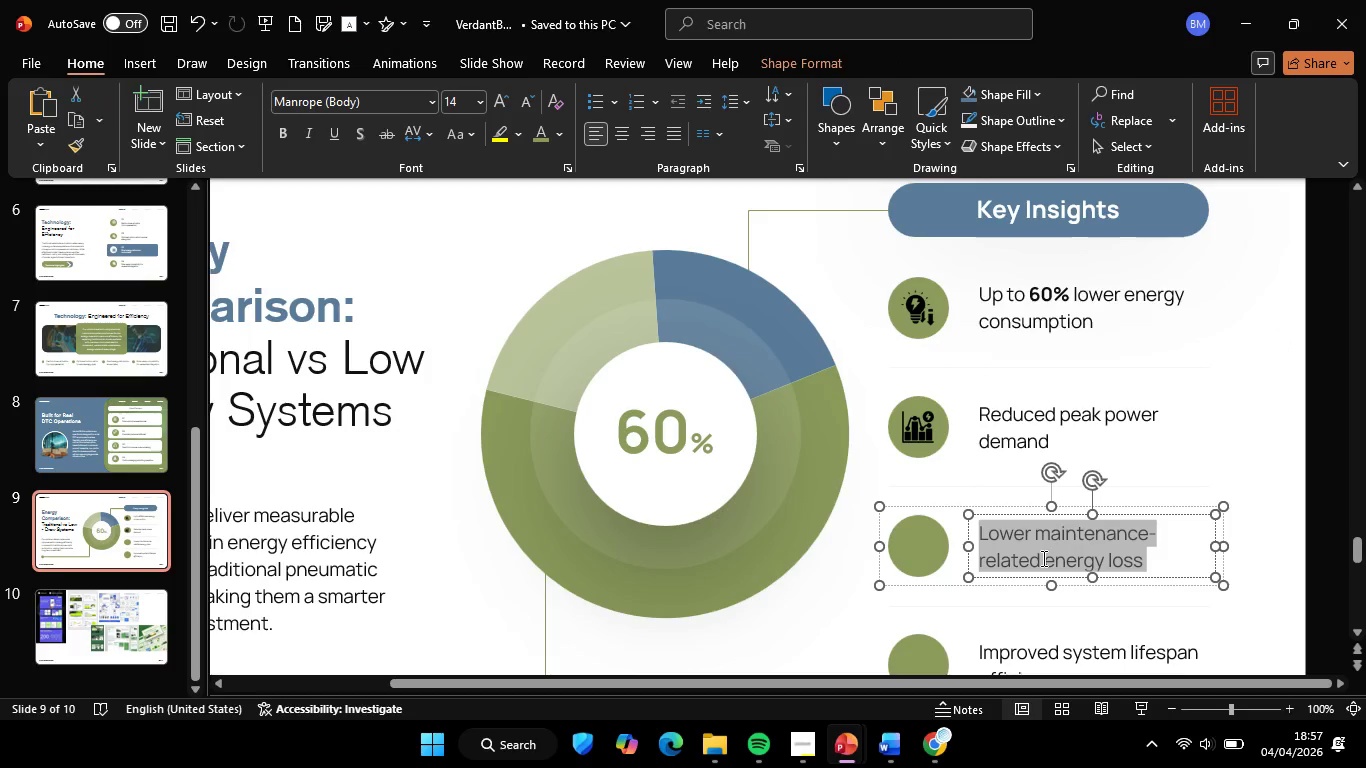 
key(Control+A)
 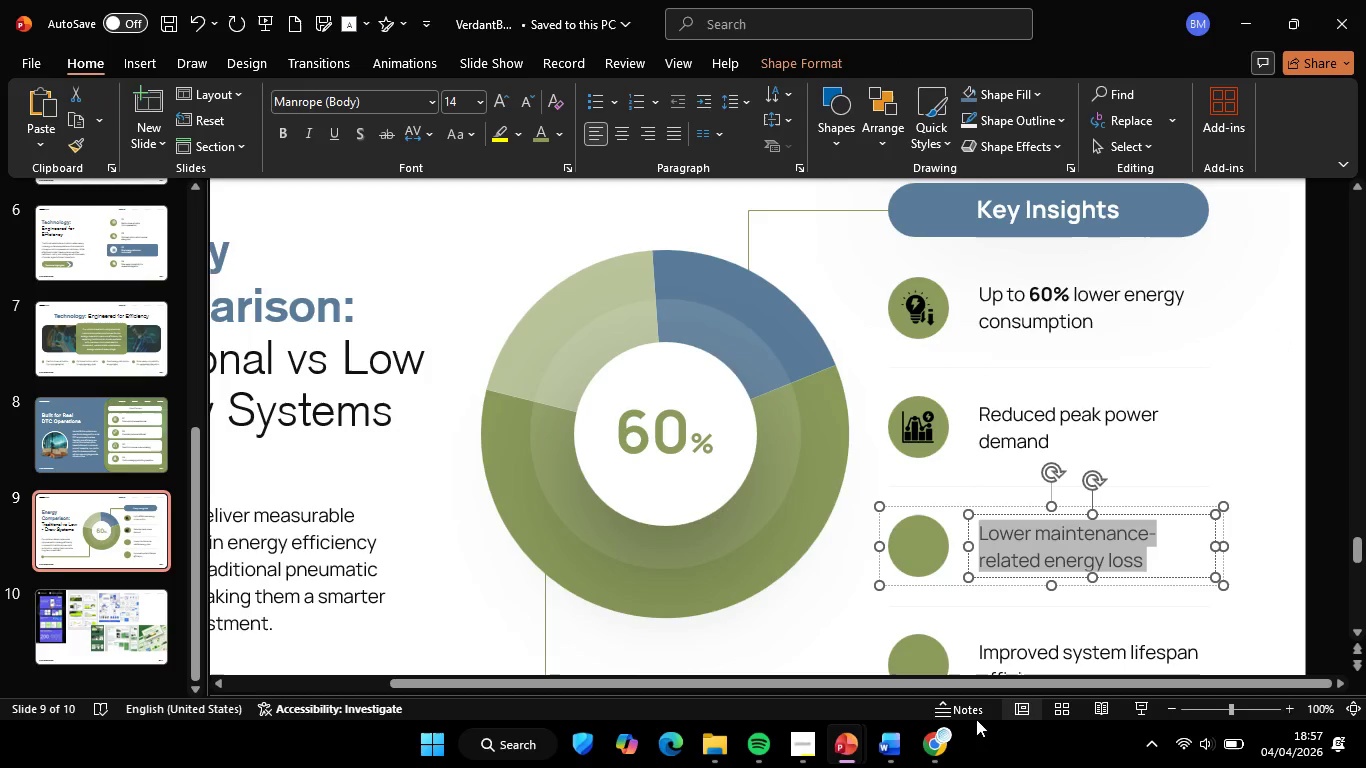 
key(Control+C)
 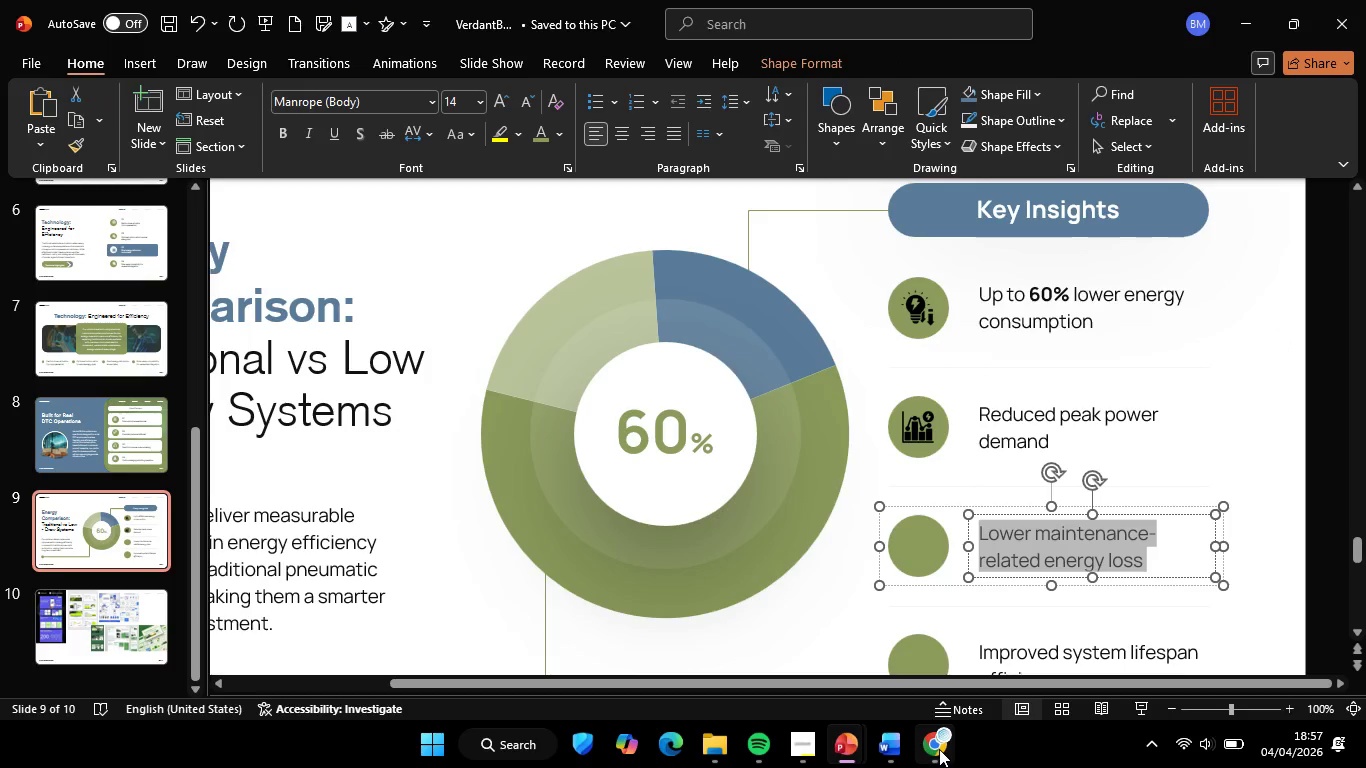 
left_click([939, 749])
 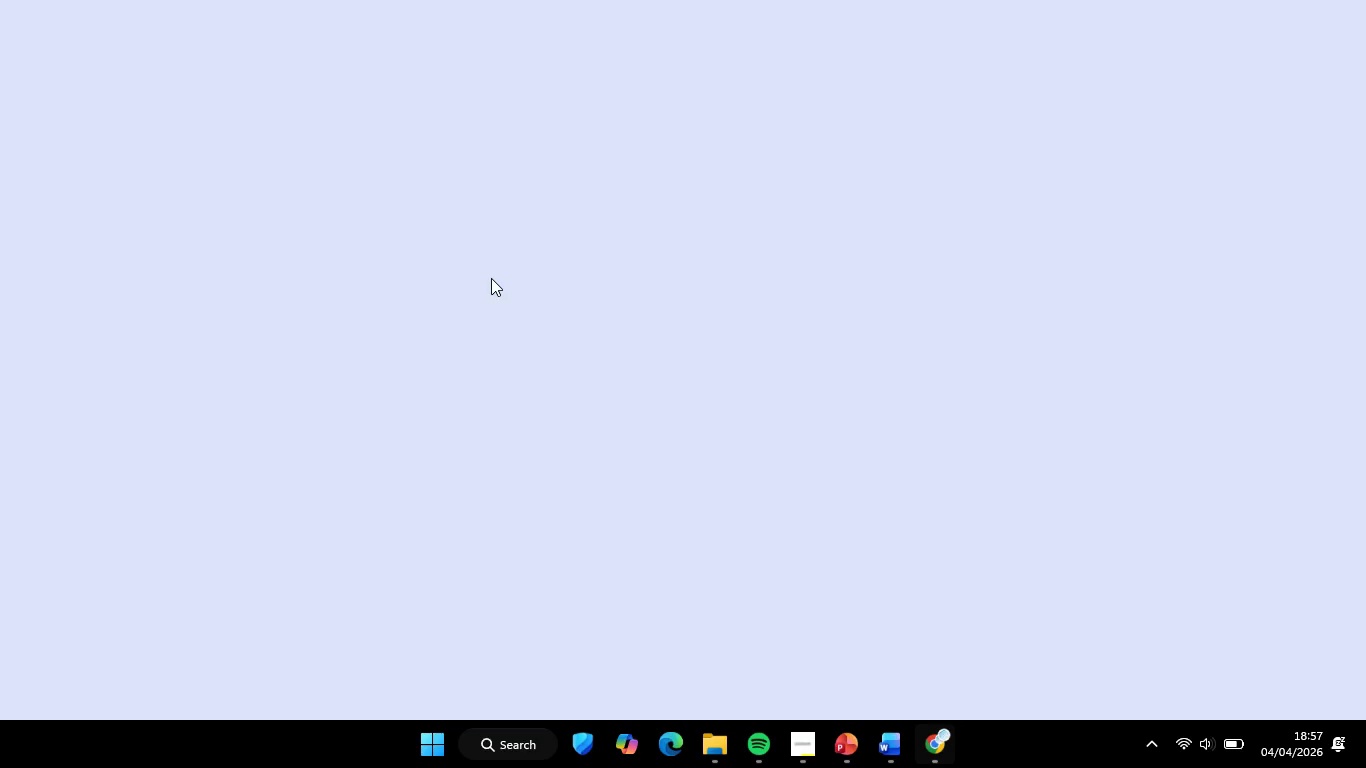 
left_click_drag(start_coordinate=[627, 127], to_coordinate=[627, 122])
 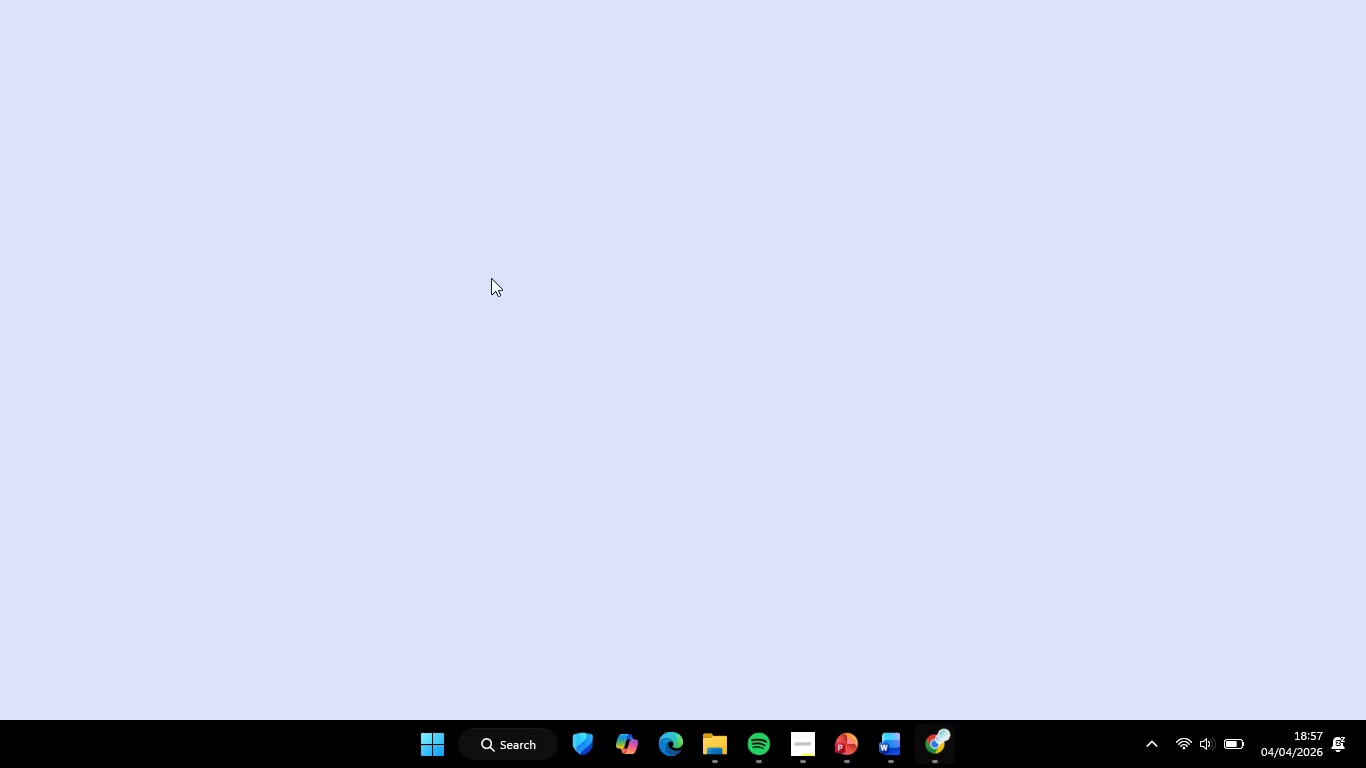 
key(Control+ControlLeft)
 